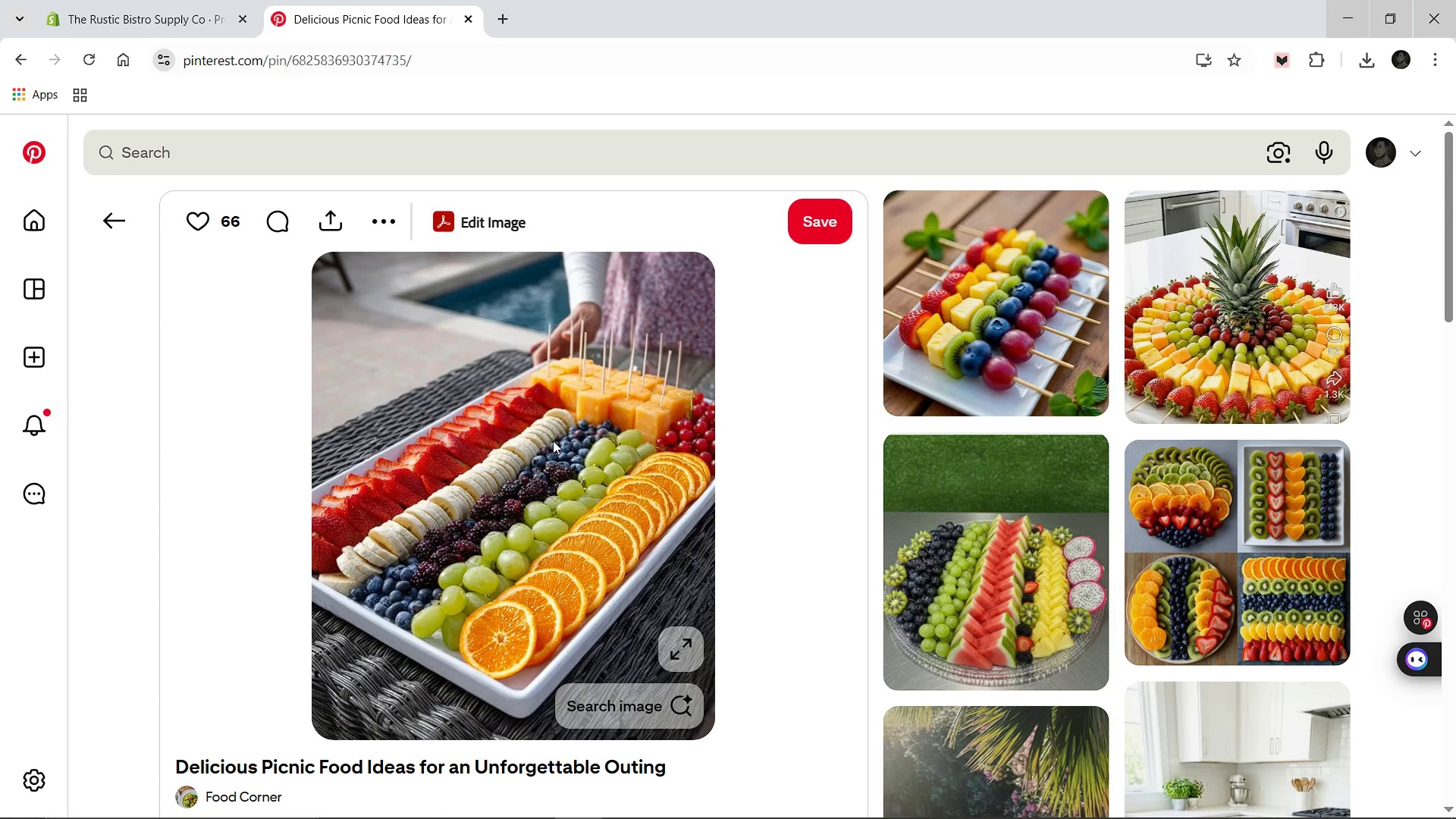 
wait(5.3)
 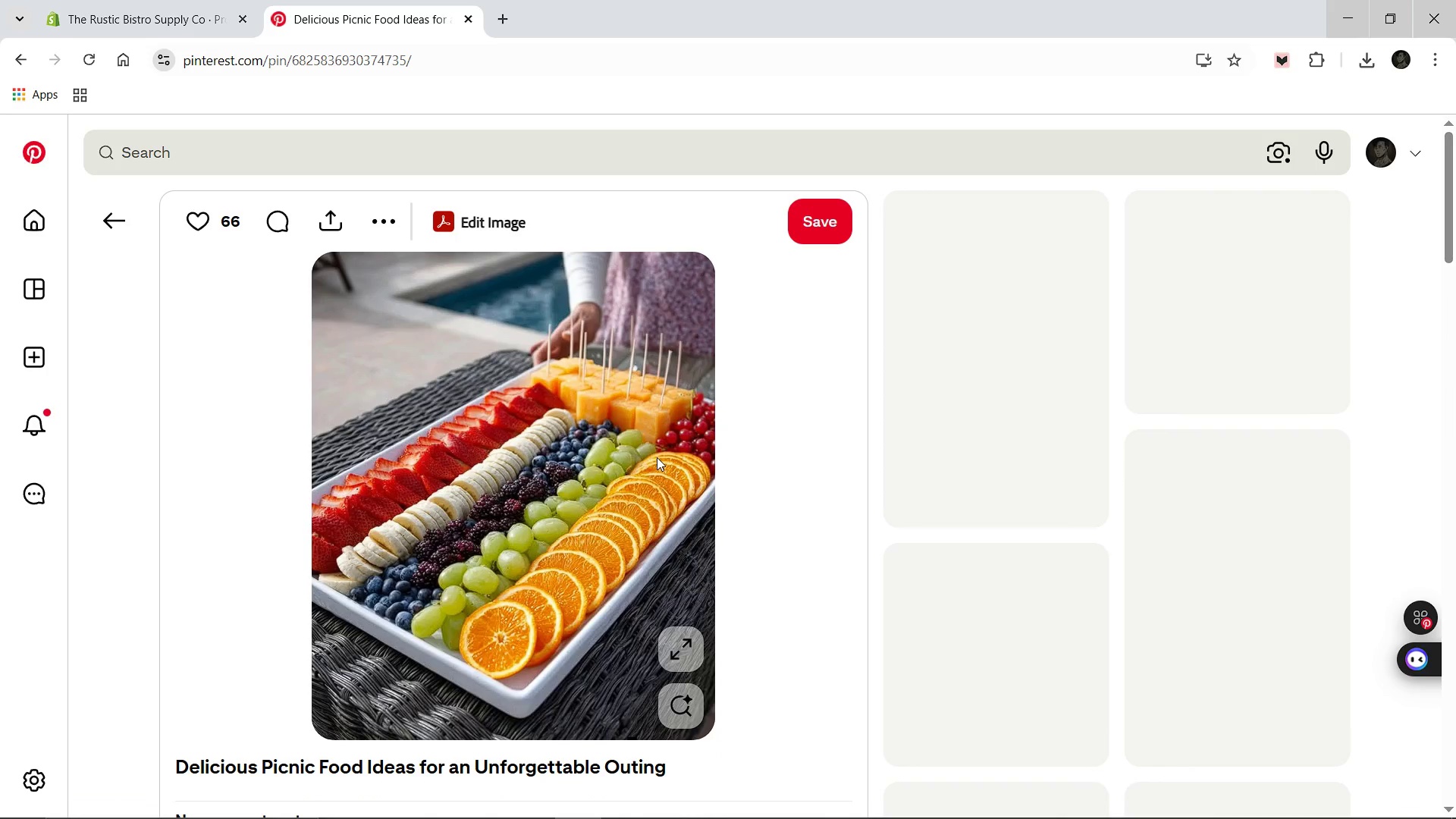 
right_click([552, 441])
 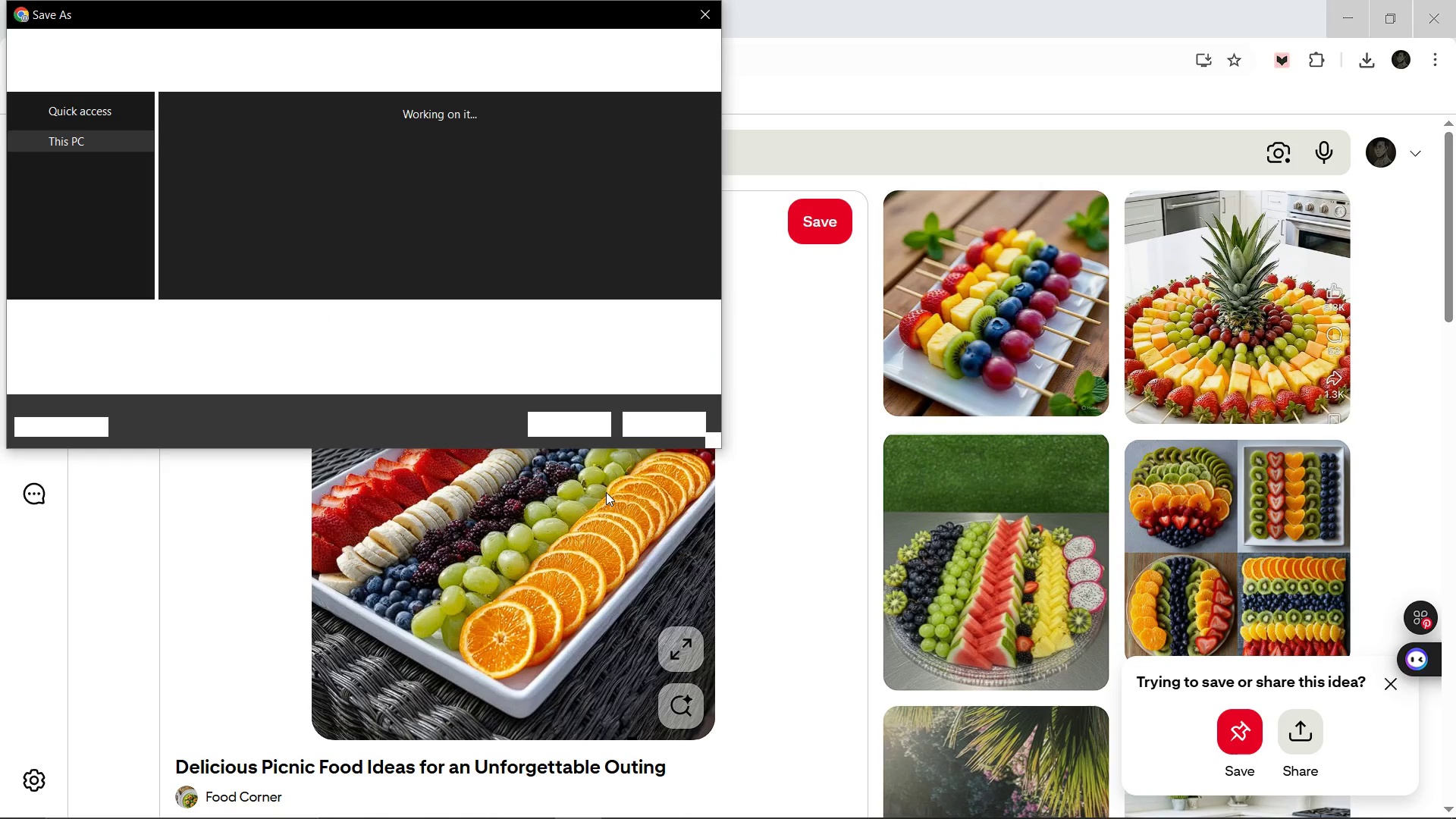 
wait(5.91)
 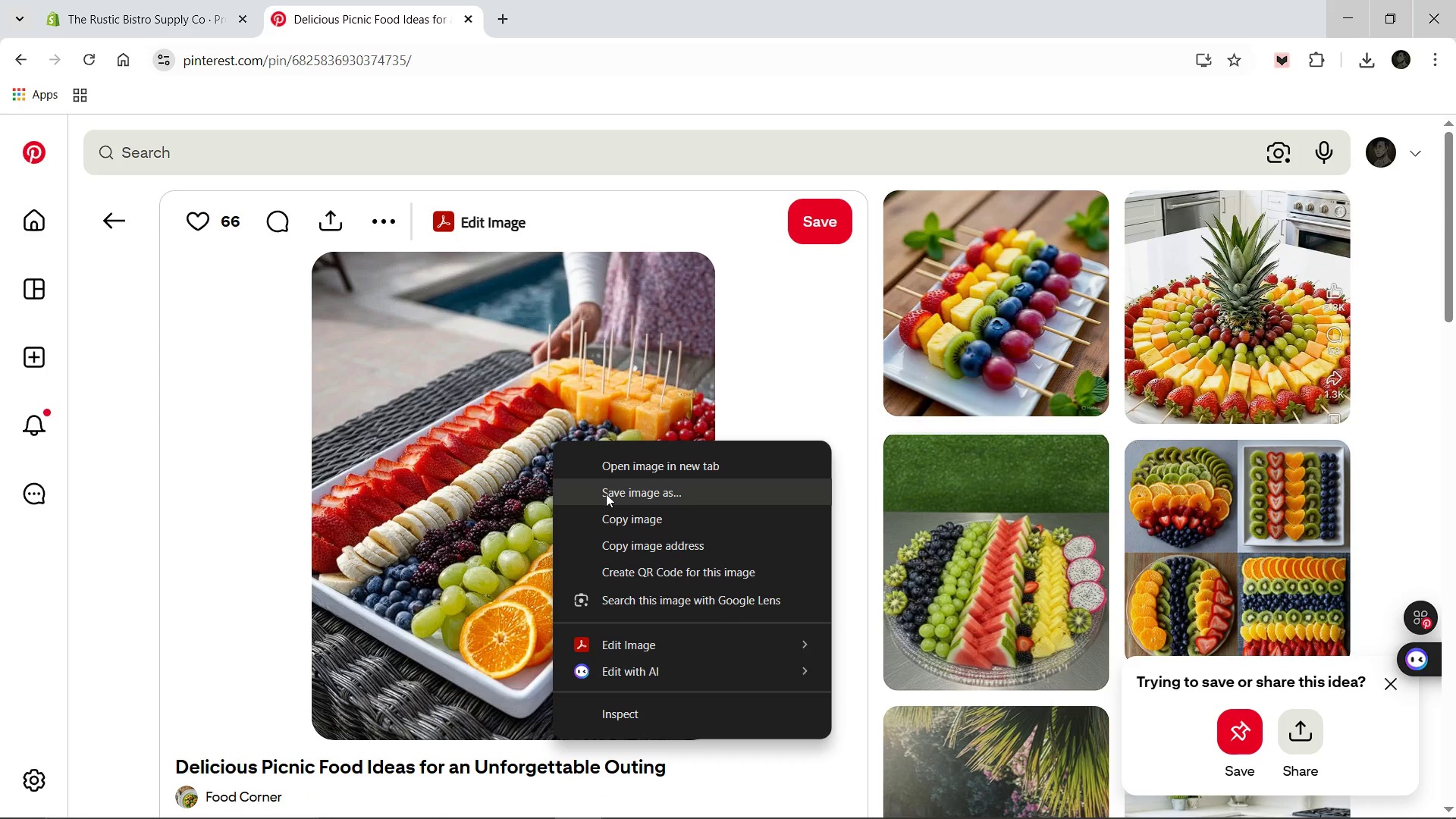 
type(Seasonal_)
key(Backspace)
type(-Orchad )
key(Backspace)
type(-Fruit-Display)
 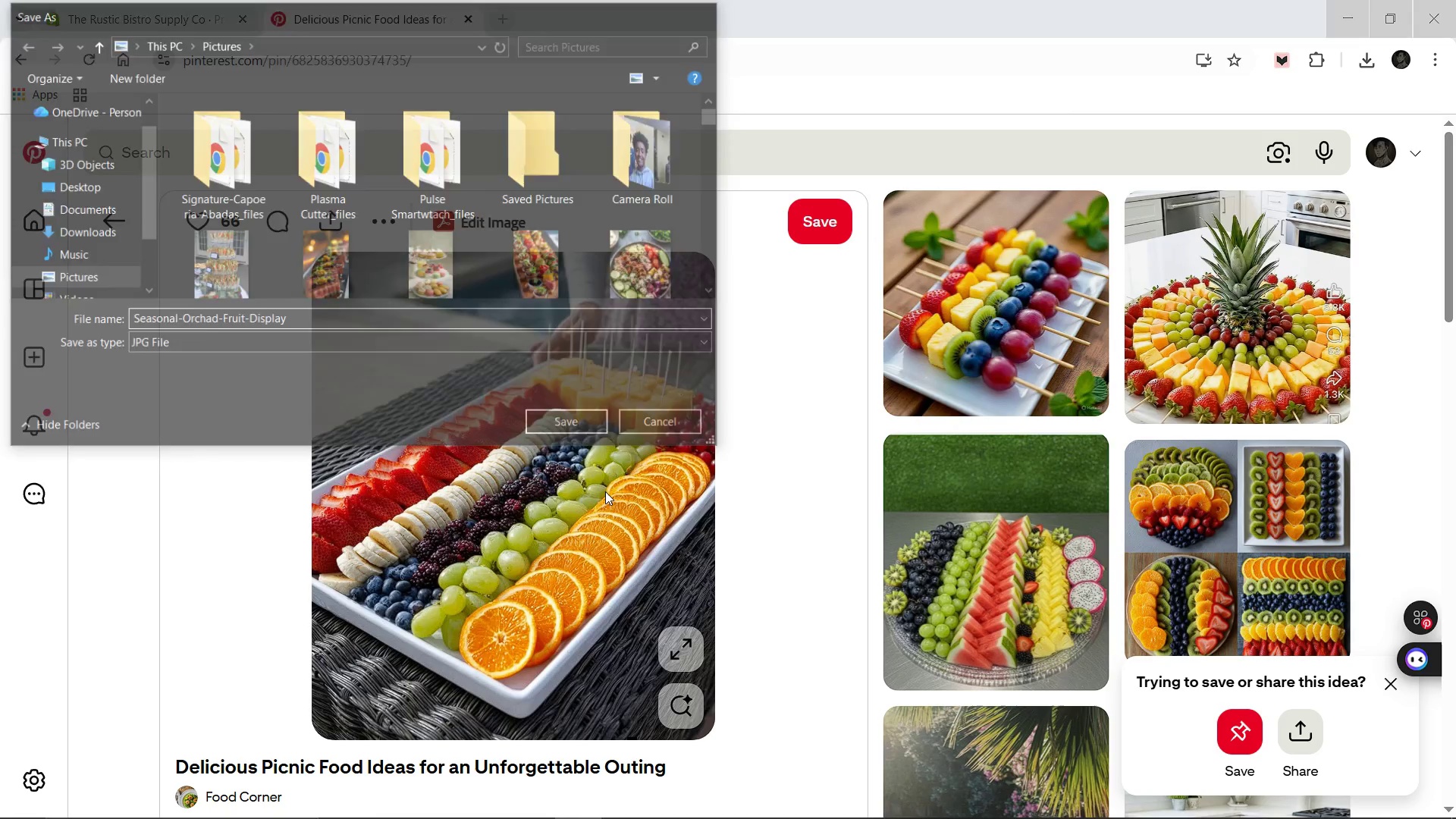 
 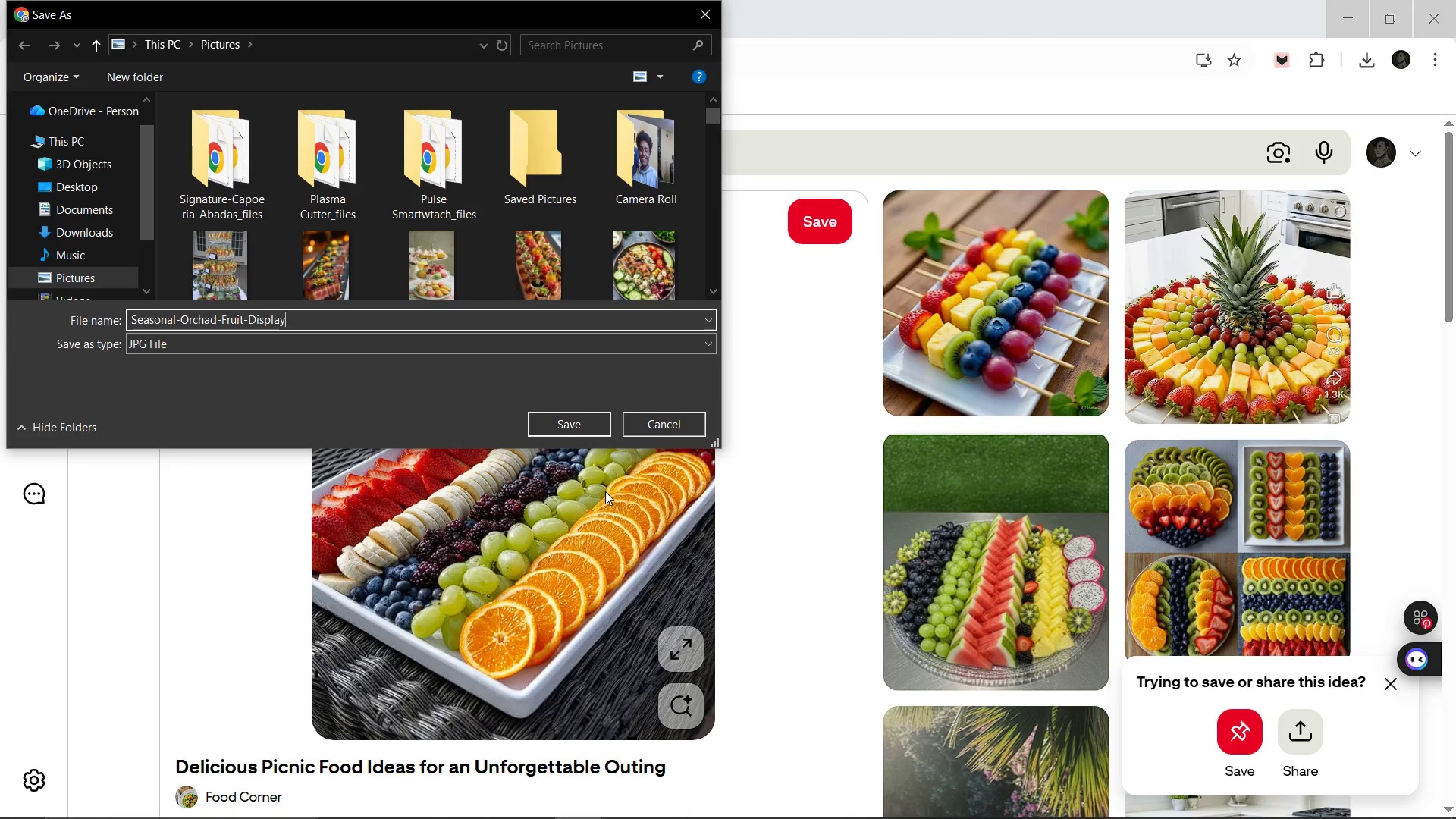 
key(Enter)
 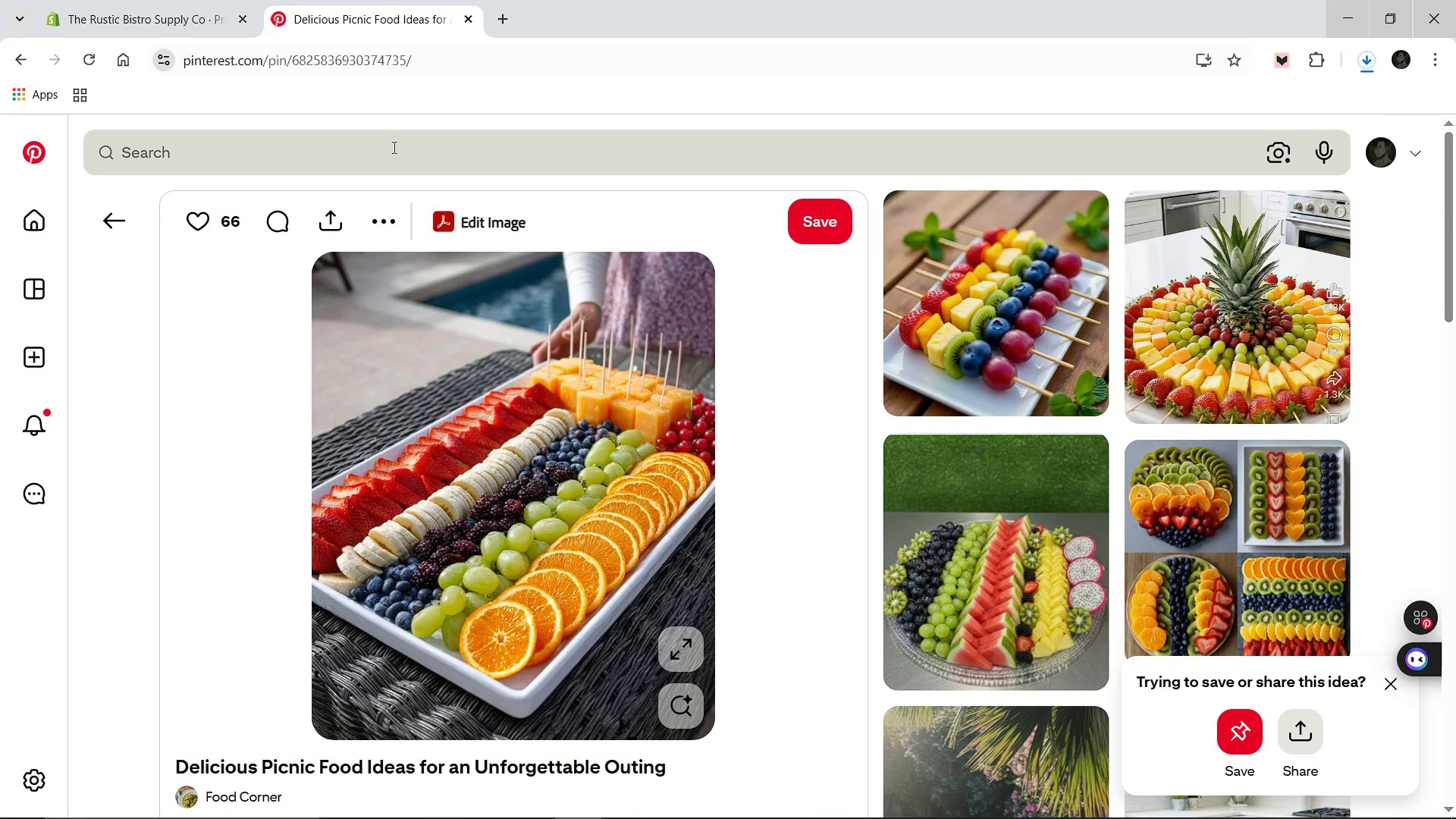 
left_click([393, 147])
 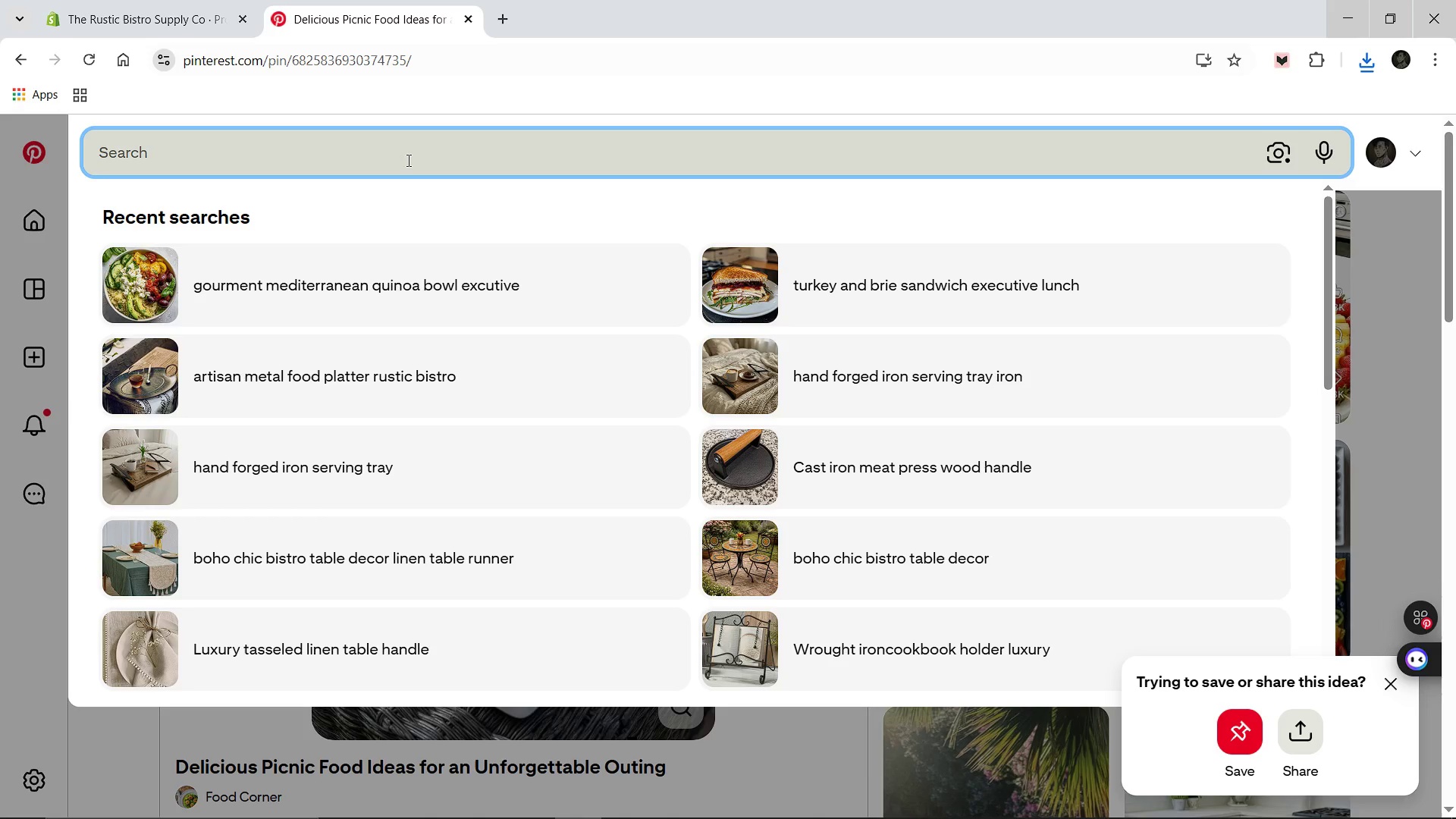 
type(luxury smoked salmon blini platter gourmet corporate catering appetizers)
 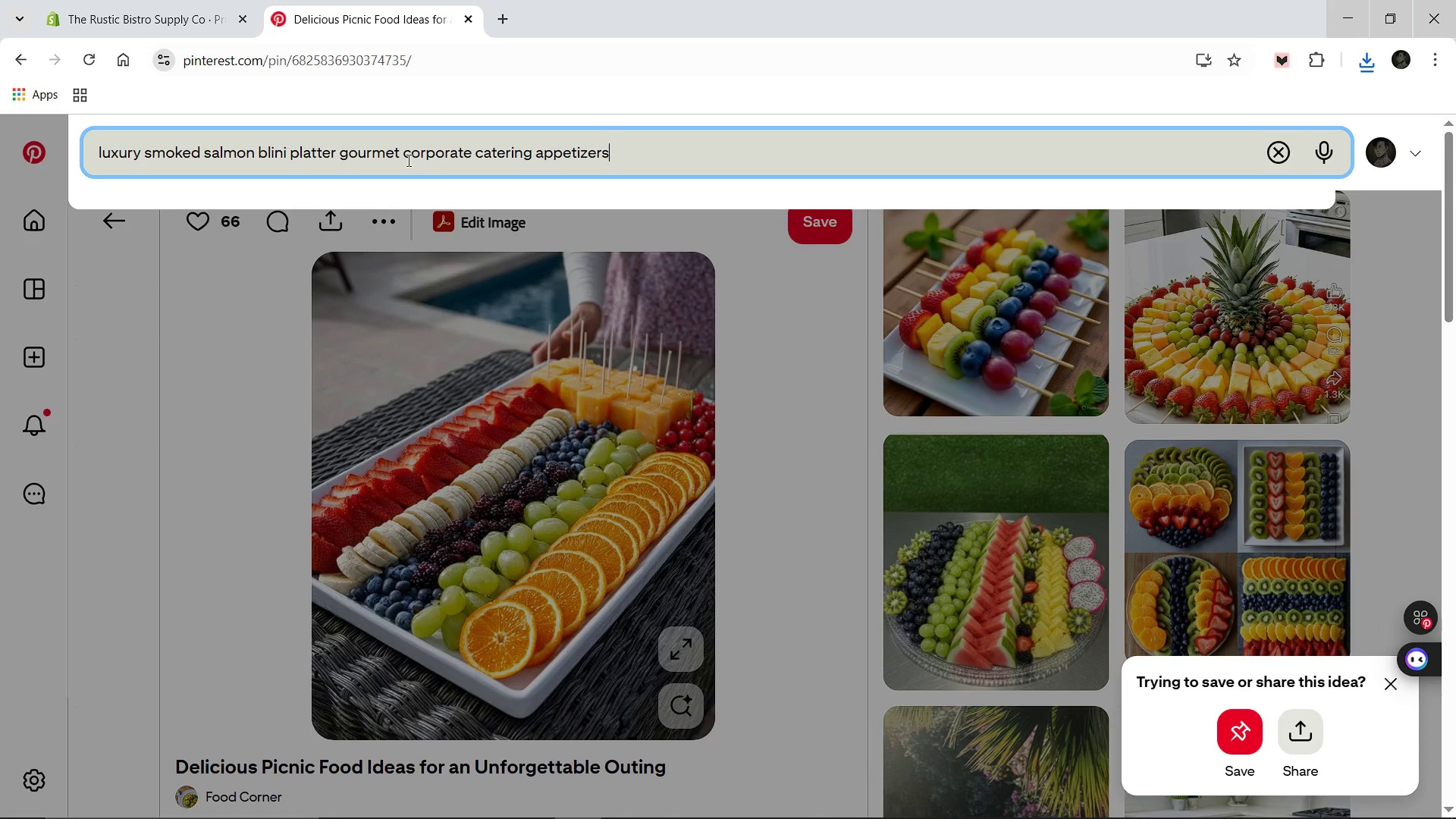 
key(Enter)
 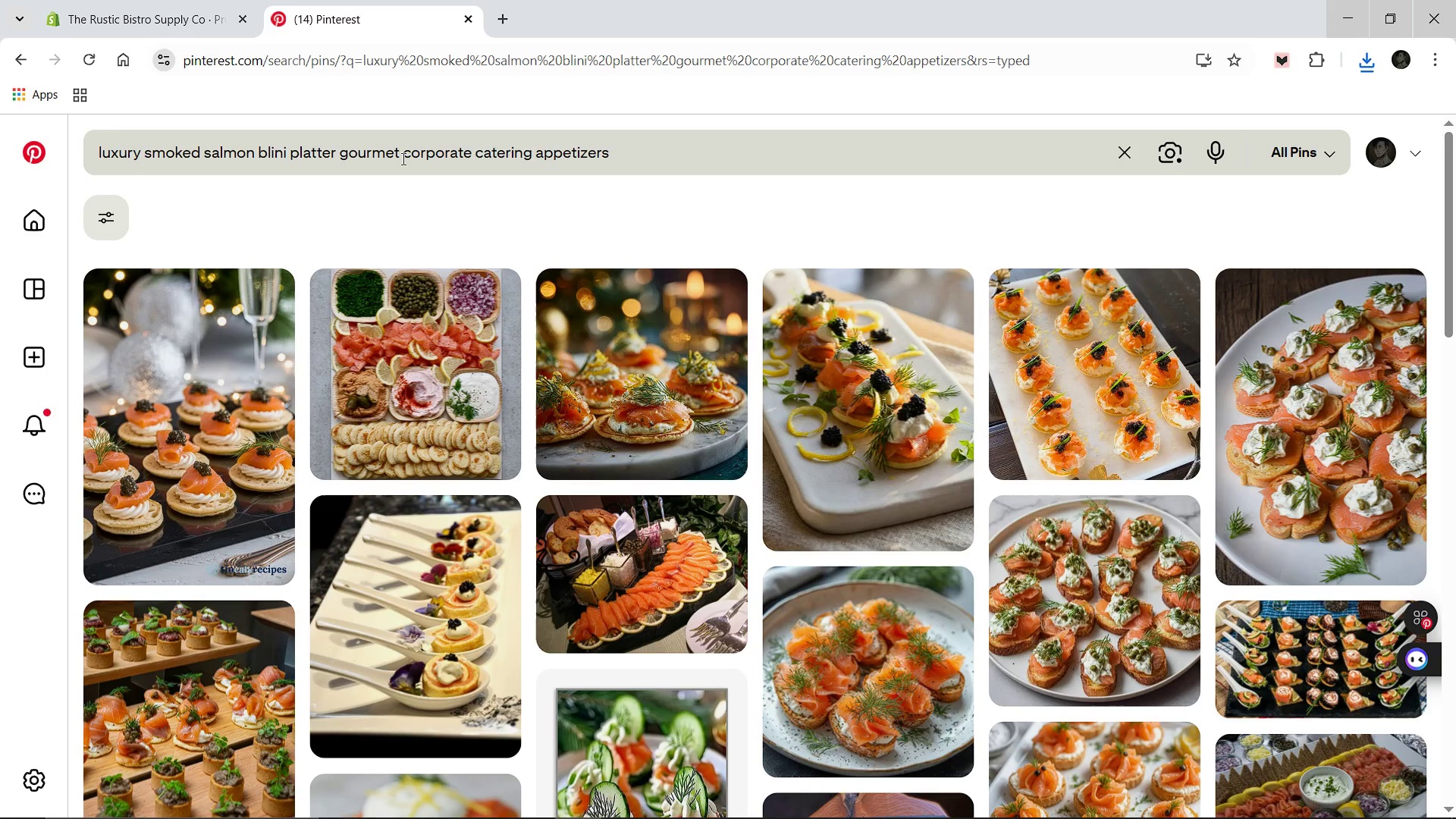 
wait(10.19)
 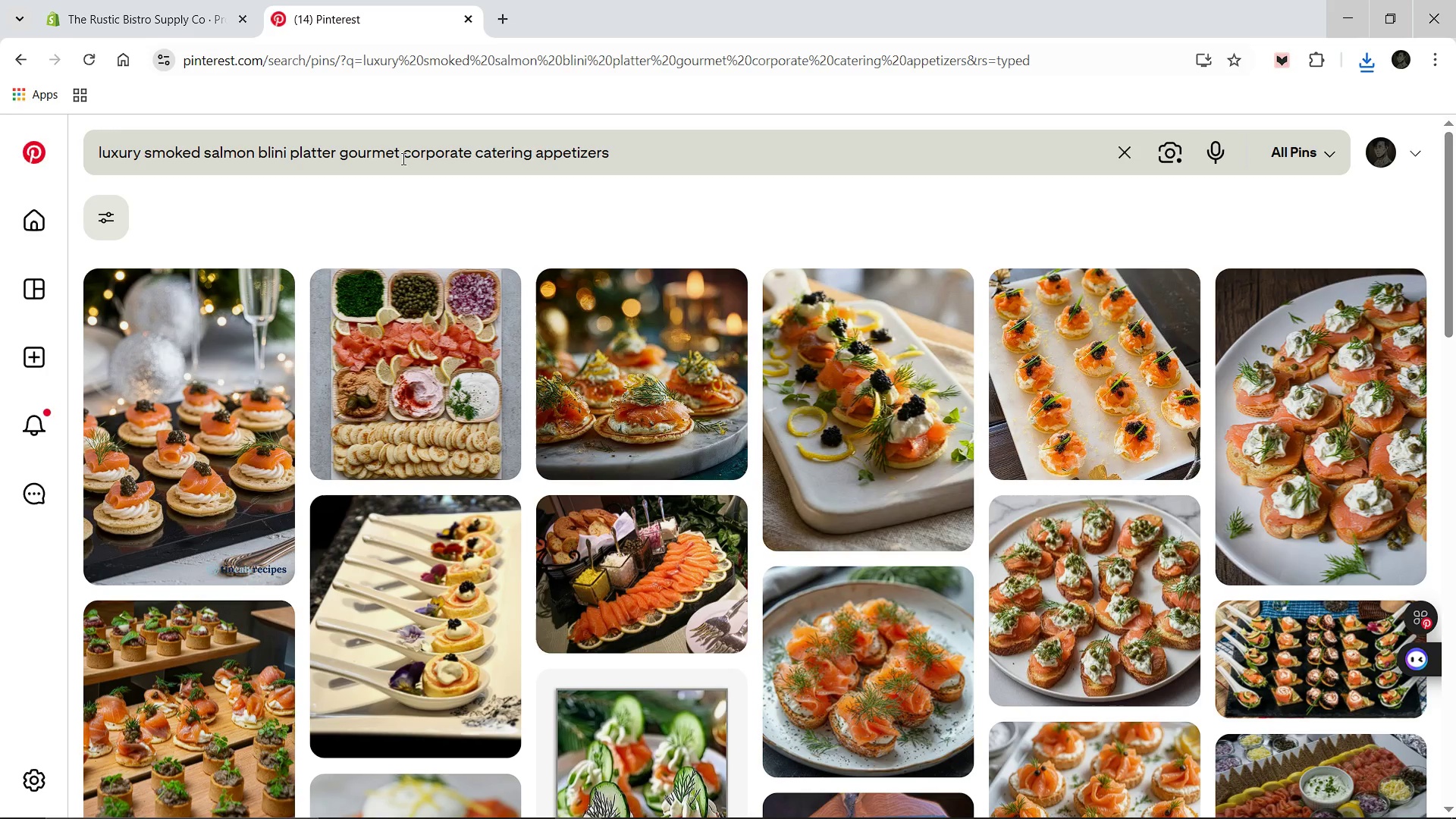 
left_click([220, 421])
 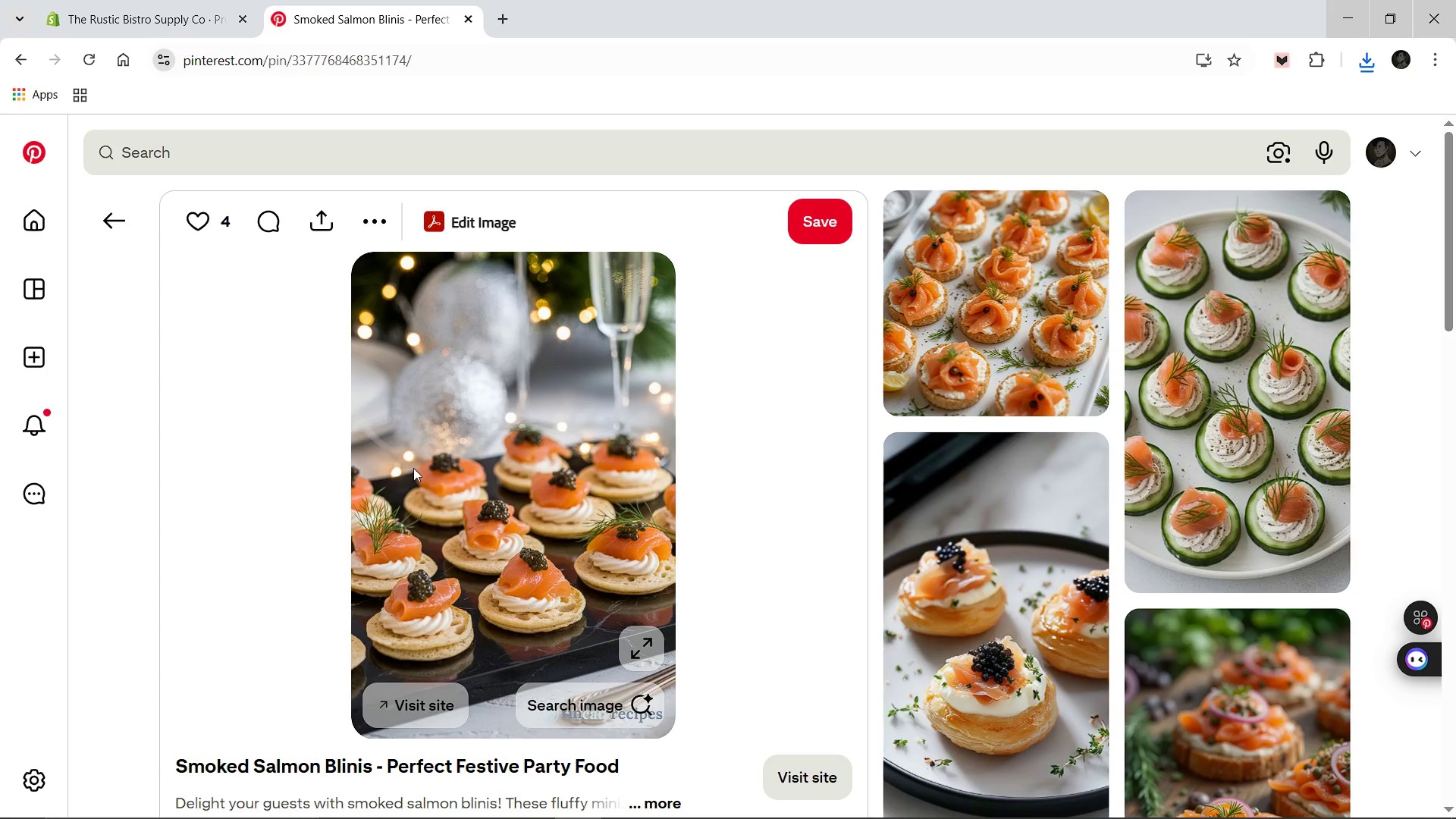 
wait(6.66)
 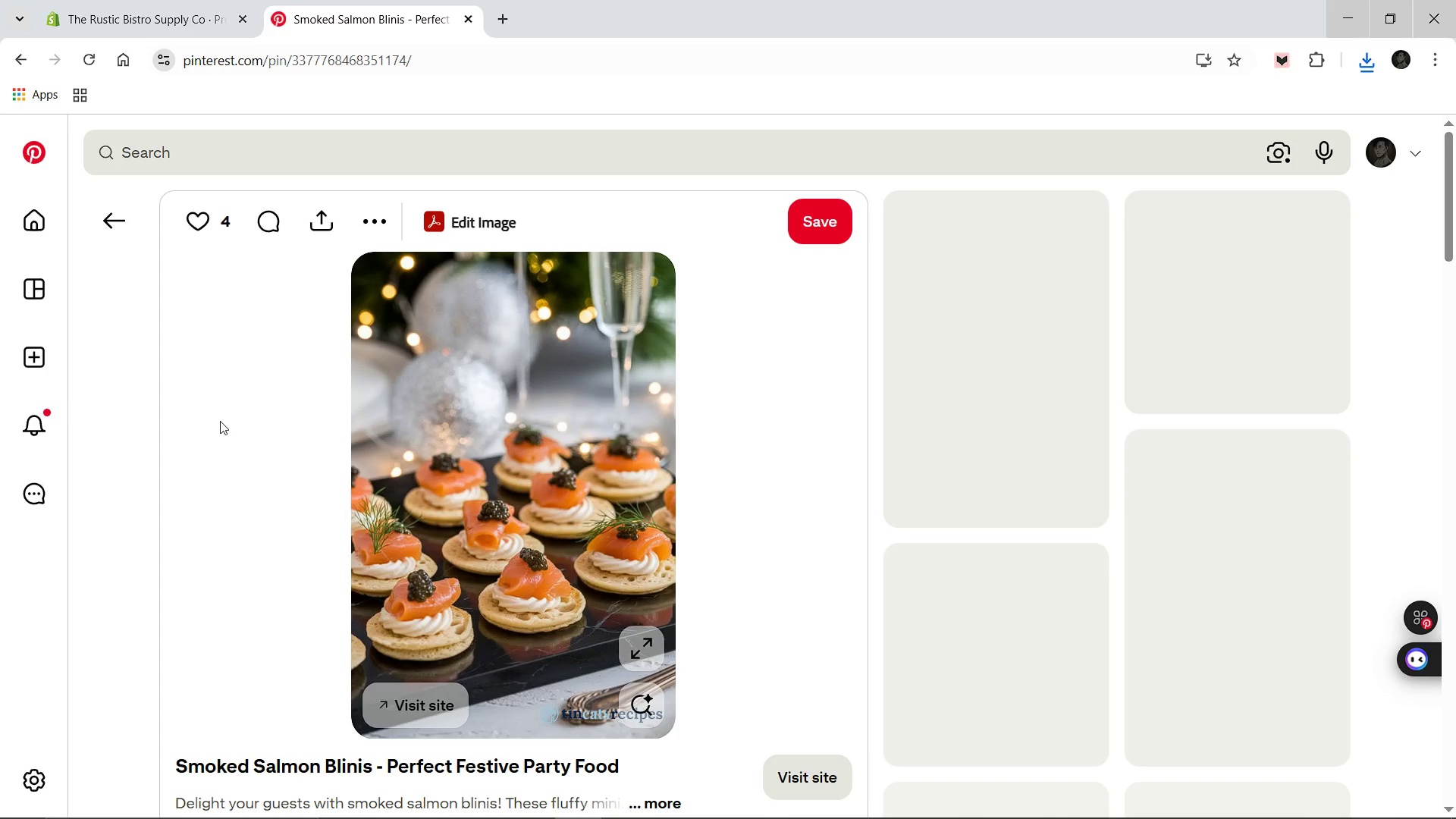 
right_click([413, 468])
 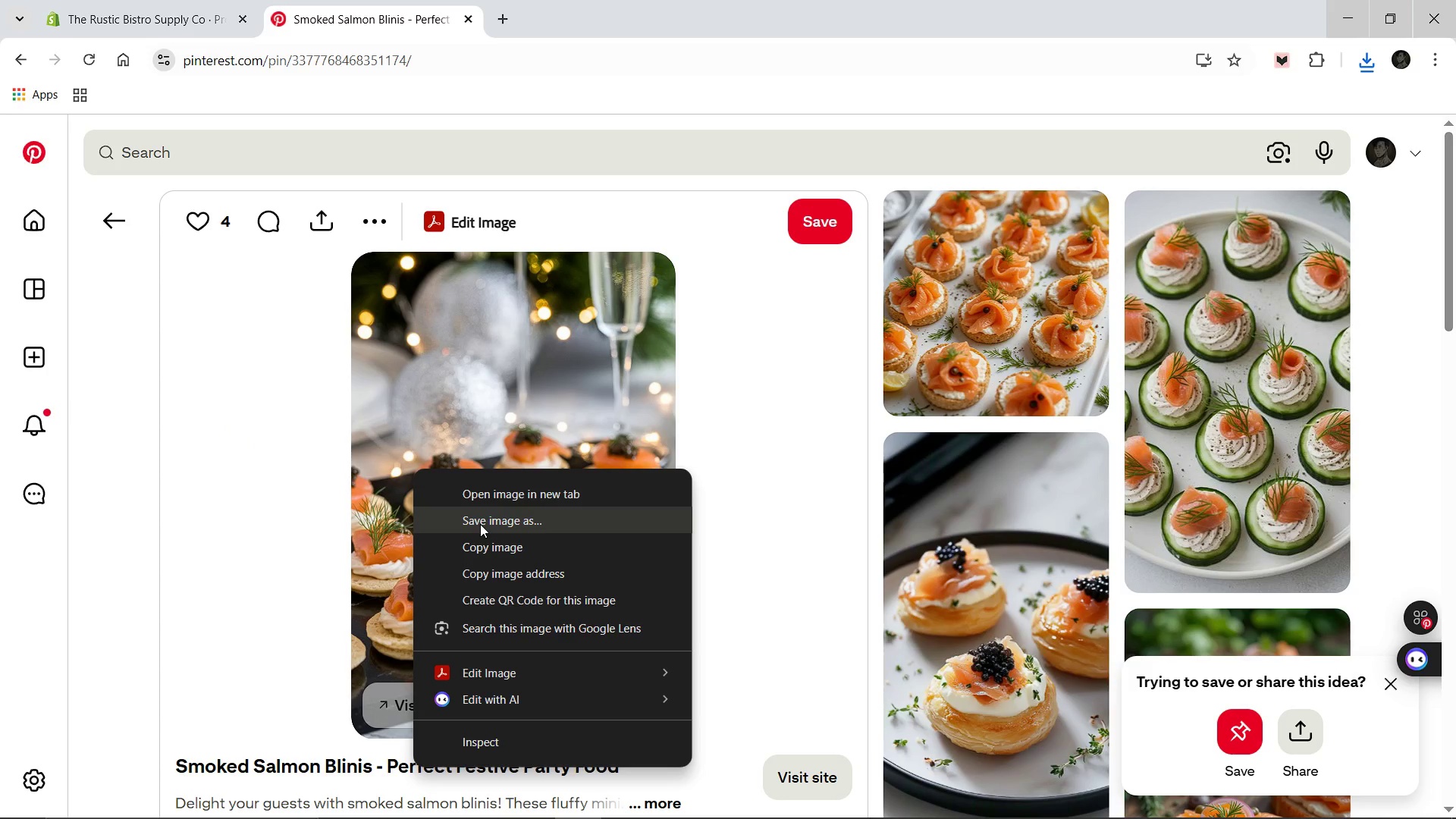 
left_click([480, 524])
 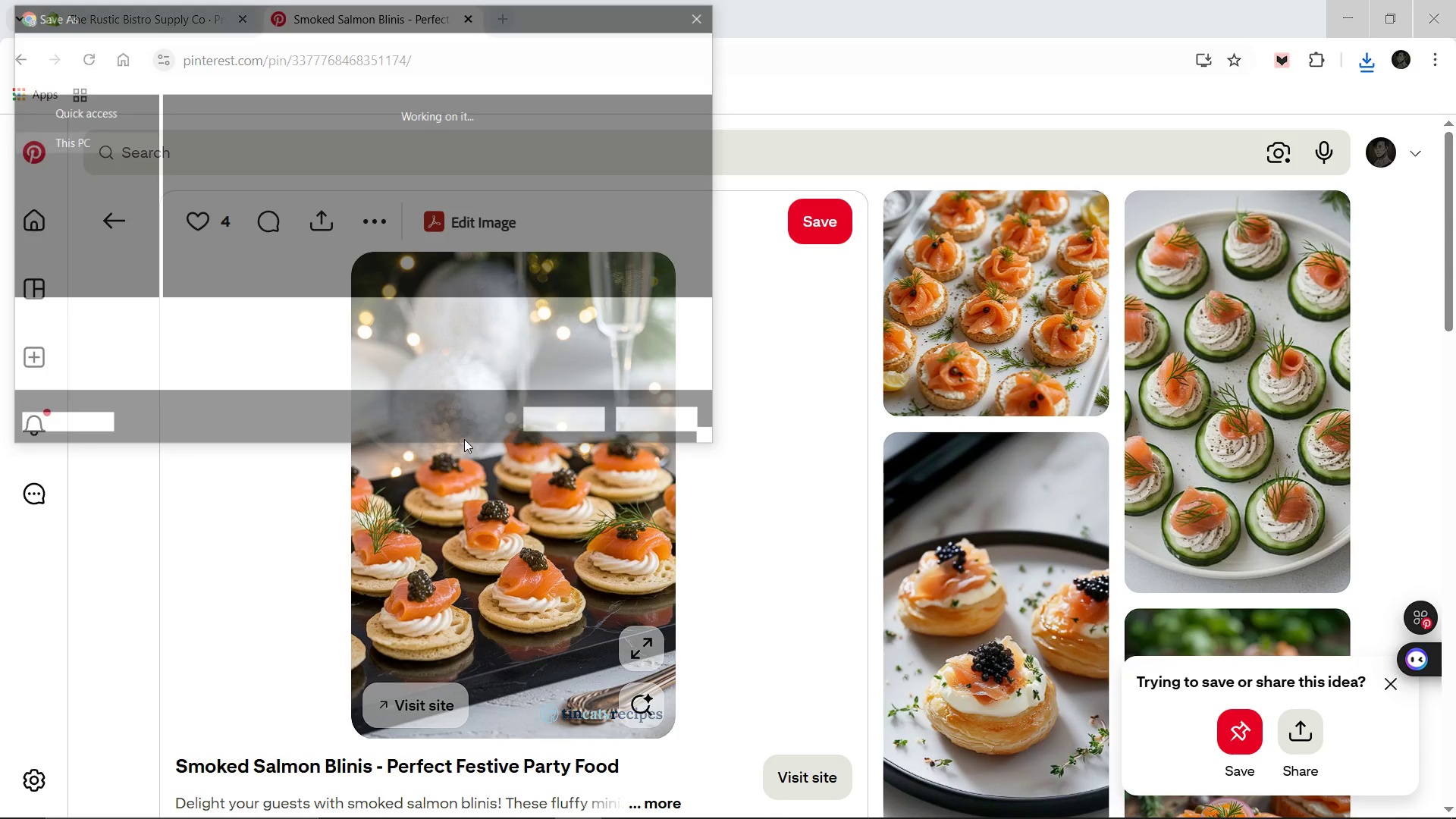 
type(Smoked-Salmon-Blini-Platter)
 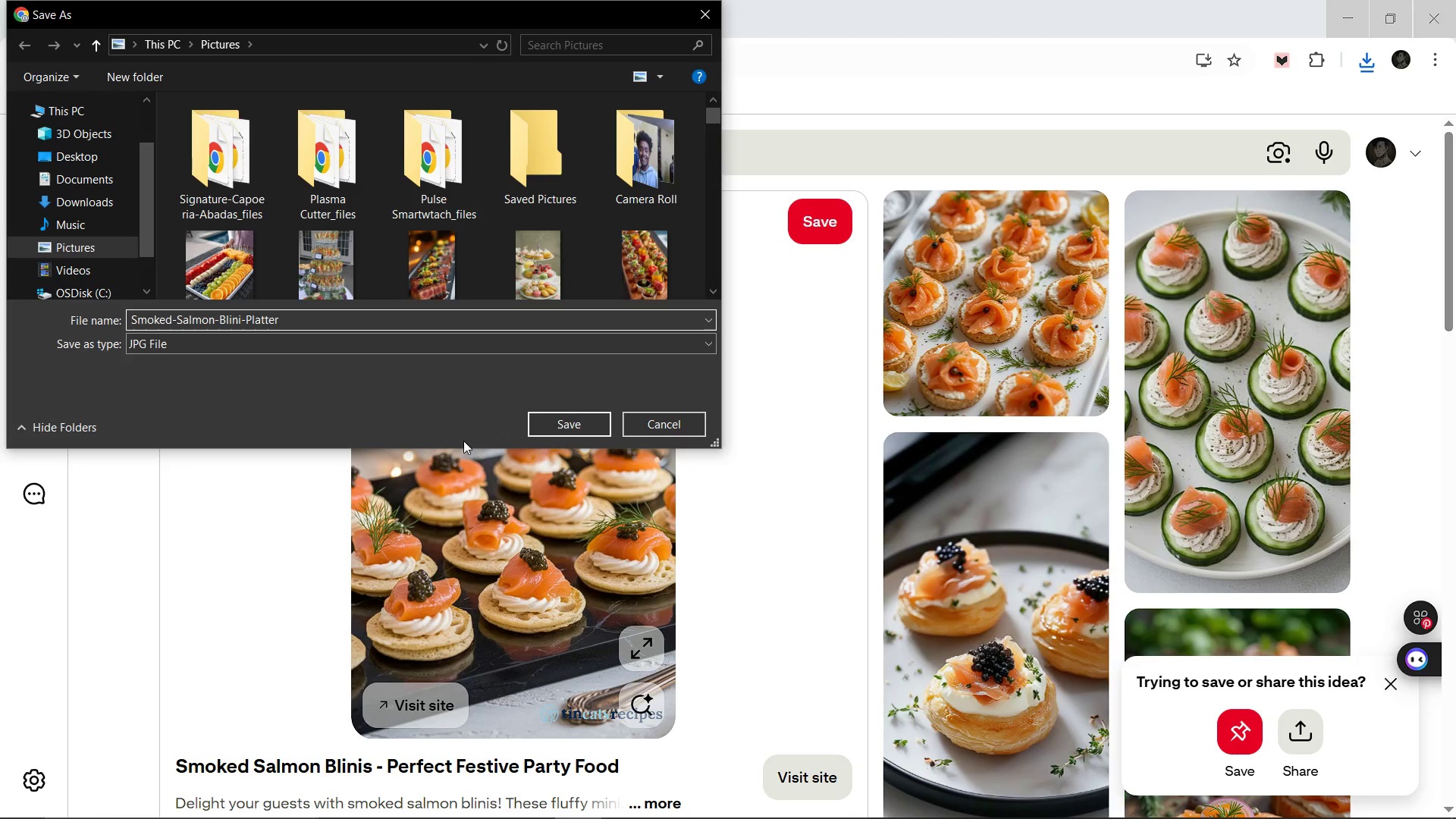 
key(Enter)
 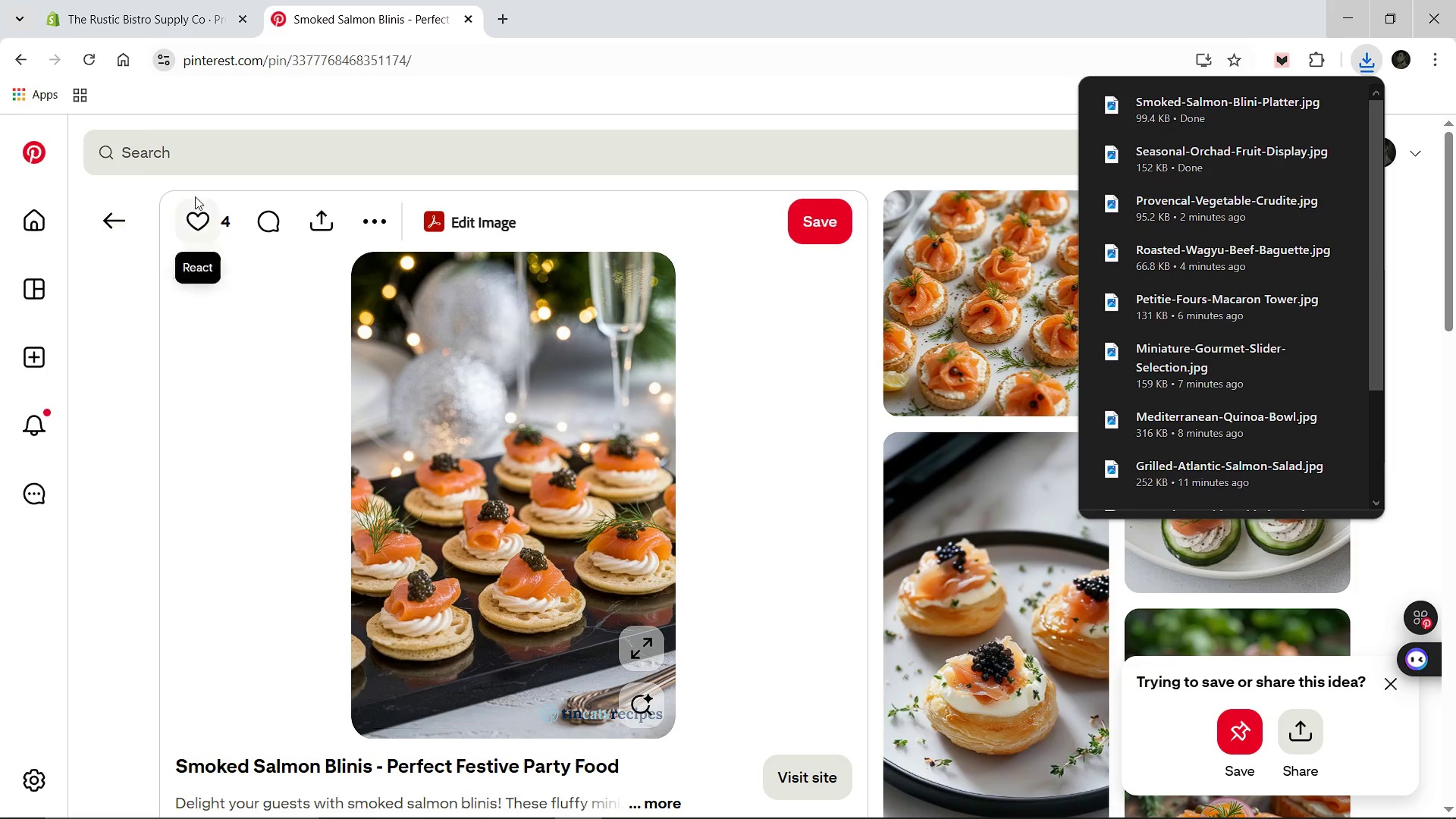 
left_click([246, 148])
 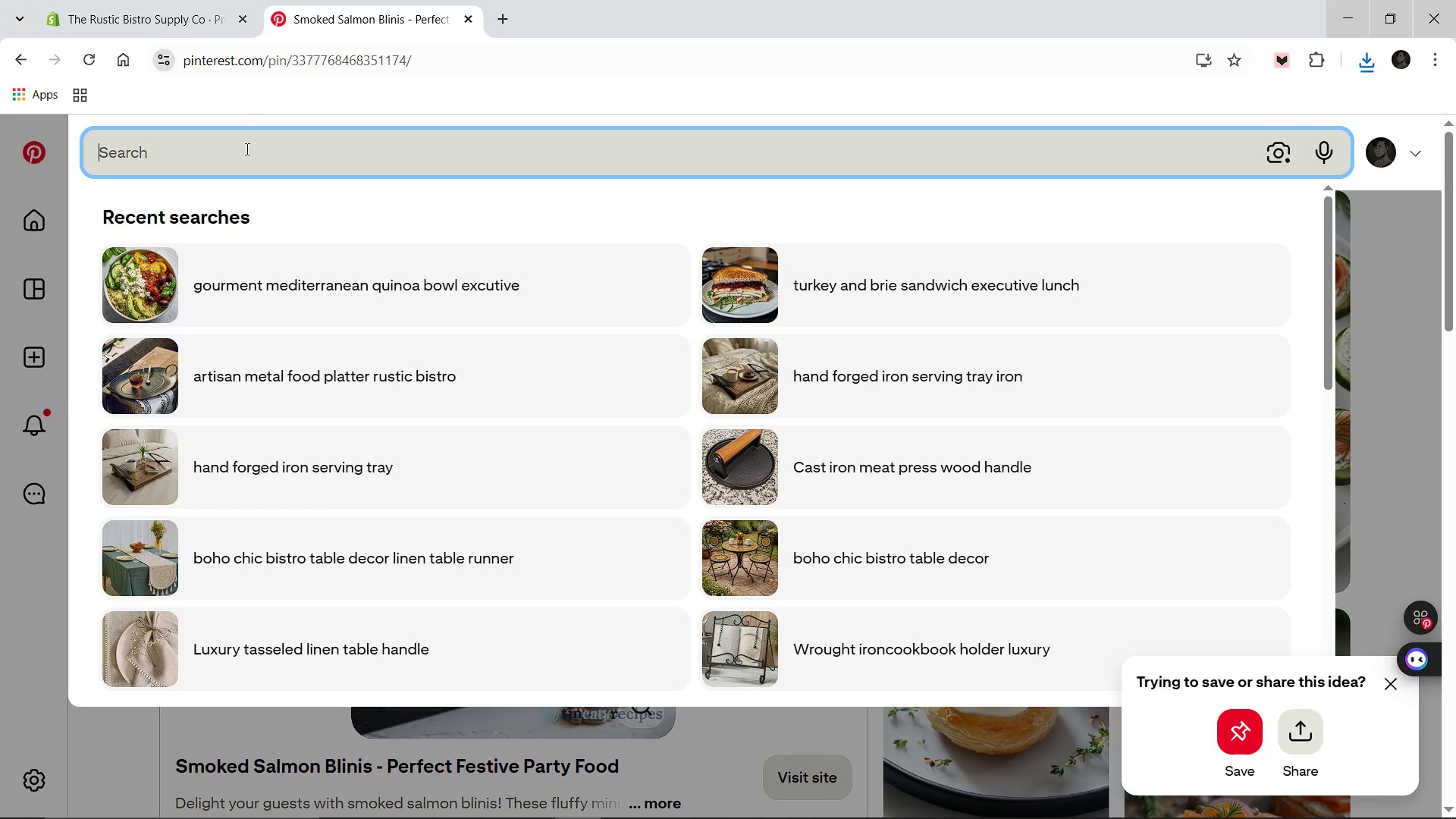 
wait(8.26)
 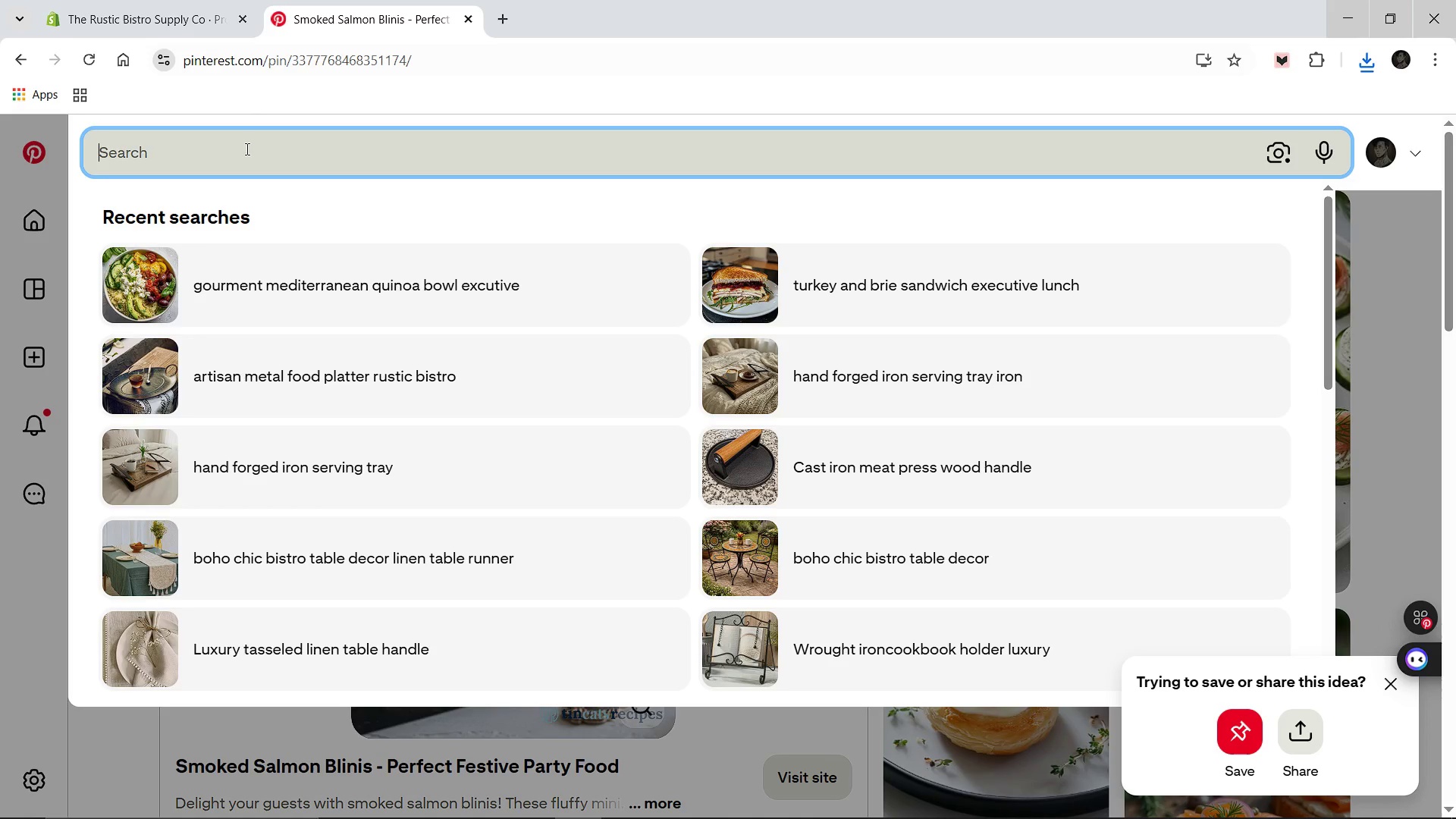 
type(high end harvest grain bowl excutive lunch corporate ca)
key(Backspace)
key(Backspace)
key(Backspace)
key(Backspace)
type(plating h)
key(Backspace)
type(luxury corporate catering)
 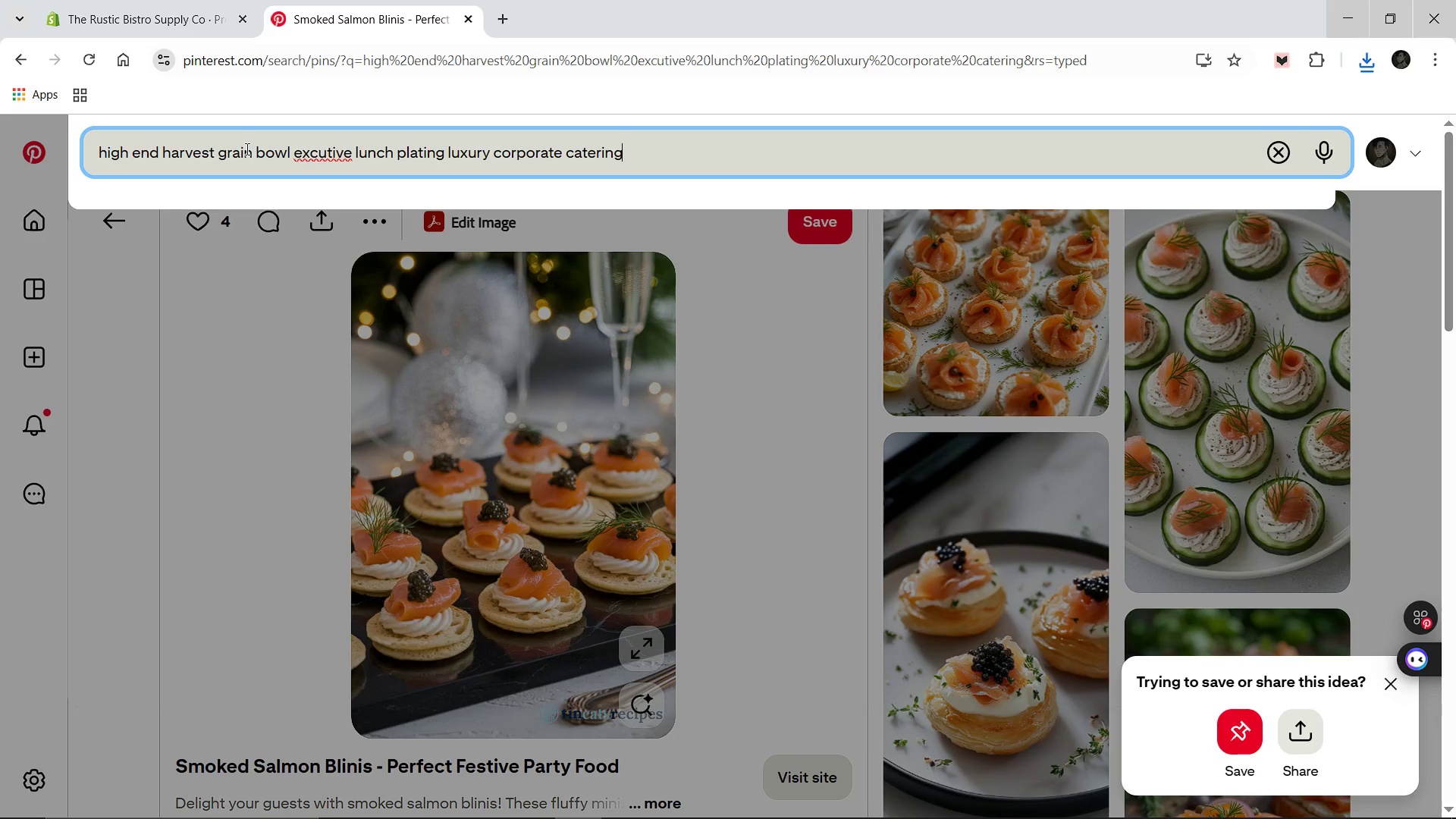 
key(Enter)
 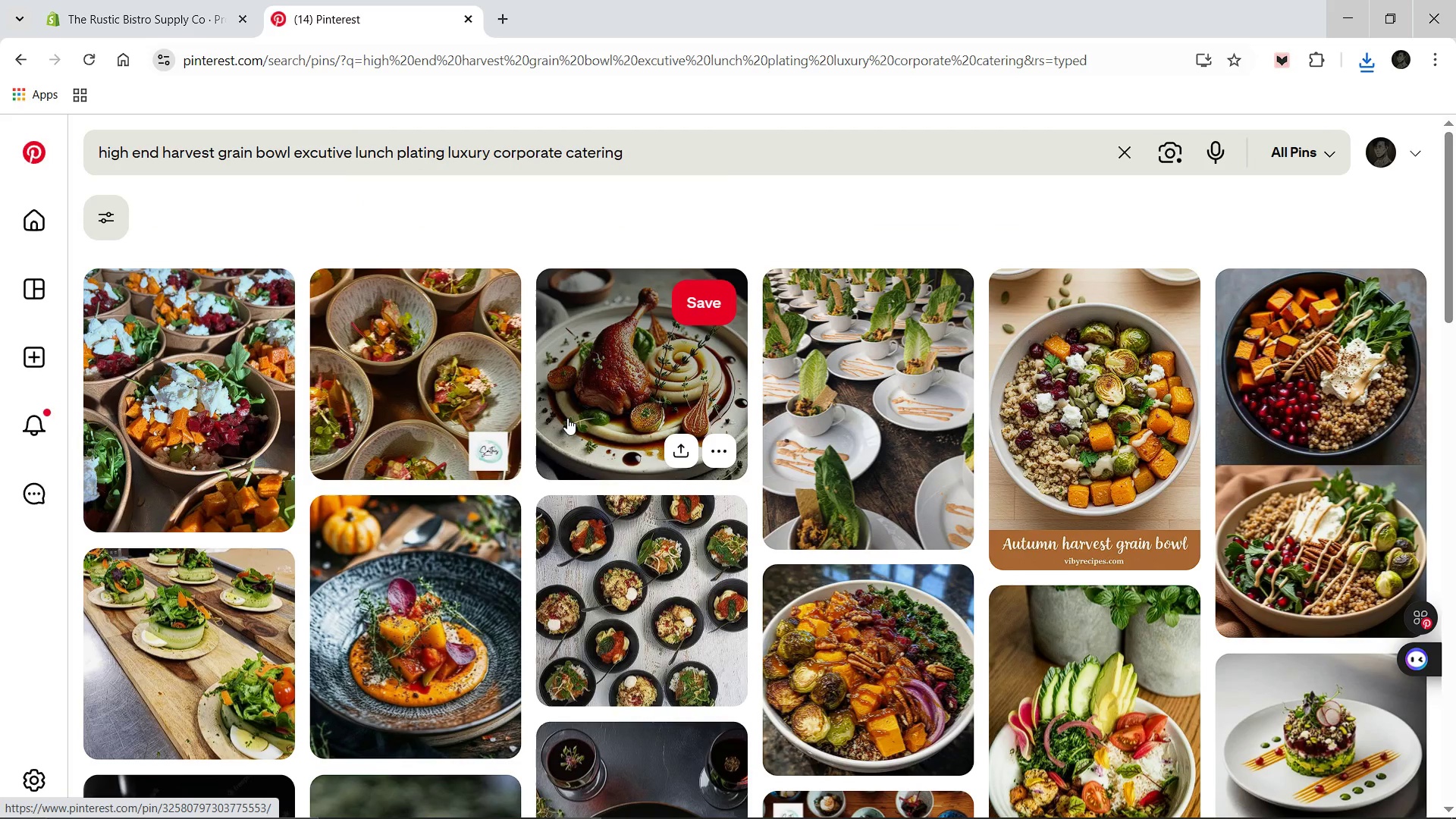 
wait(6.2)
 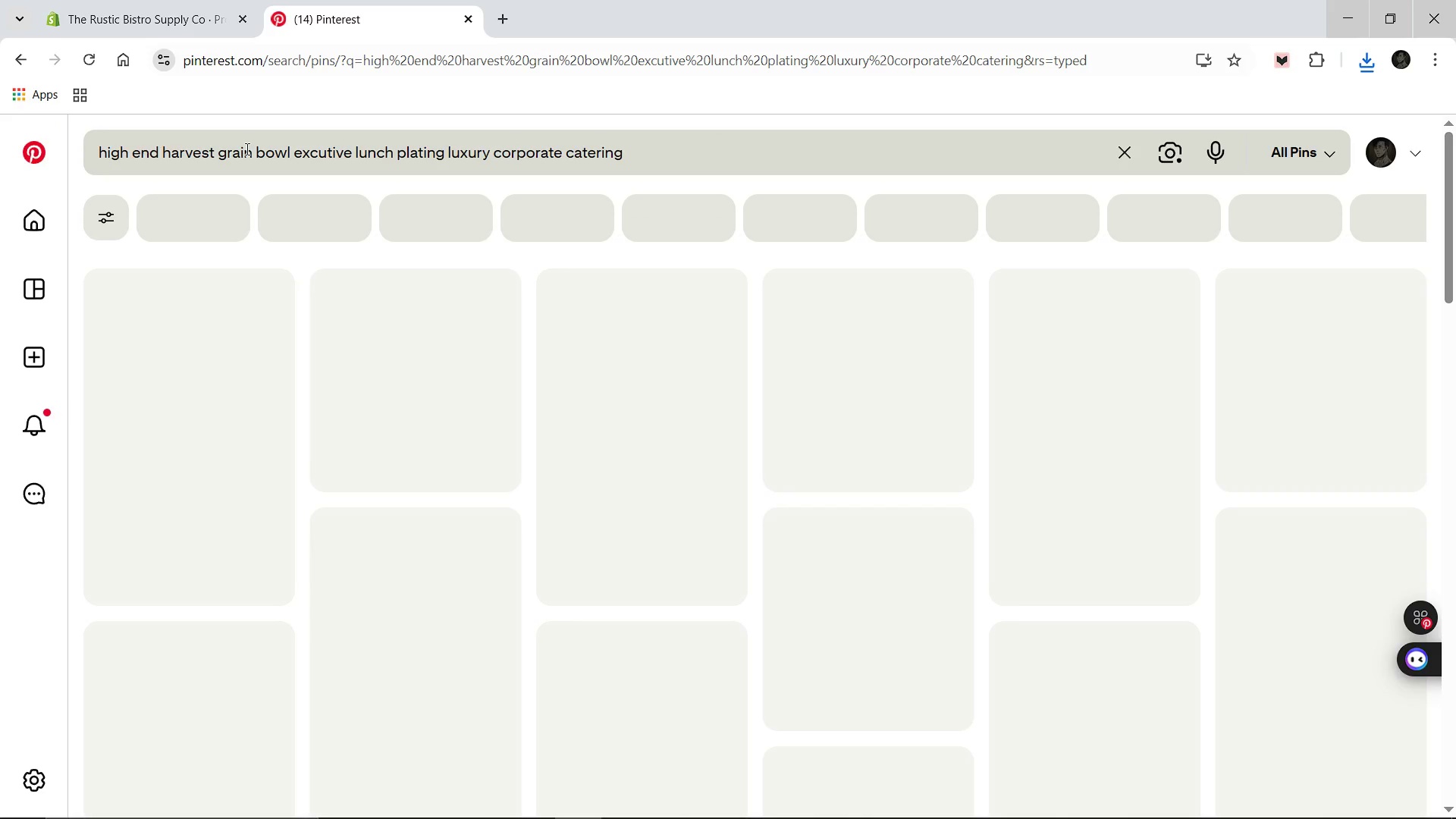 
scroll: coordinate [566, 418], scroll_direction: none, amount: 0.0
 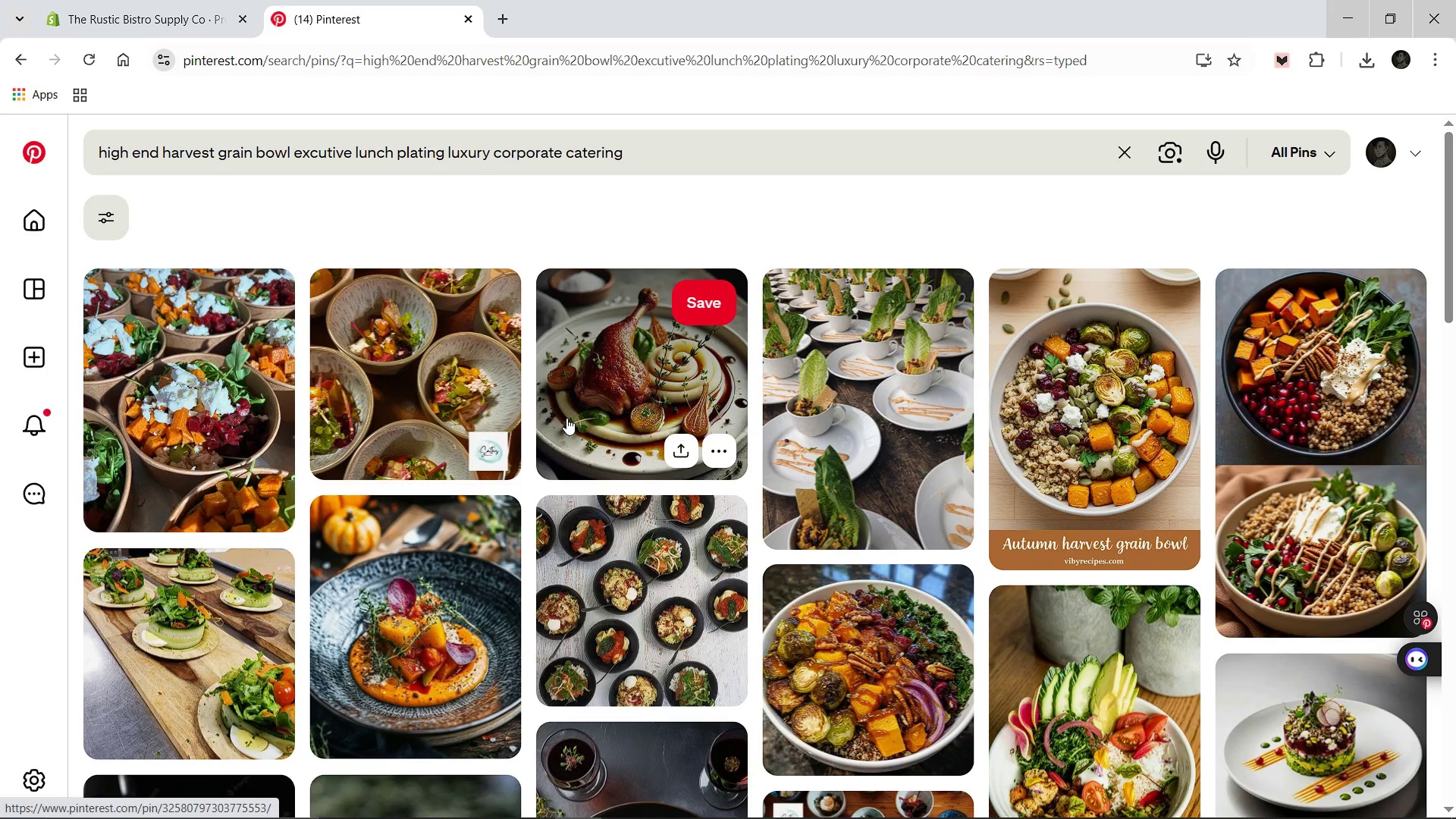 
wait(7.84)
 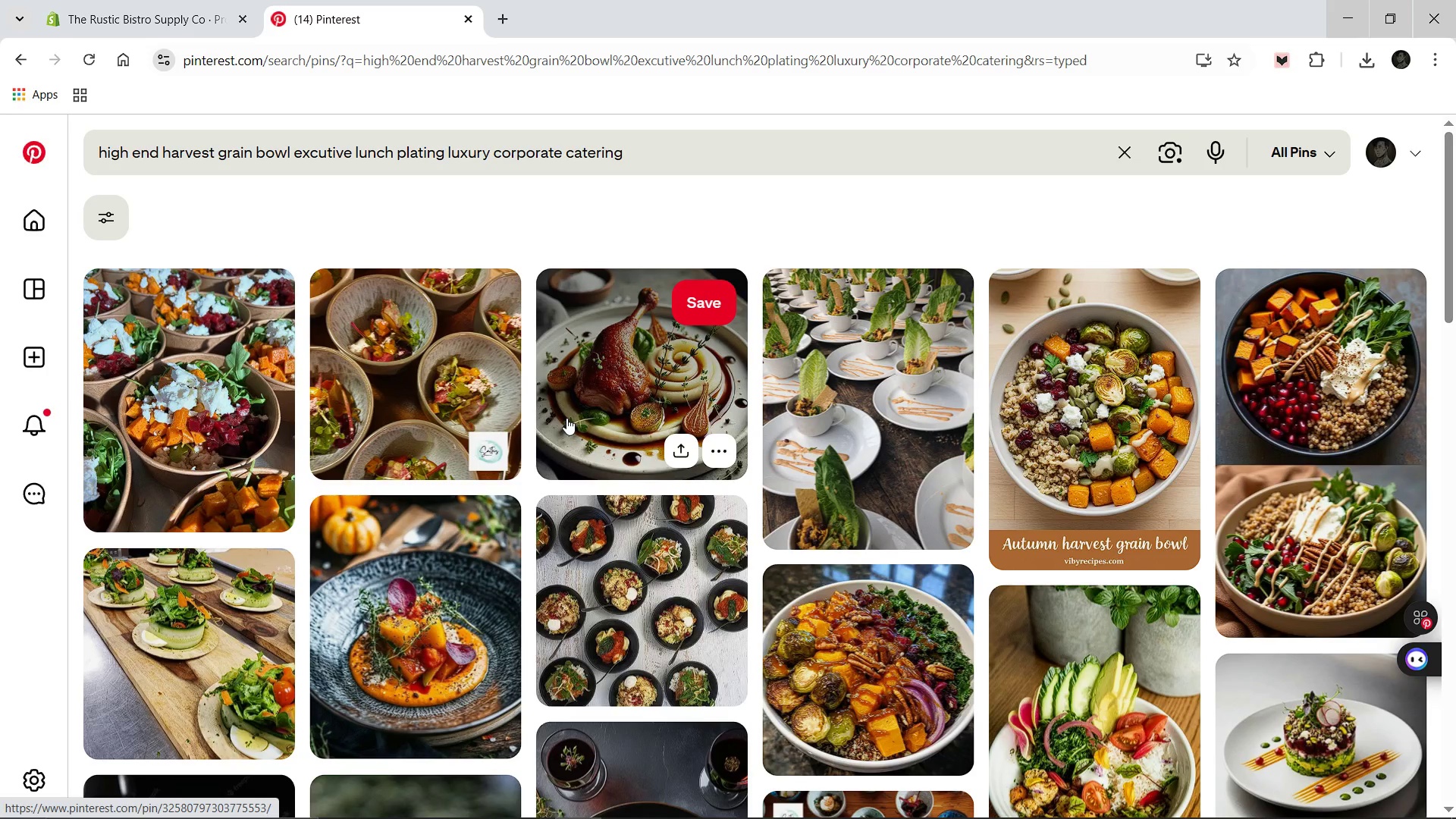 
left_click([178, 380])
 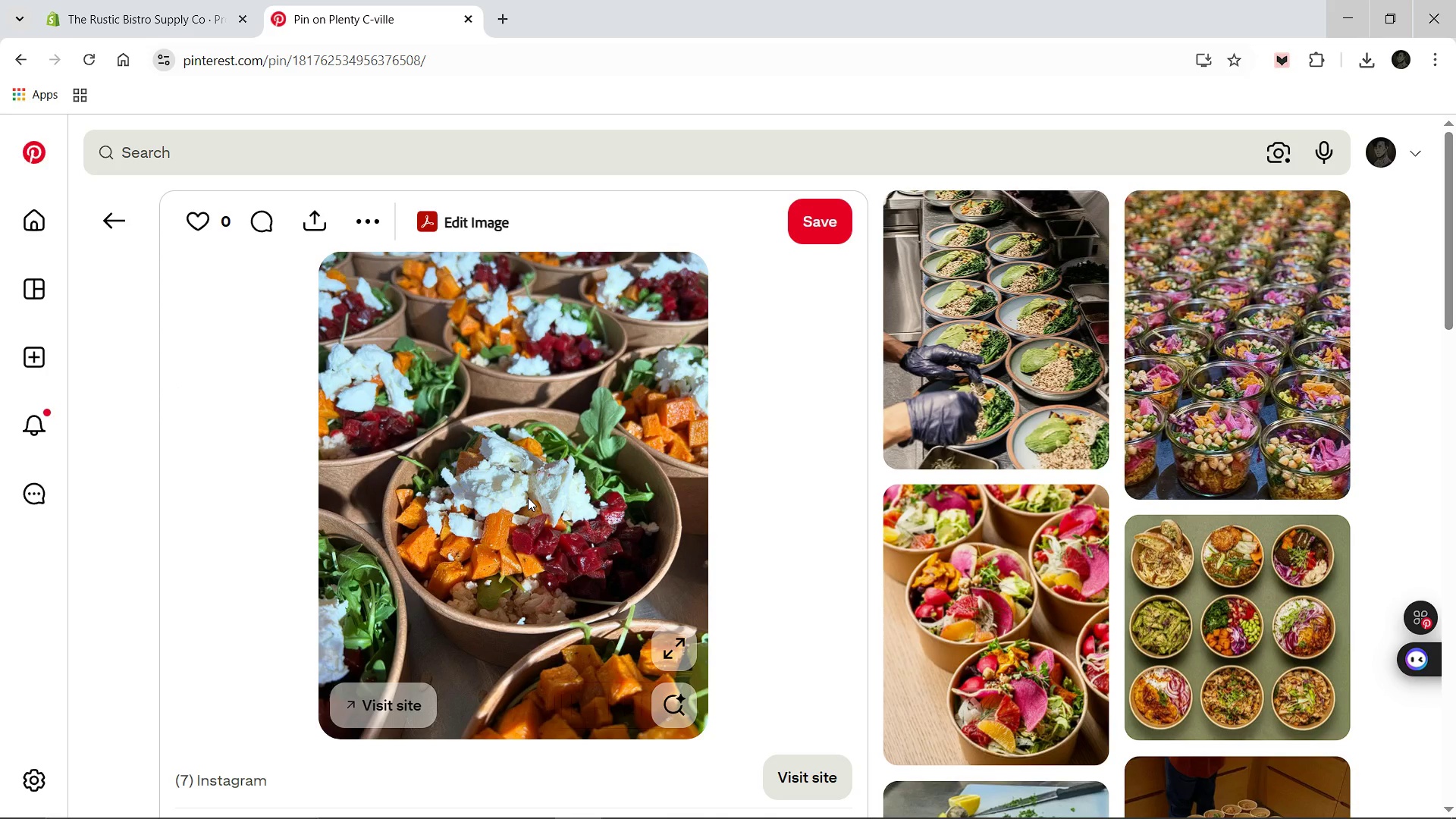 
wait(12.91)
 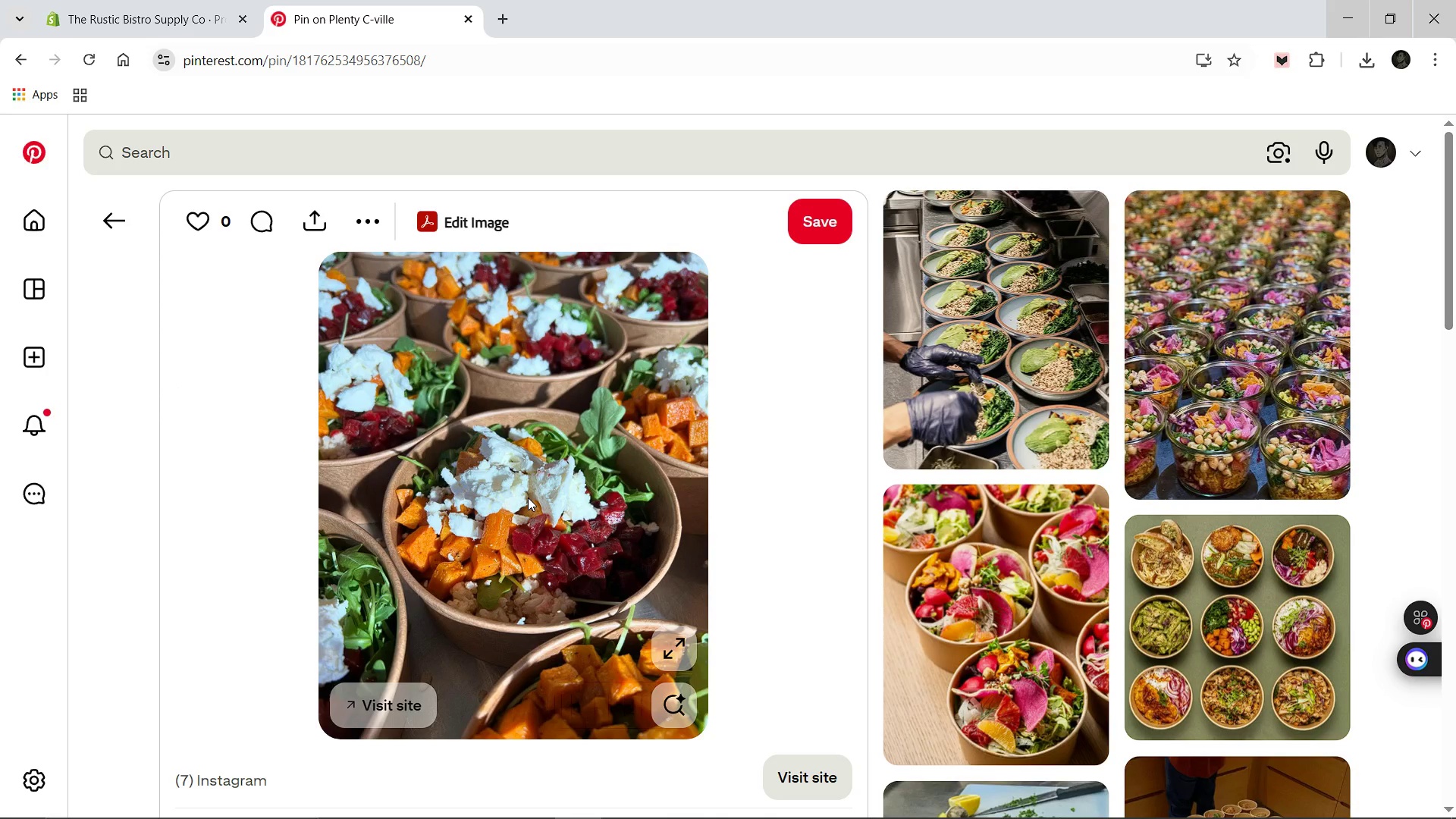 
right_click([471, 424])
 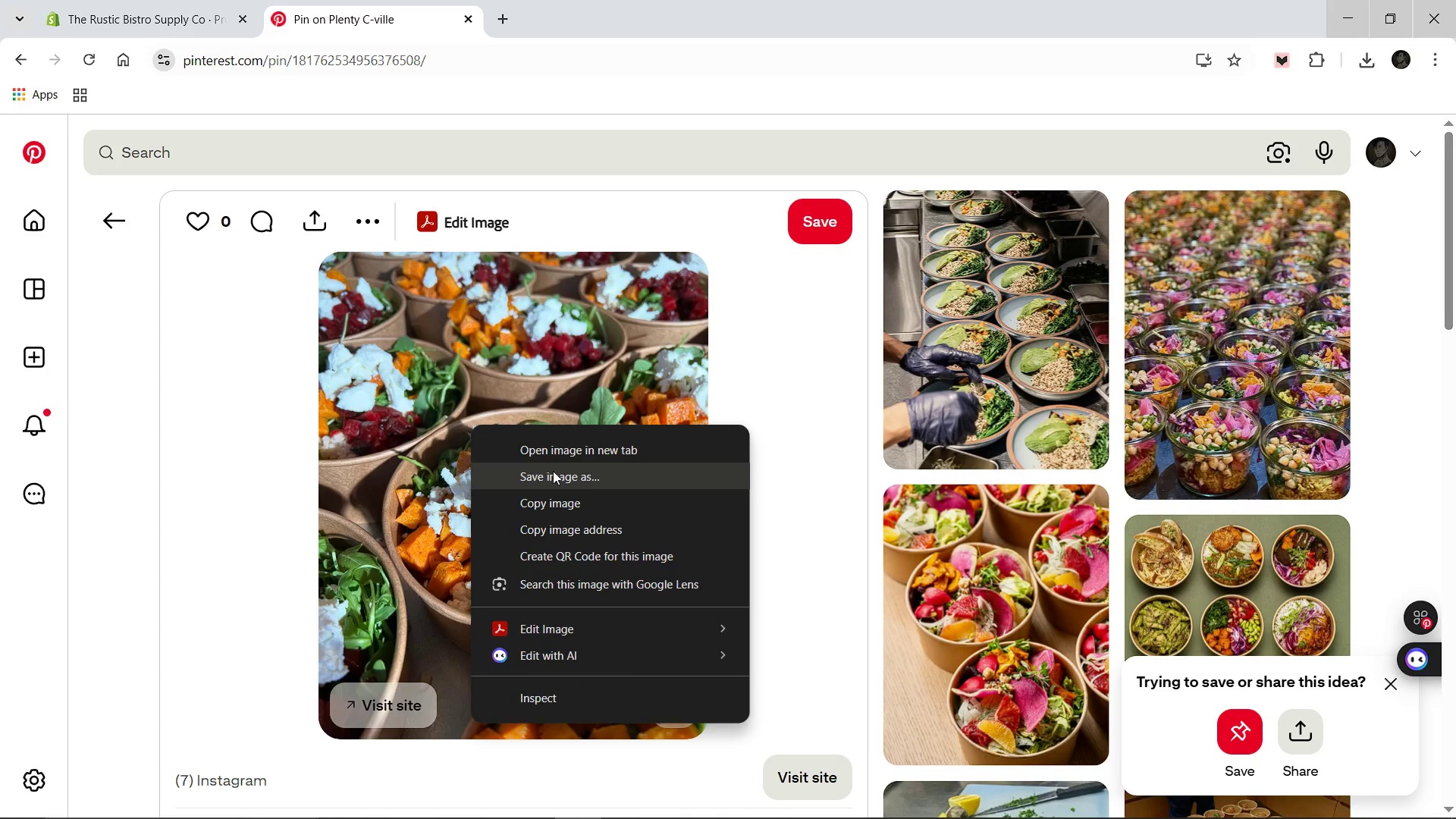 
left_click([553, 471])
 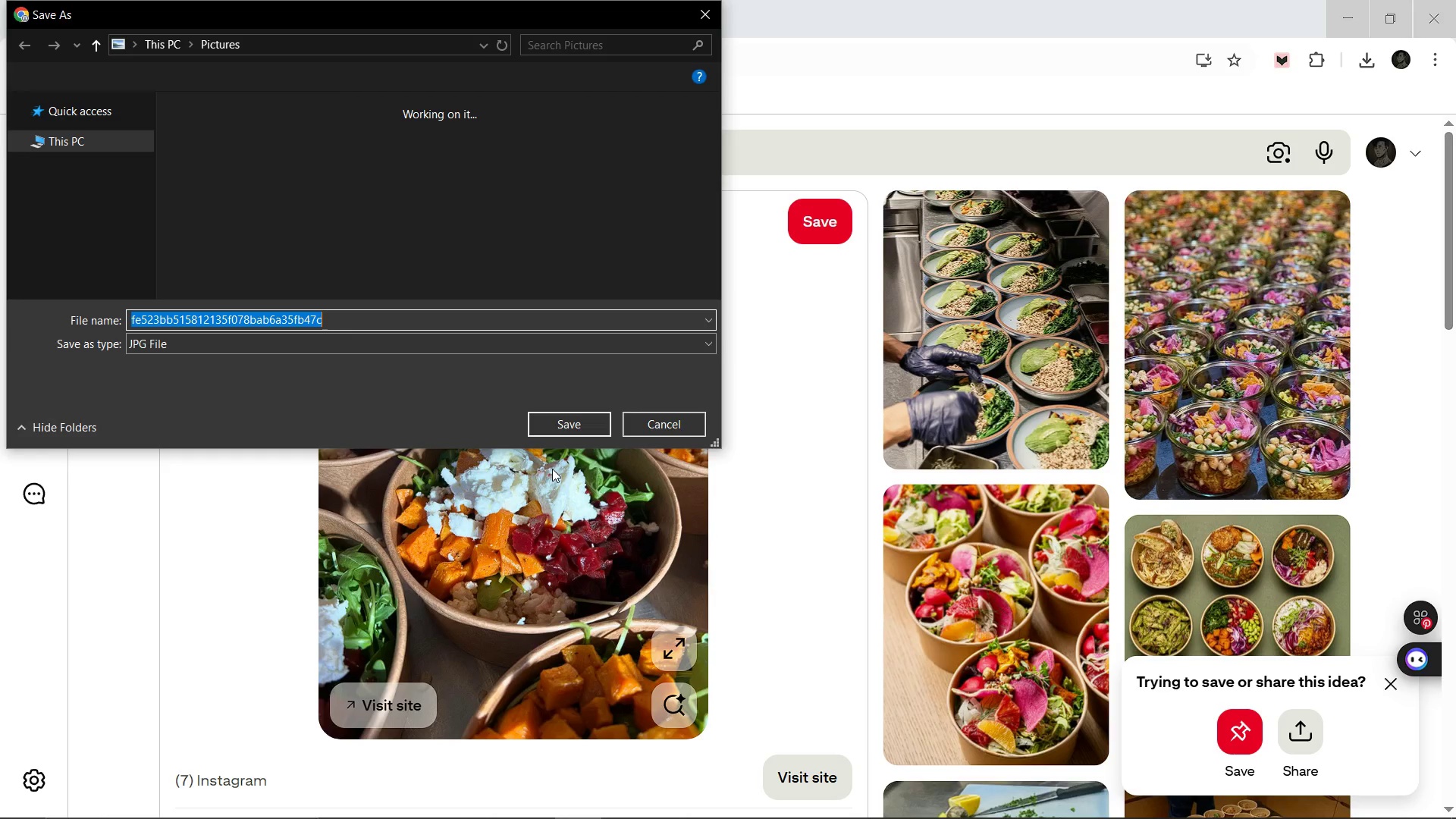 
type(Signature-Harvest Gr)
key(Backspace)
key(Backspace)
key(Backspace)
type(-Grain)
 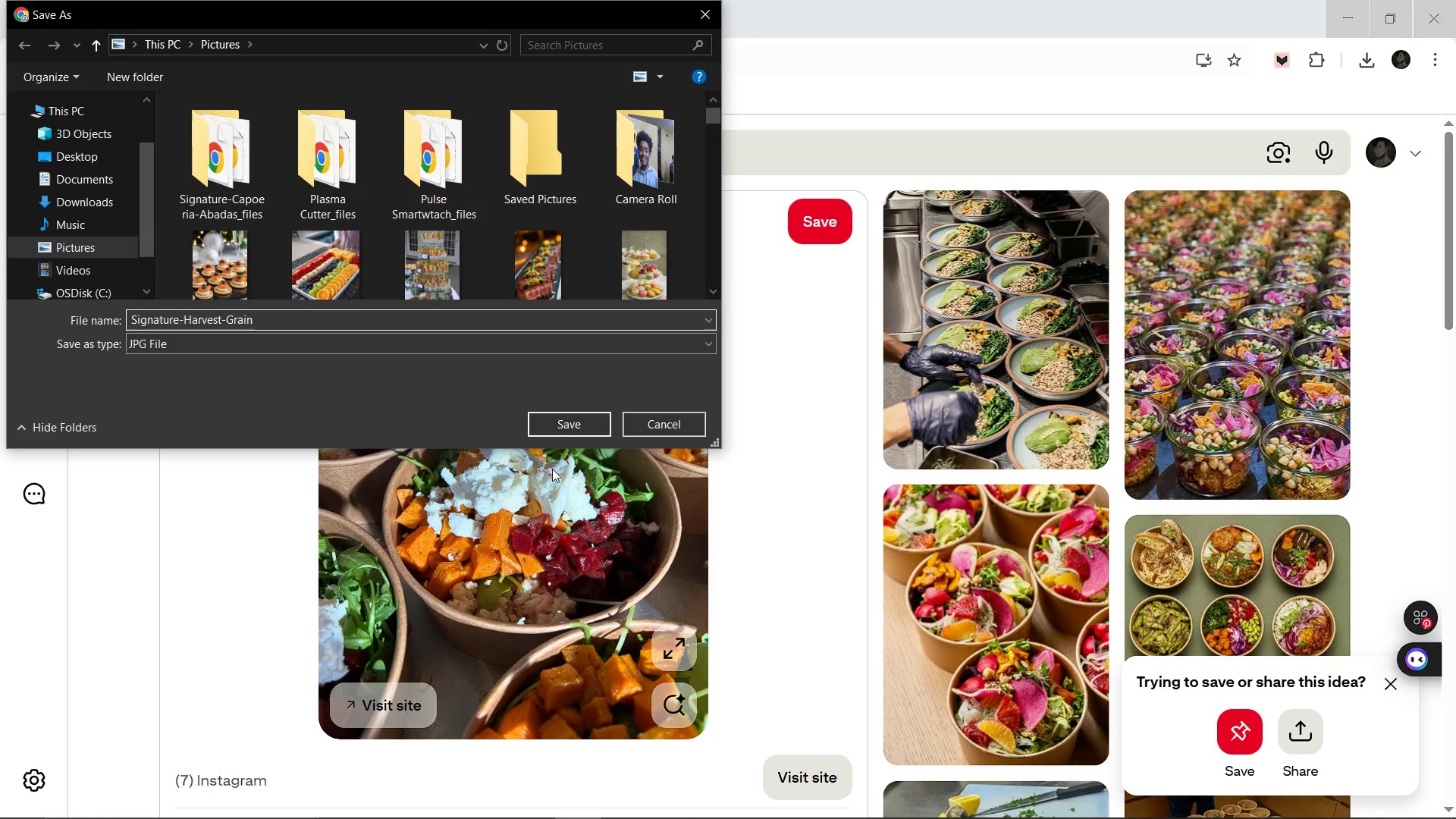 
type(-Bowl)
 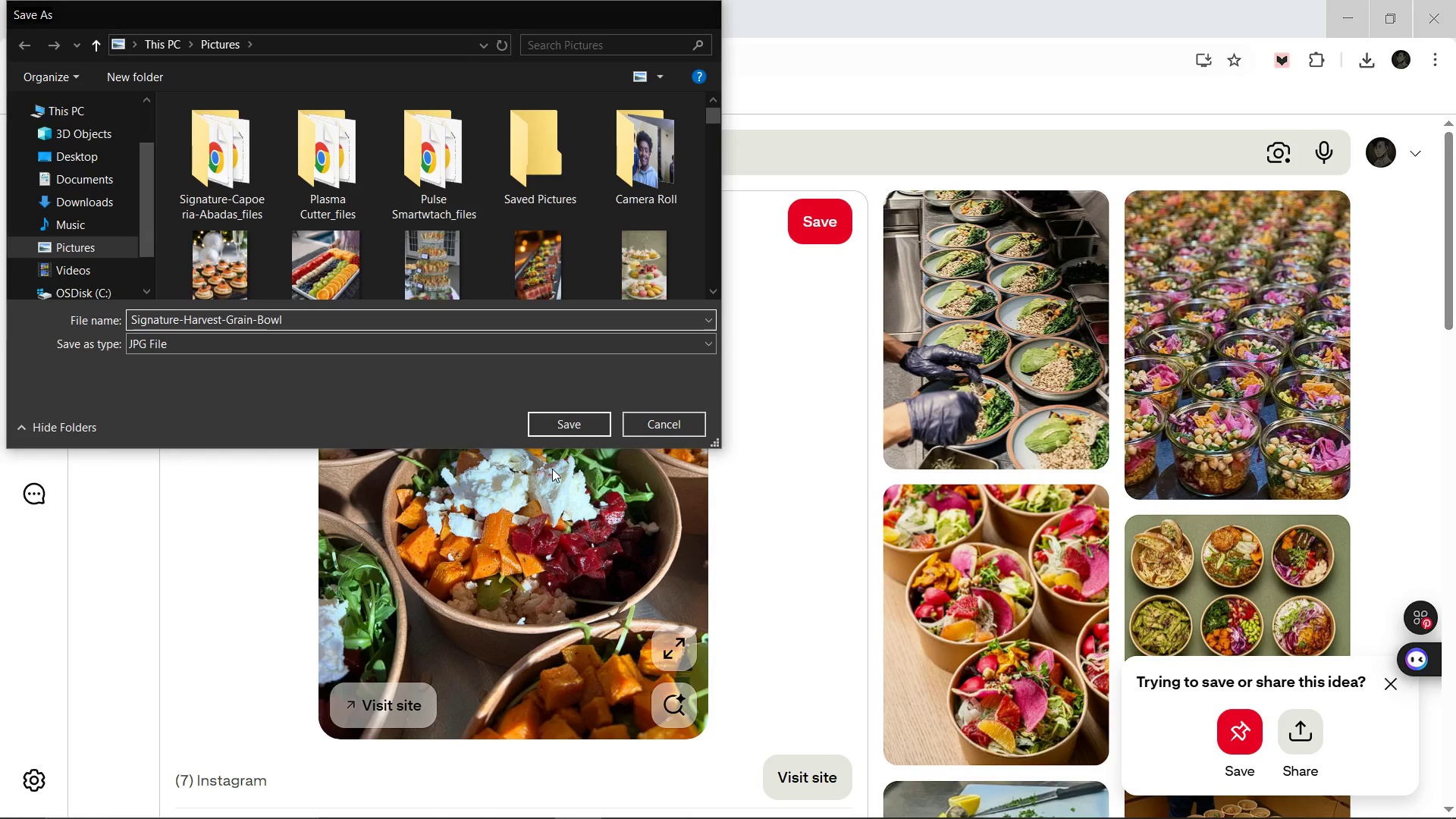 
key(Enter)
 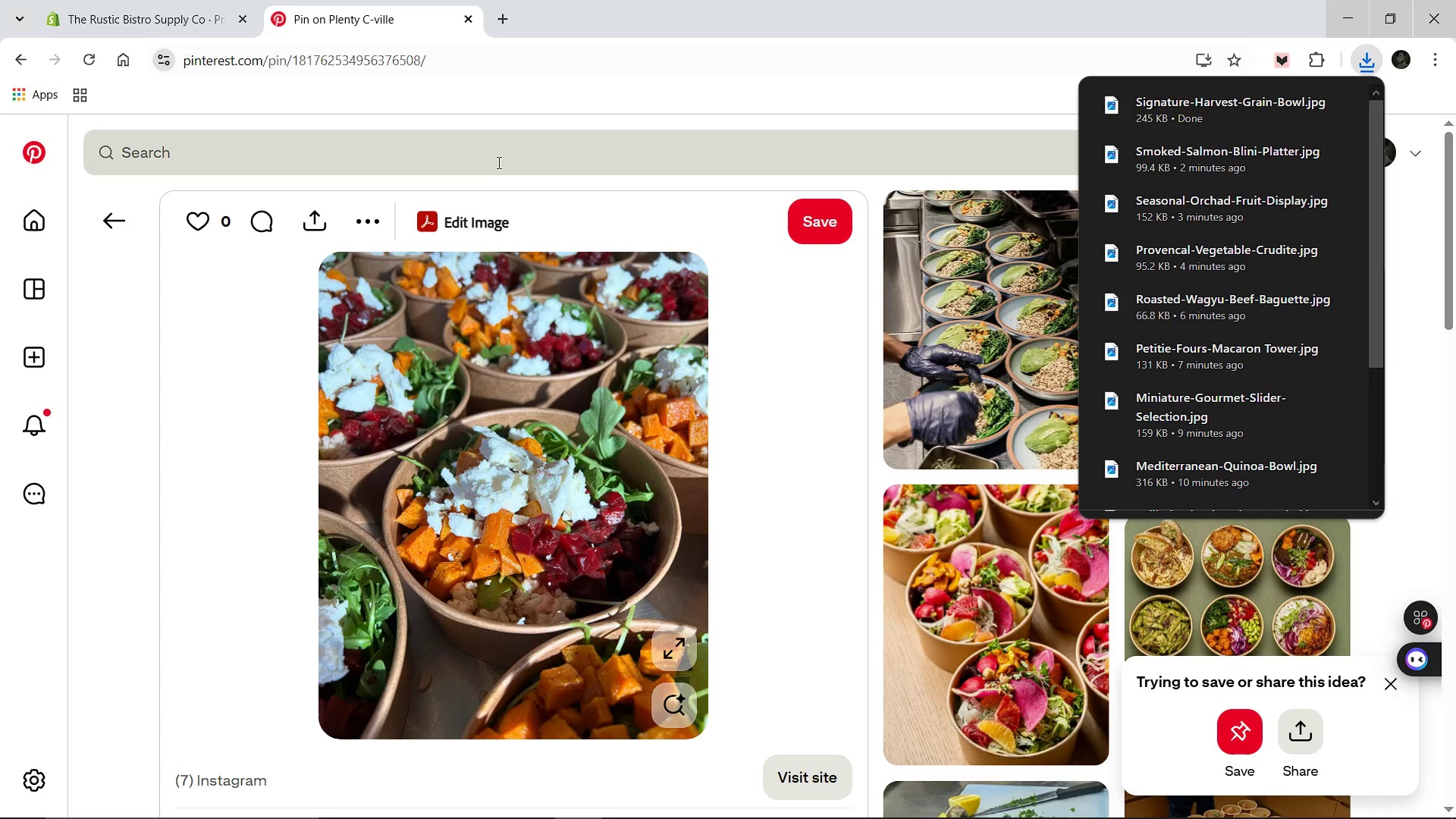 
left_click([497, 161])
 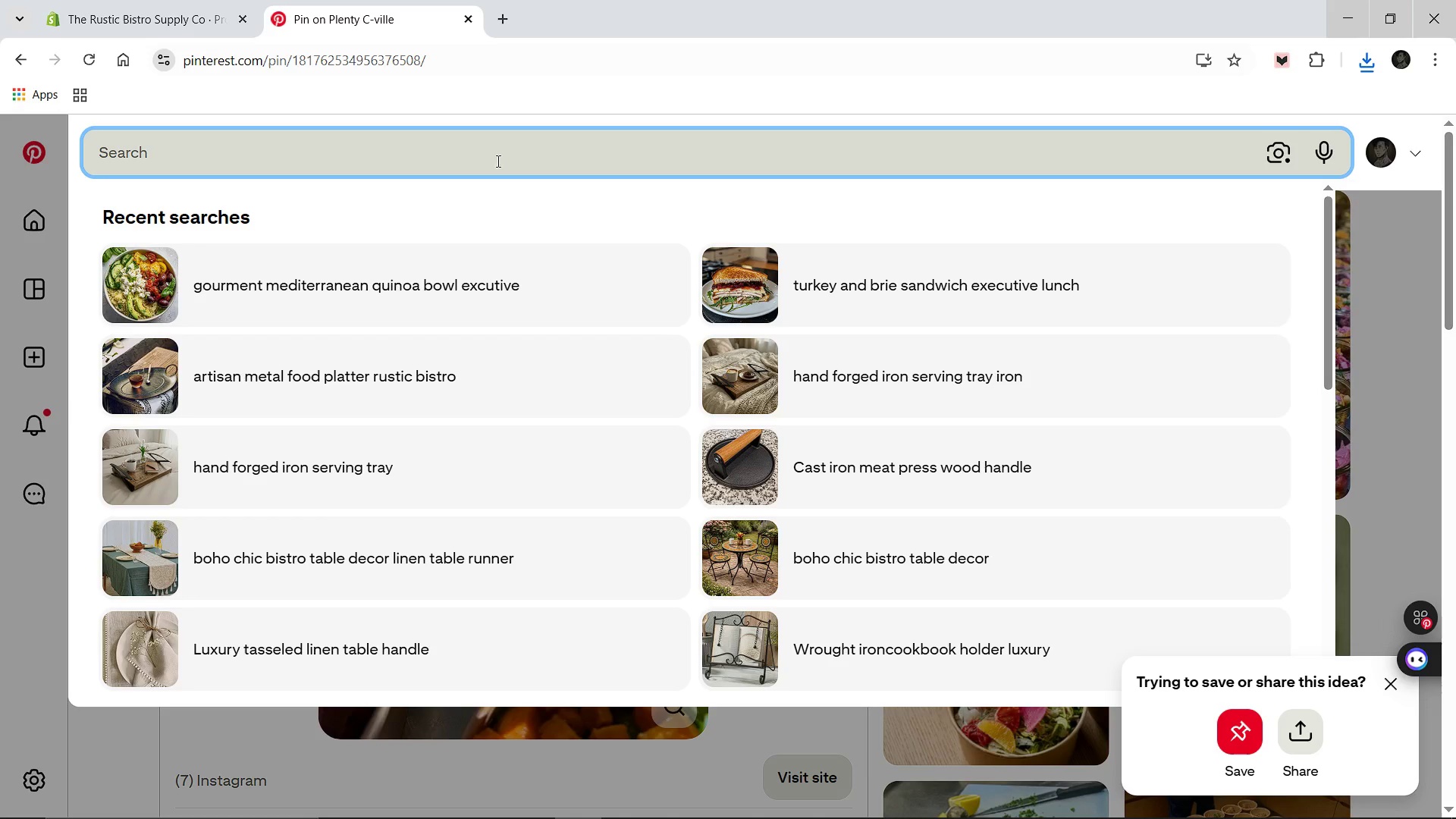 
wait(6.73)
 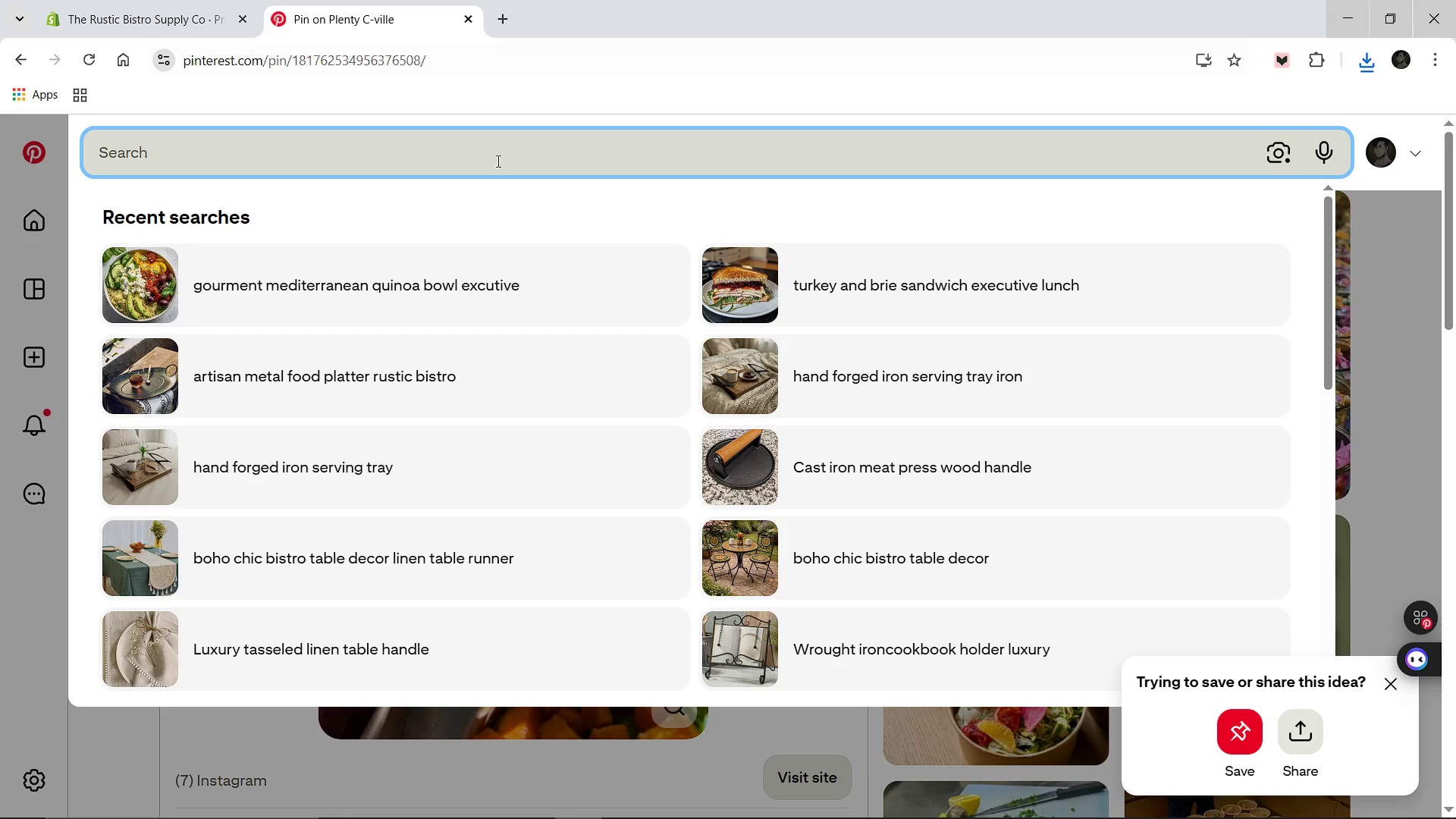 
type(gormet harvest grain salad platter luxury catering large format)
 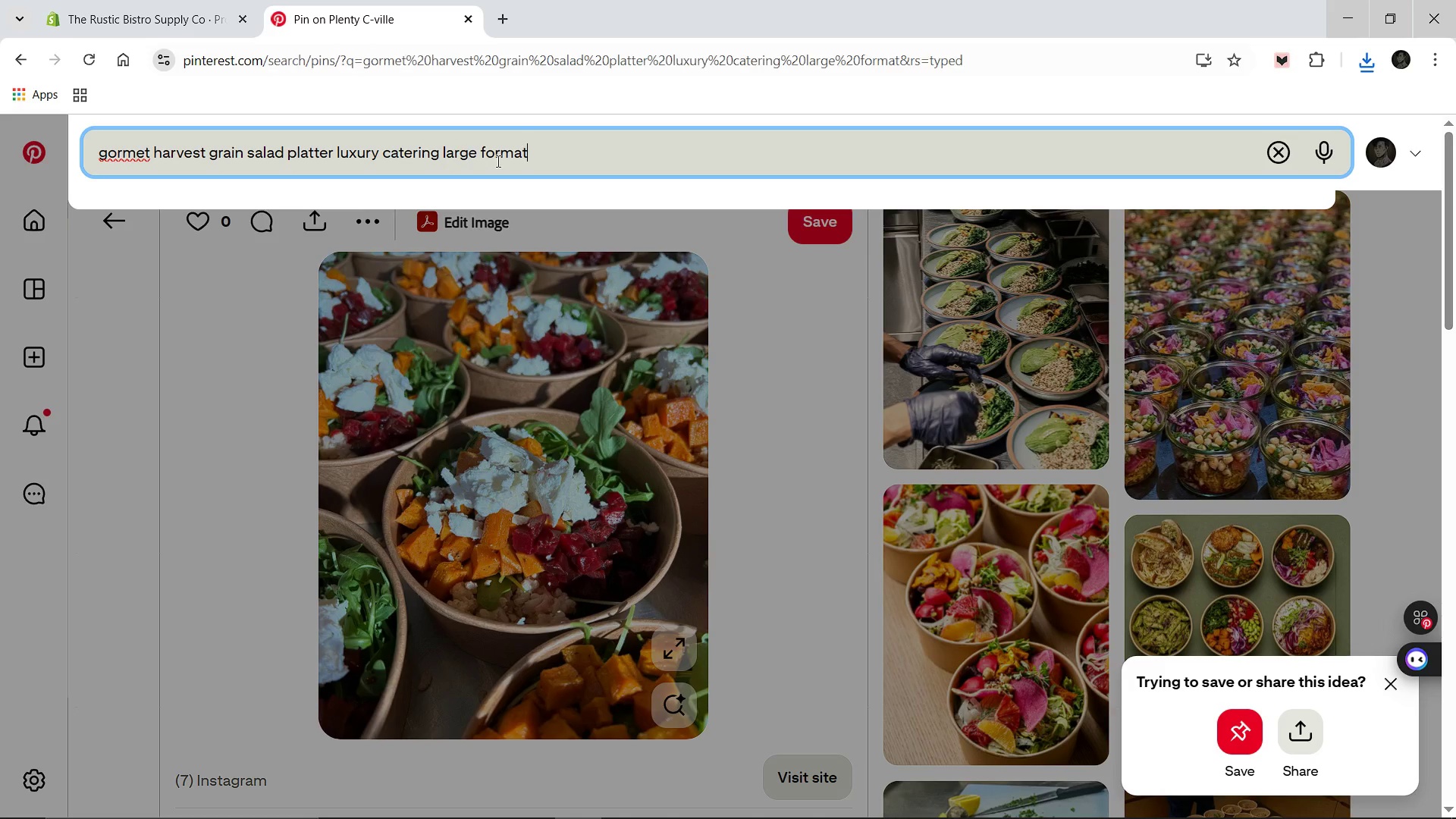 
key(Enter)
 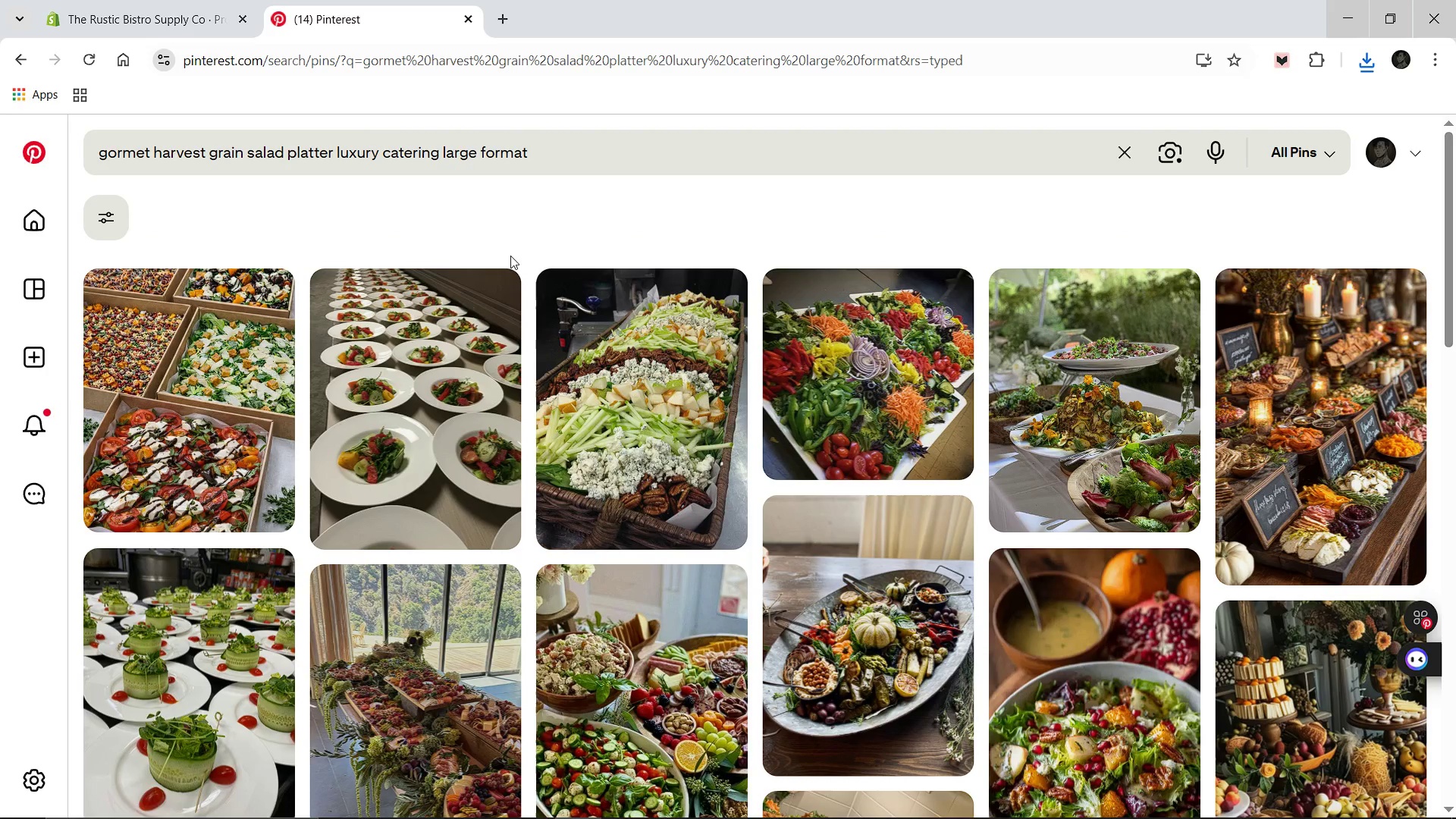 
wait(6.67)
 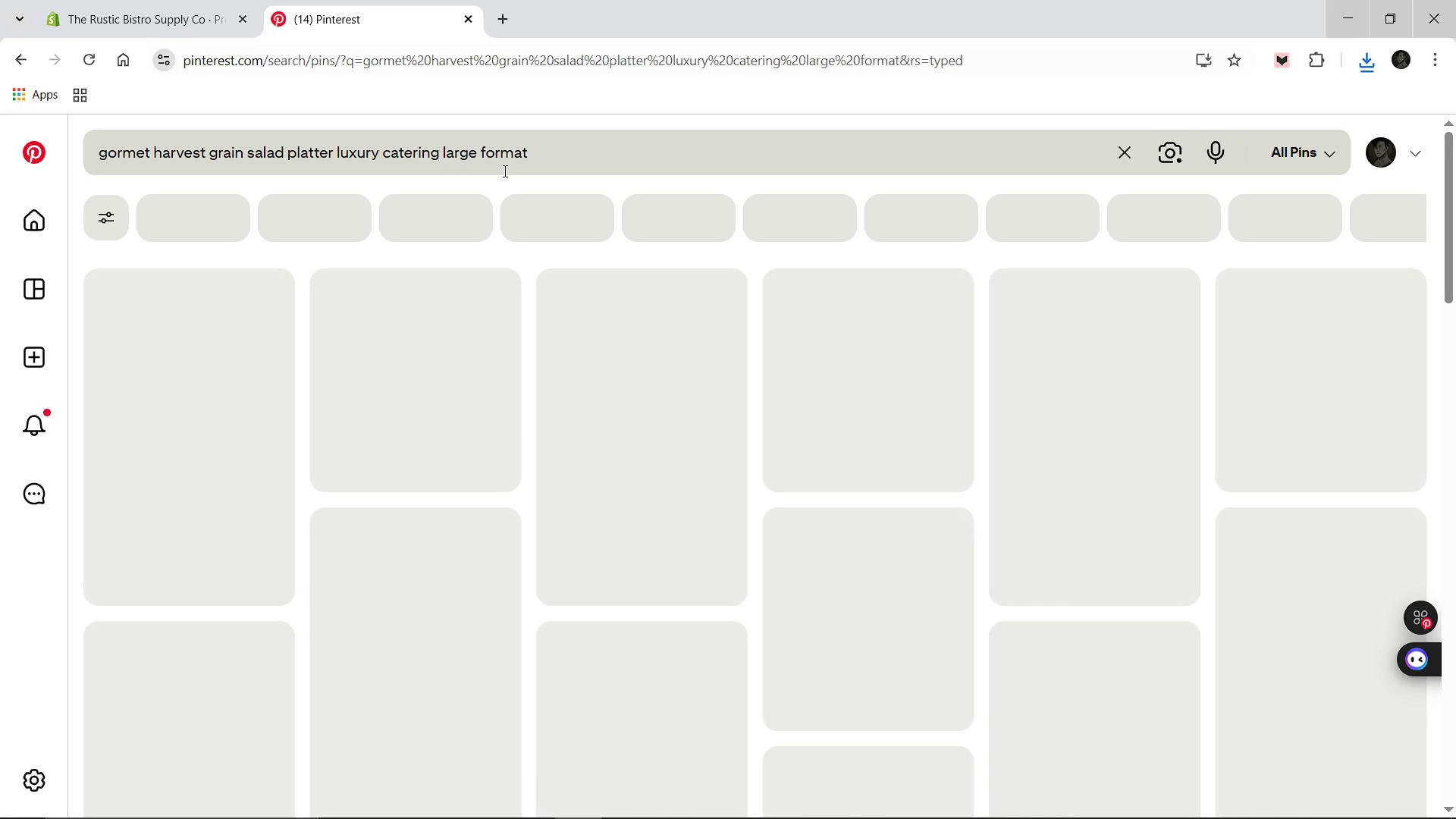 
left_click([428, 422])
 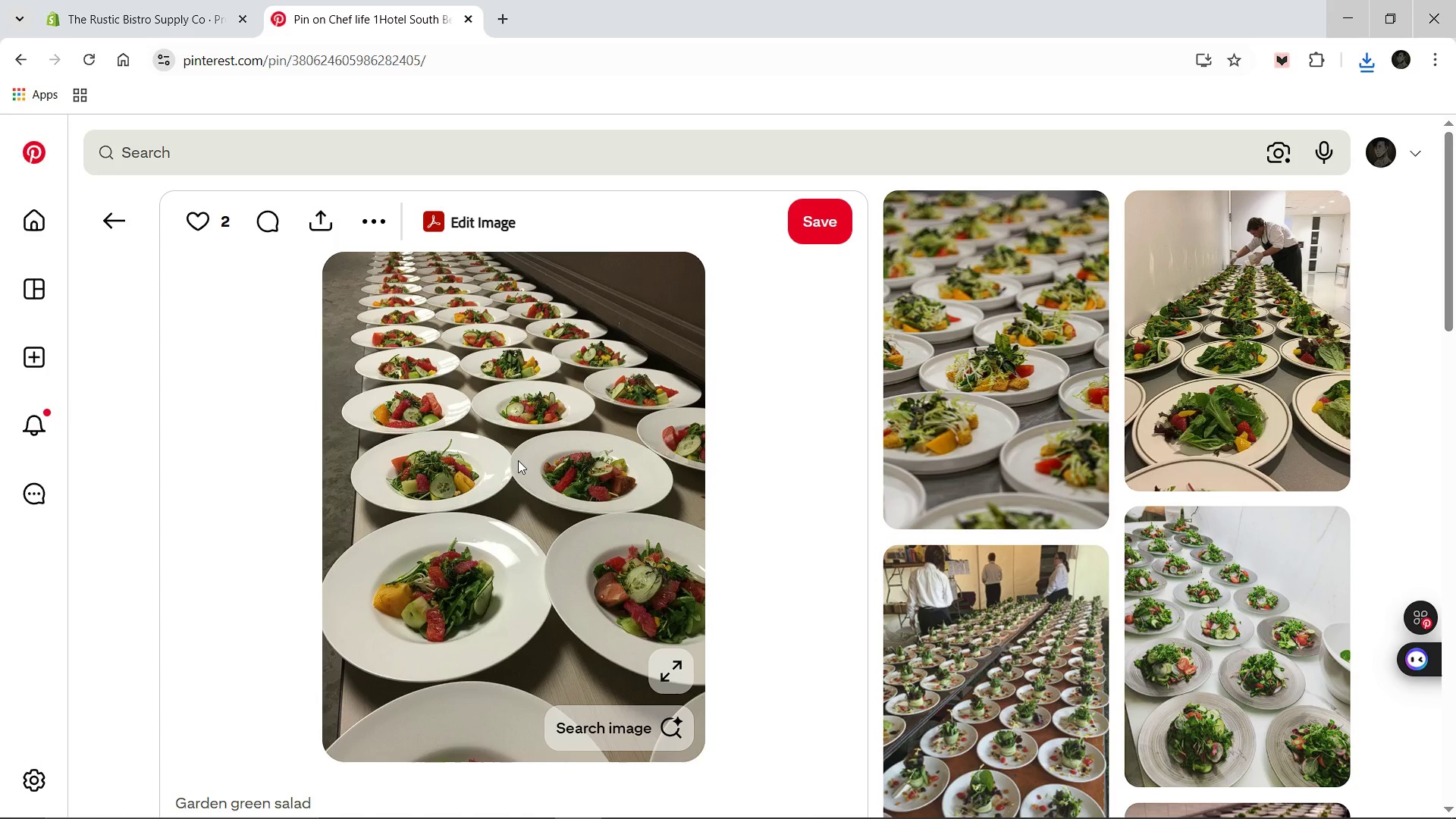 
scroll: coordinate [544, 419], scroll_direction: none, amount: 0.0
 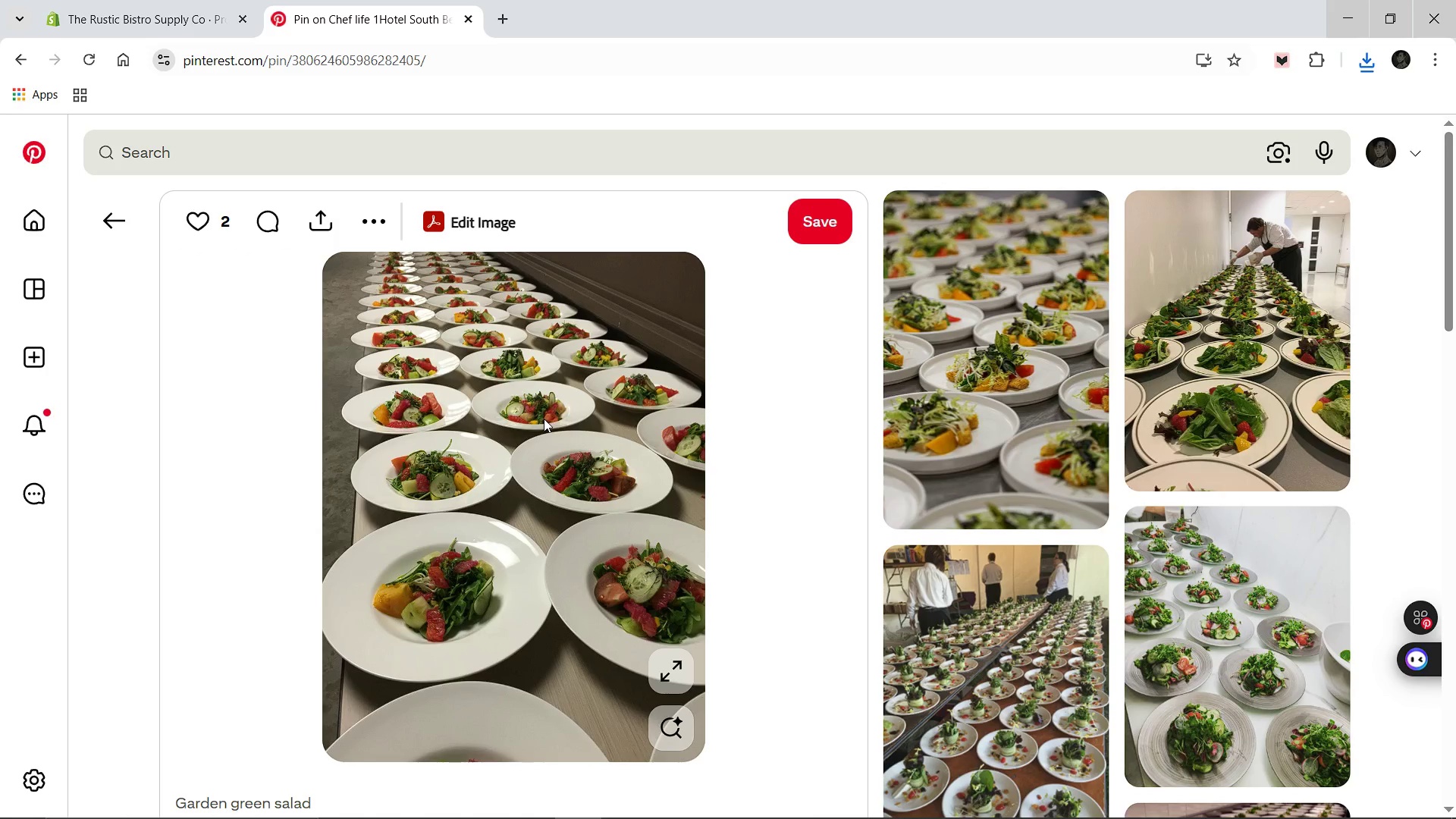 
right_click([544, 419])
 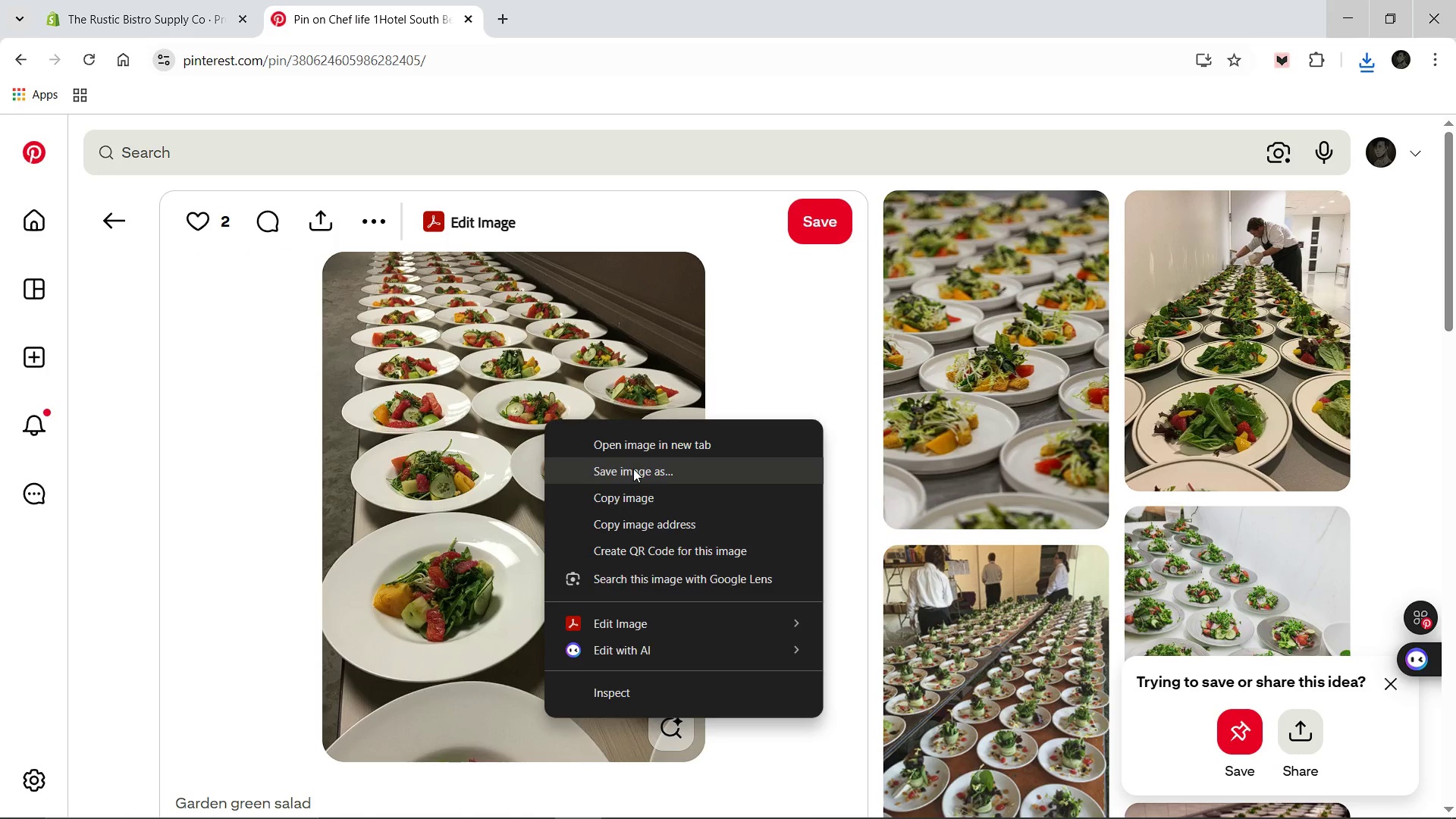 
left_click([634, 469])
 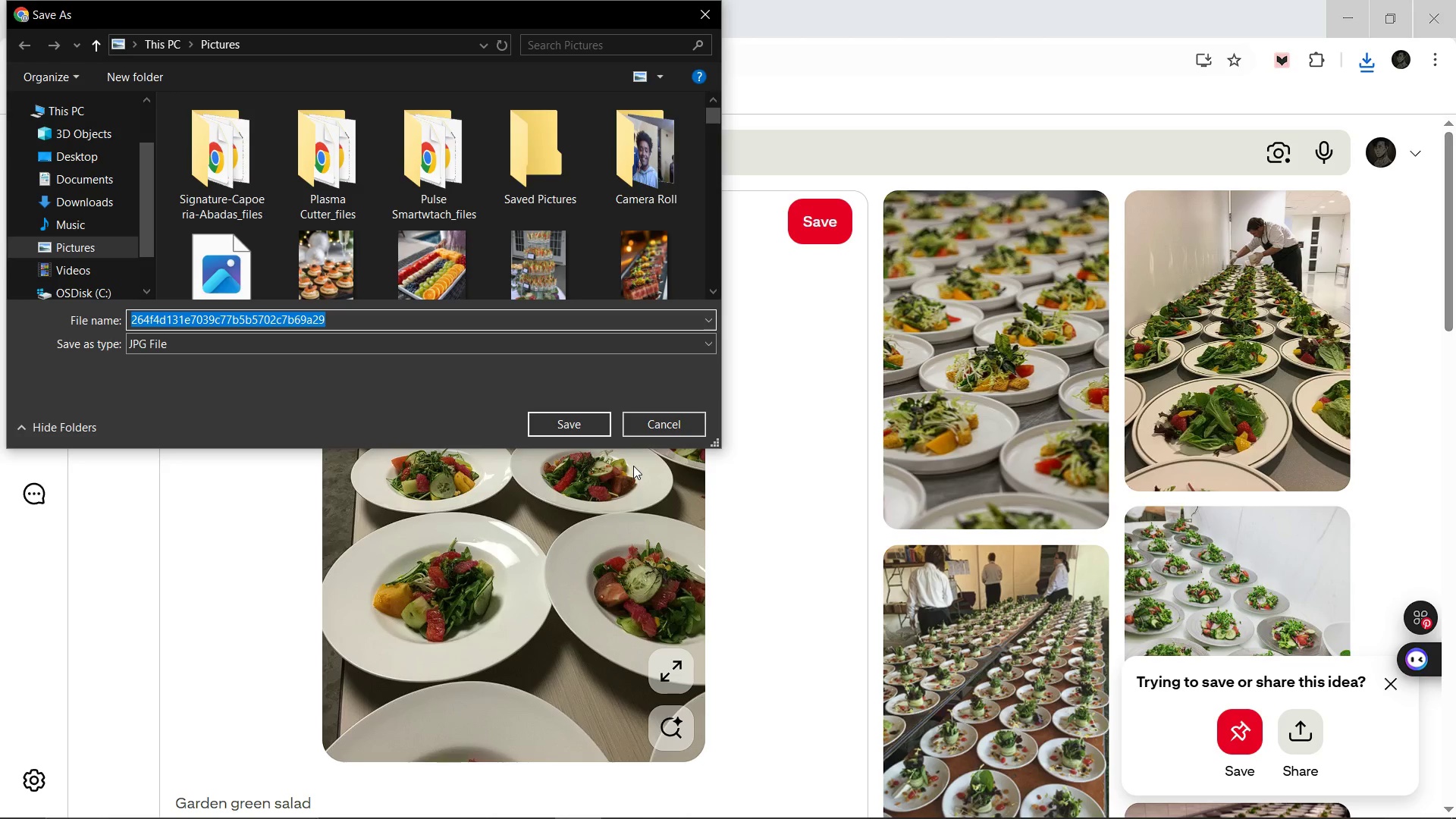 
type(Signature-Harvest-Grain-Platter)
 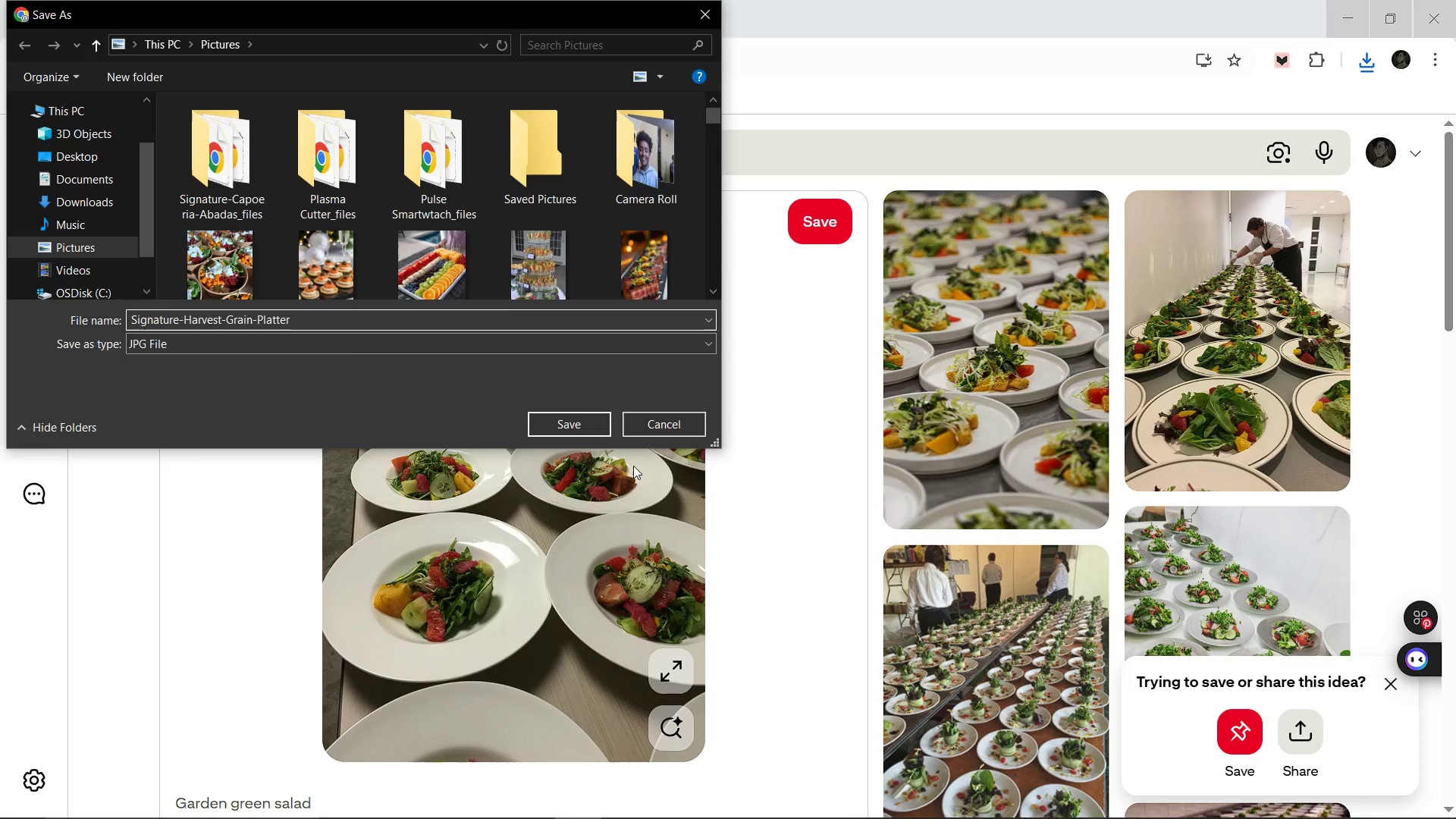 
 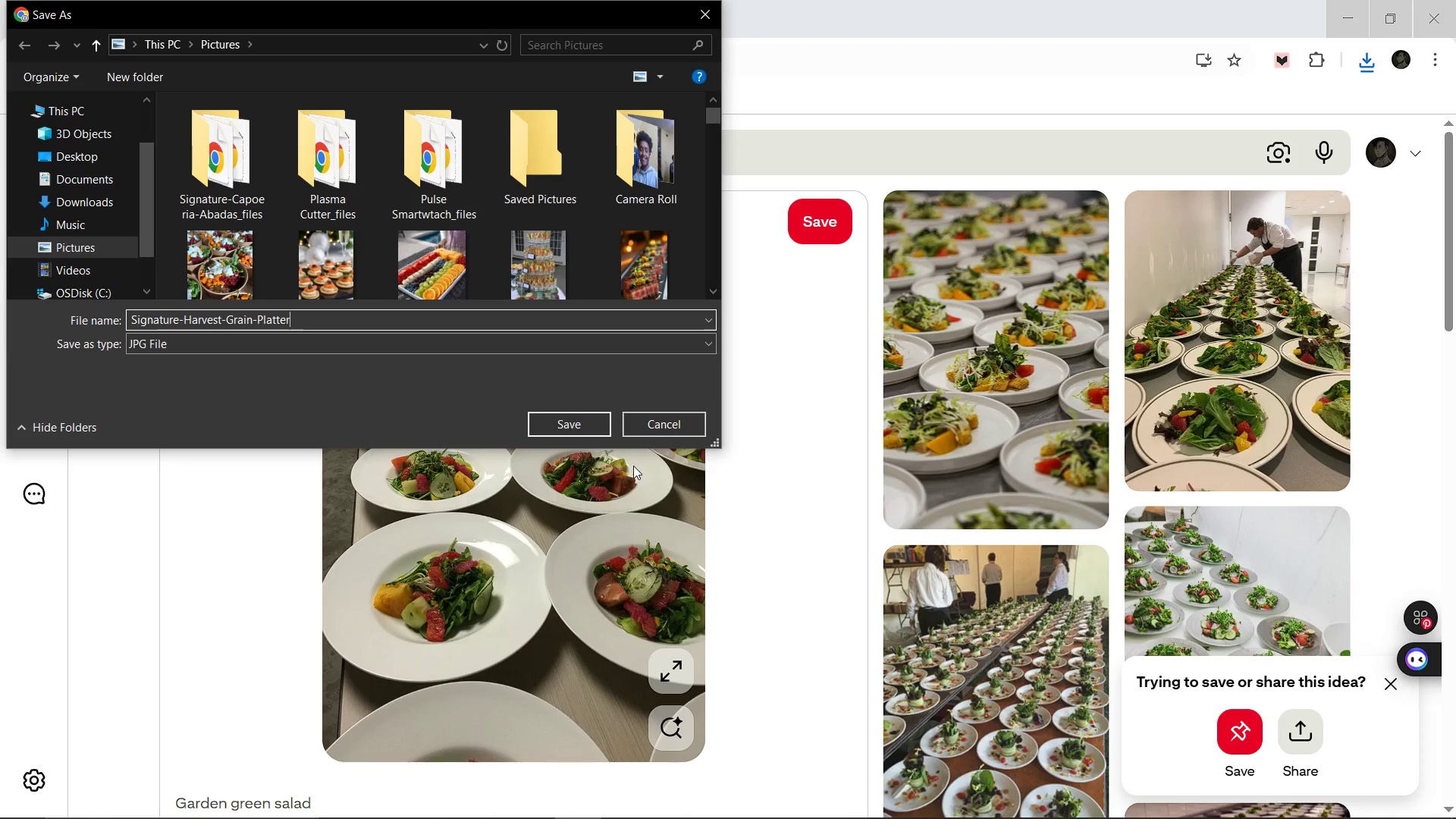 
key(Enter)
 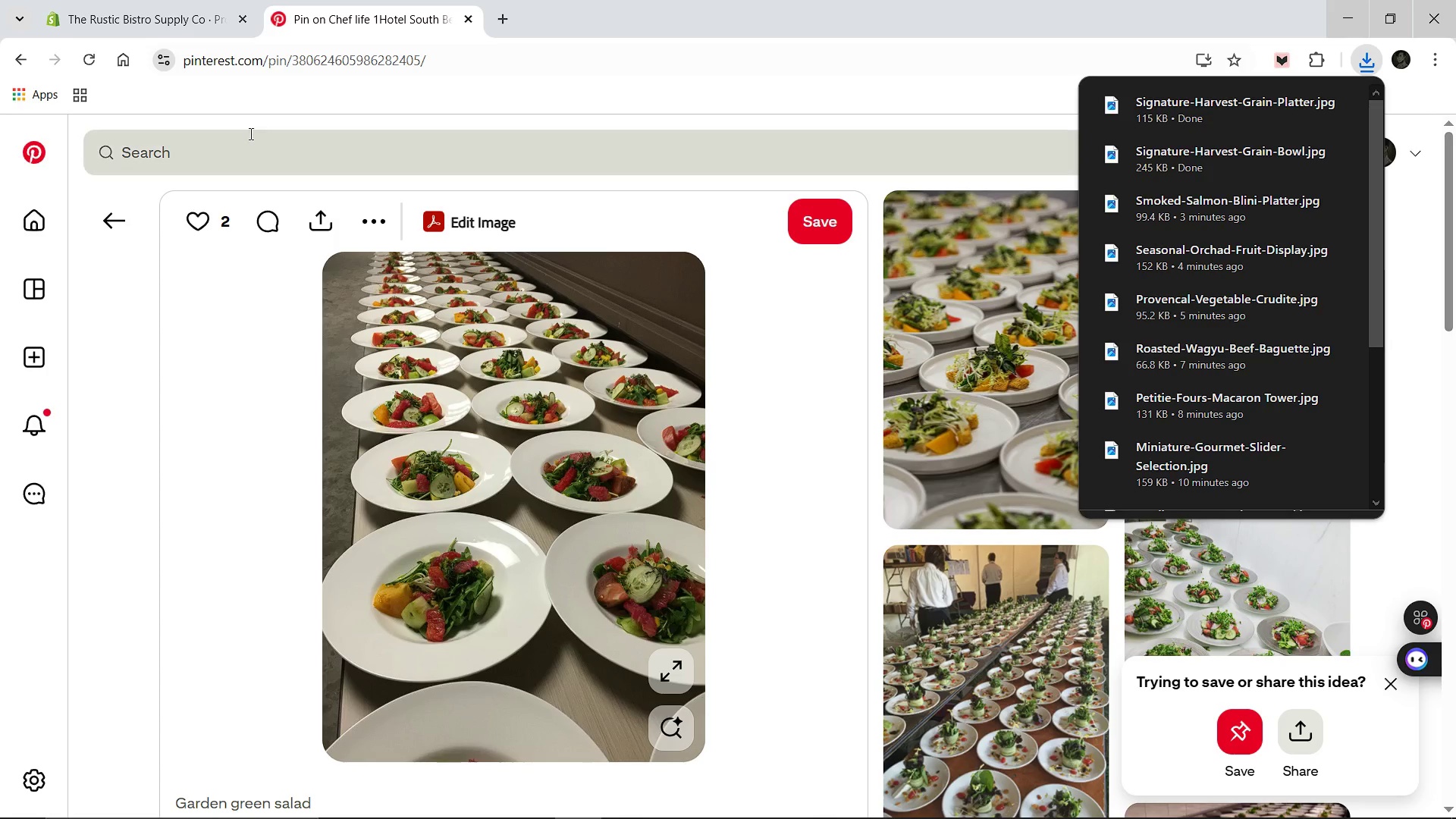 
left_click([246, 141])
 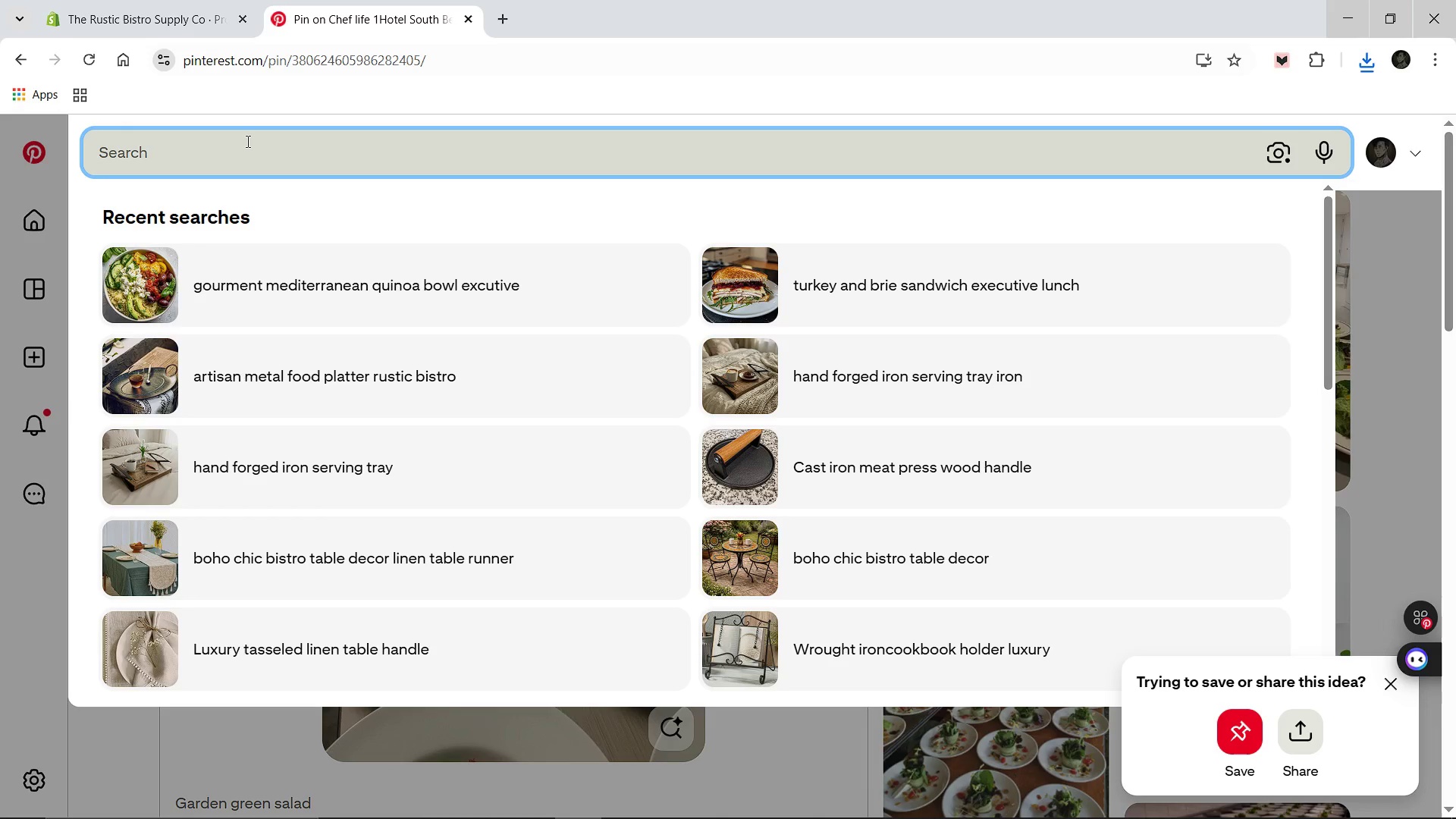 
type(high end southwest chicken grain bowl catering plating luxury)
 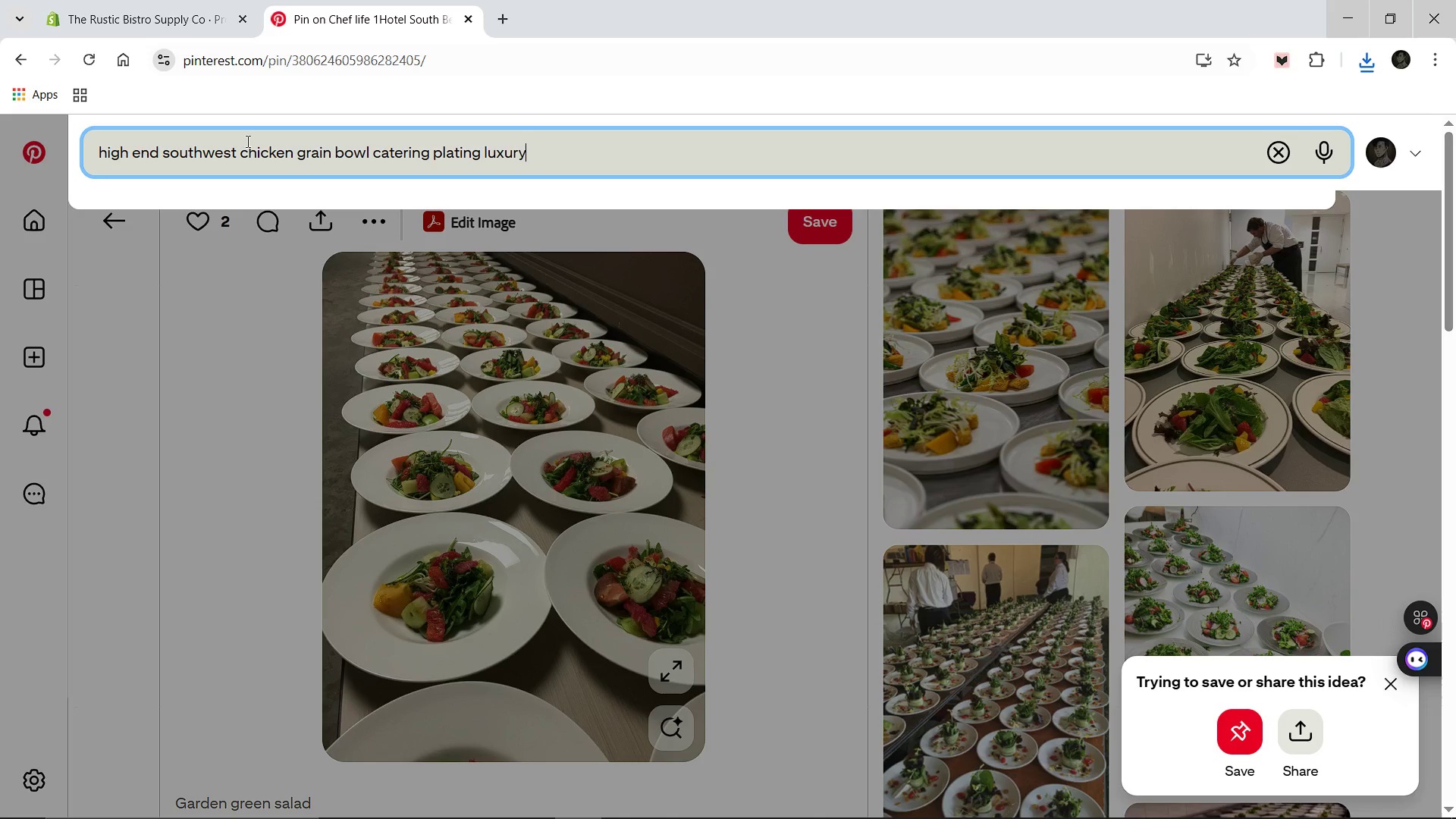 
key(Enter)
 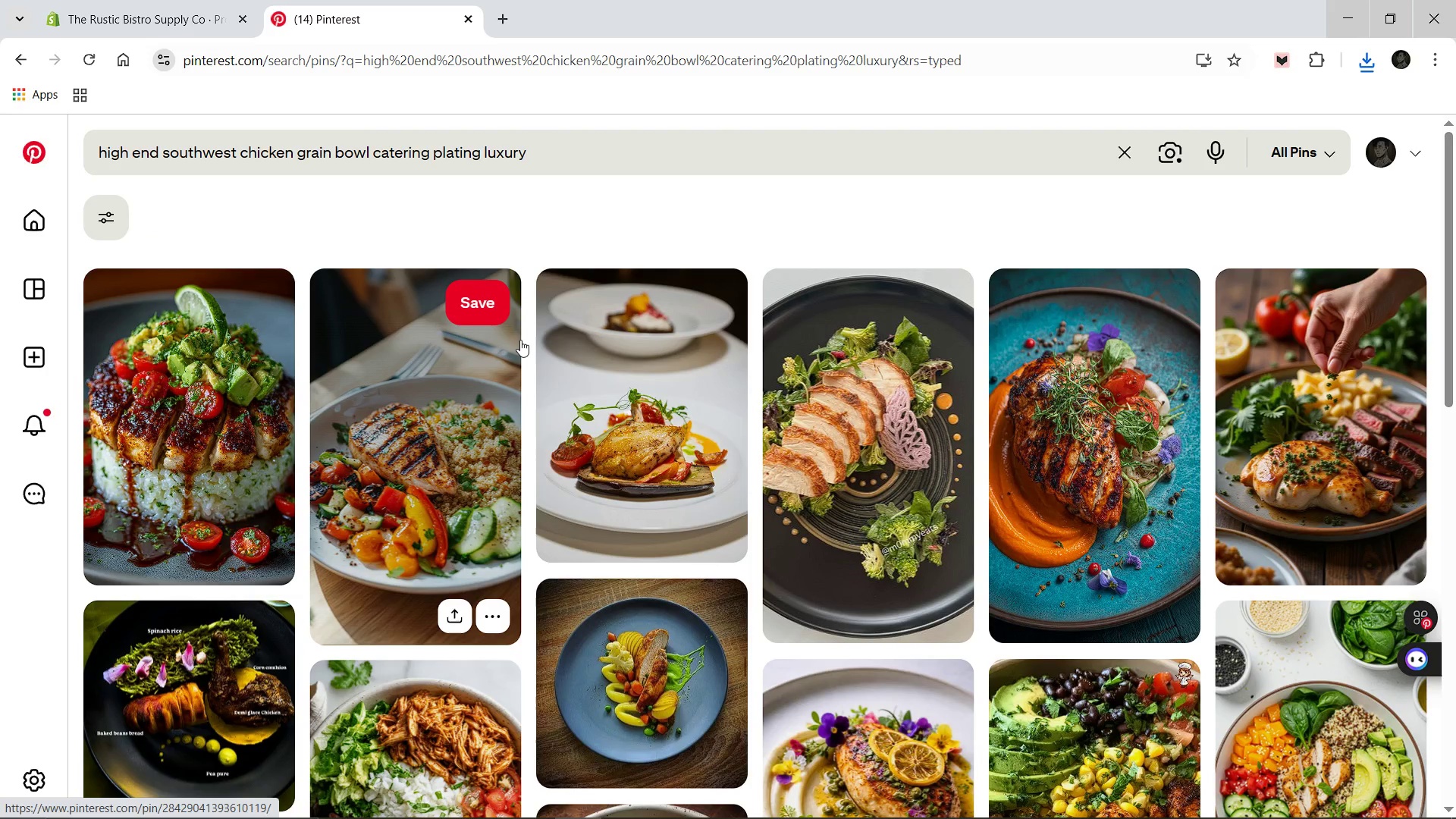 
wait(9.49)
 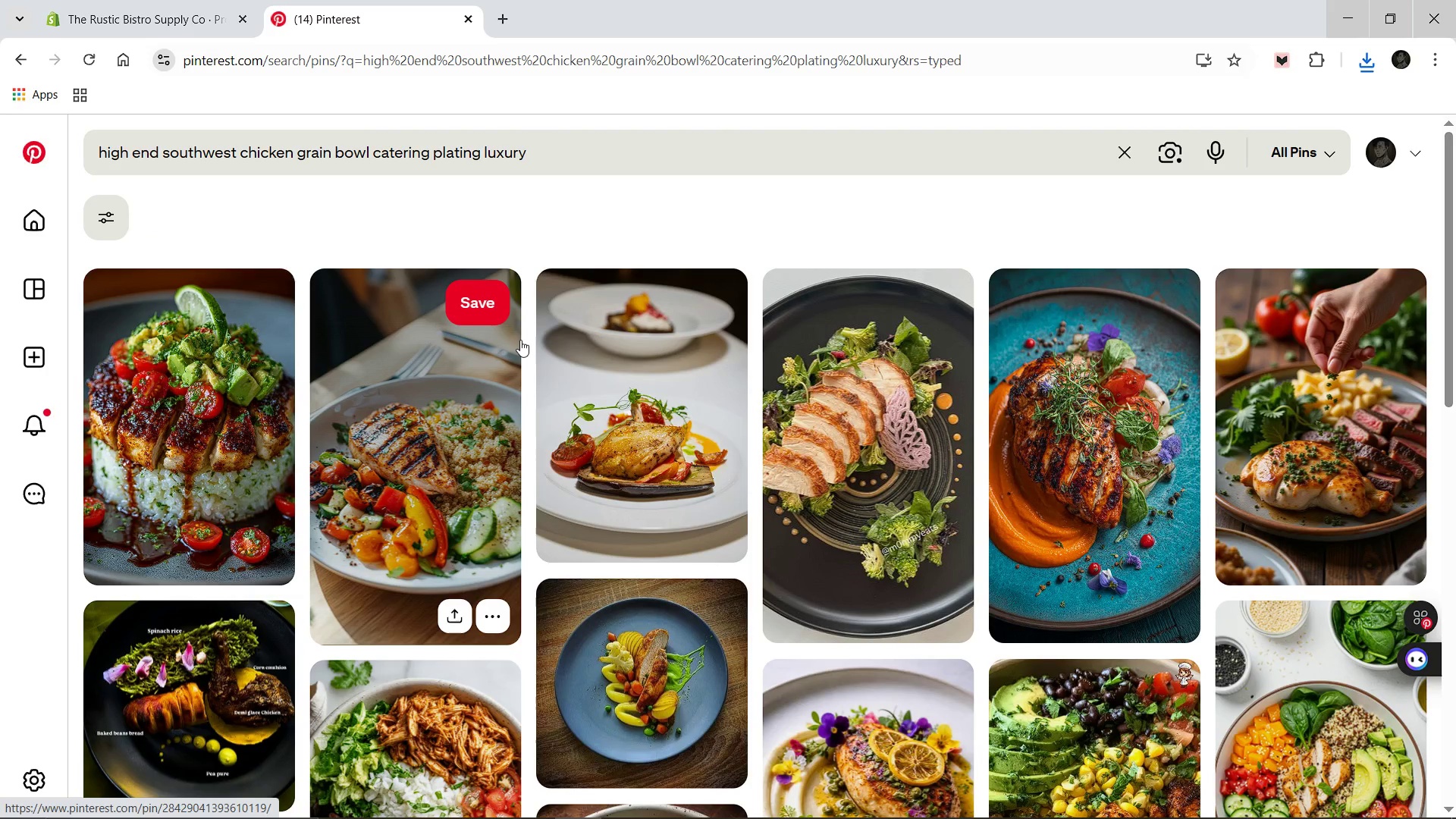 
scroll: coordinate [592, 383], scroll_direction: none, amount: 0.0
 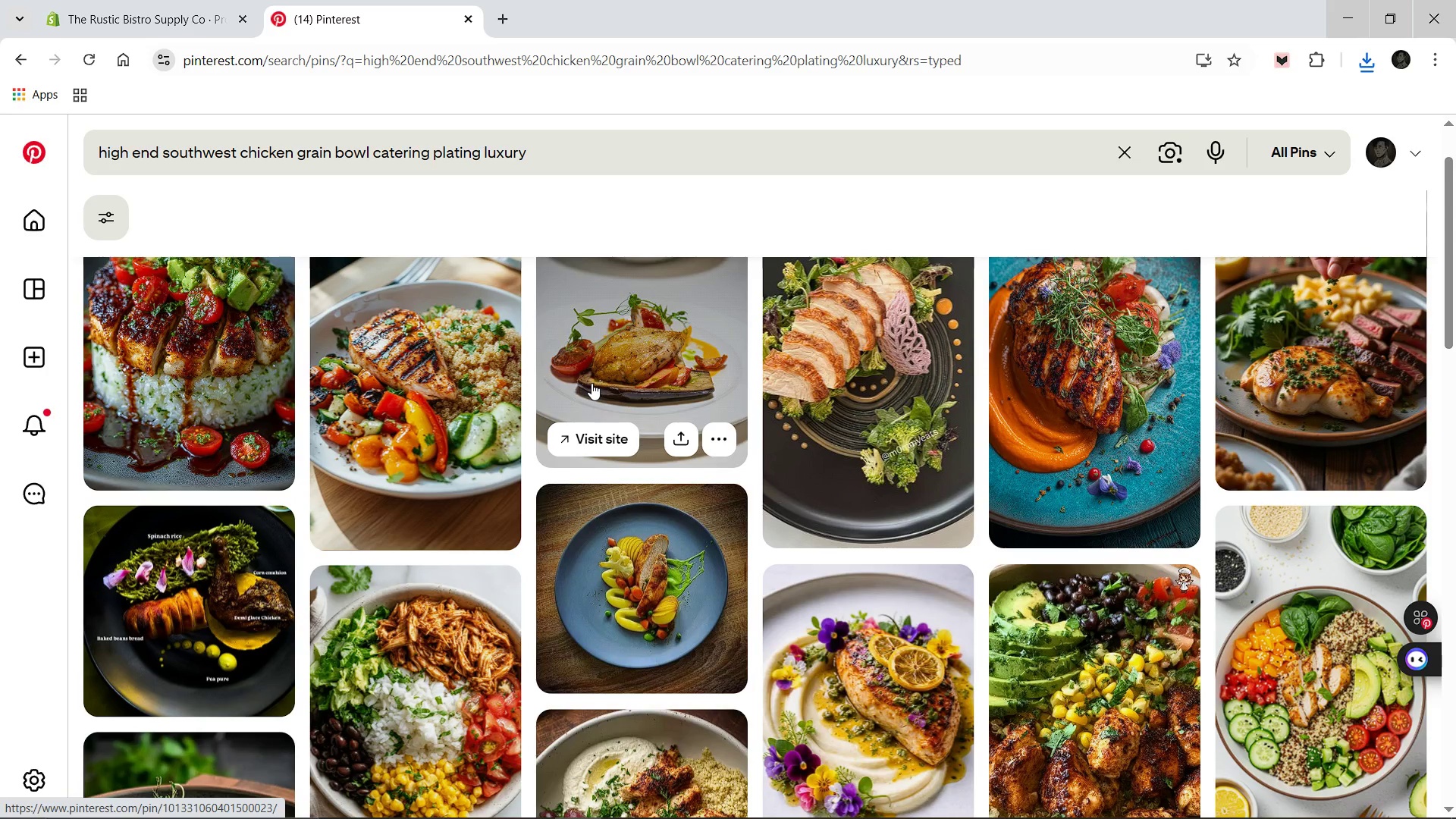 
scroll: coordinate [592, 383], scroll_direction: up, amount: 1.0
 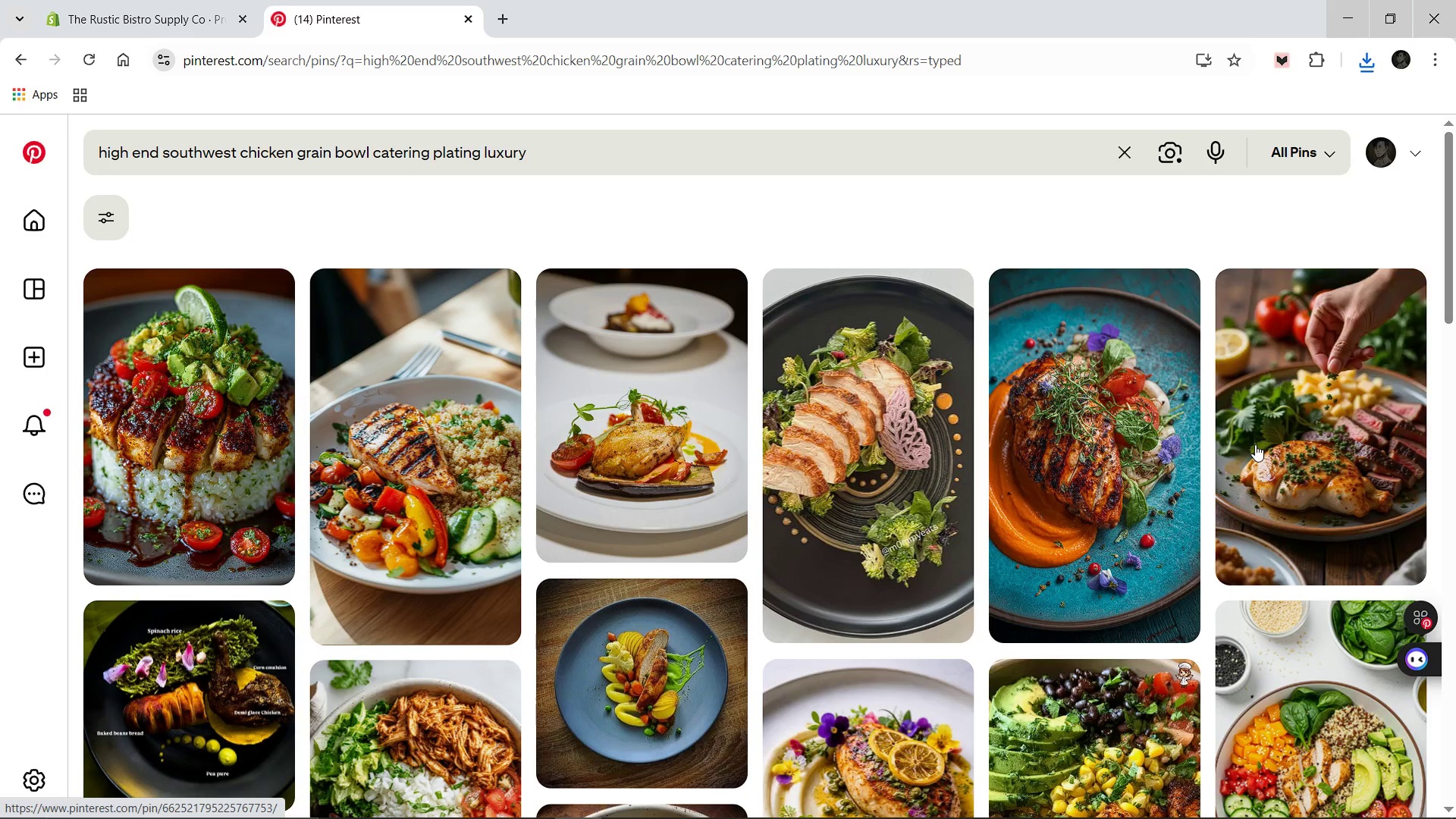 
left_click([1341, 448])
 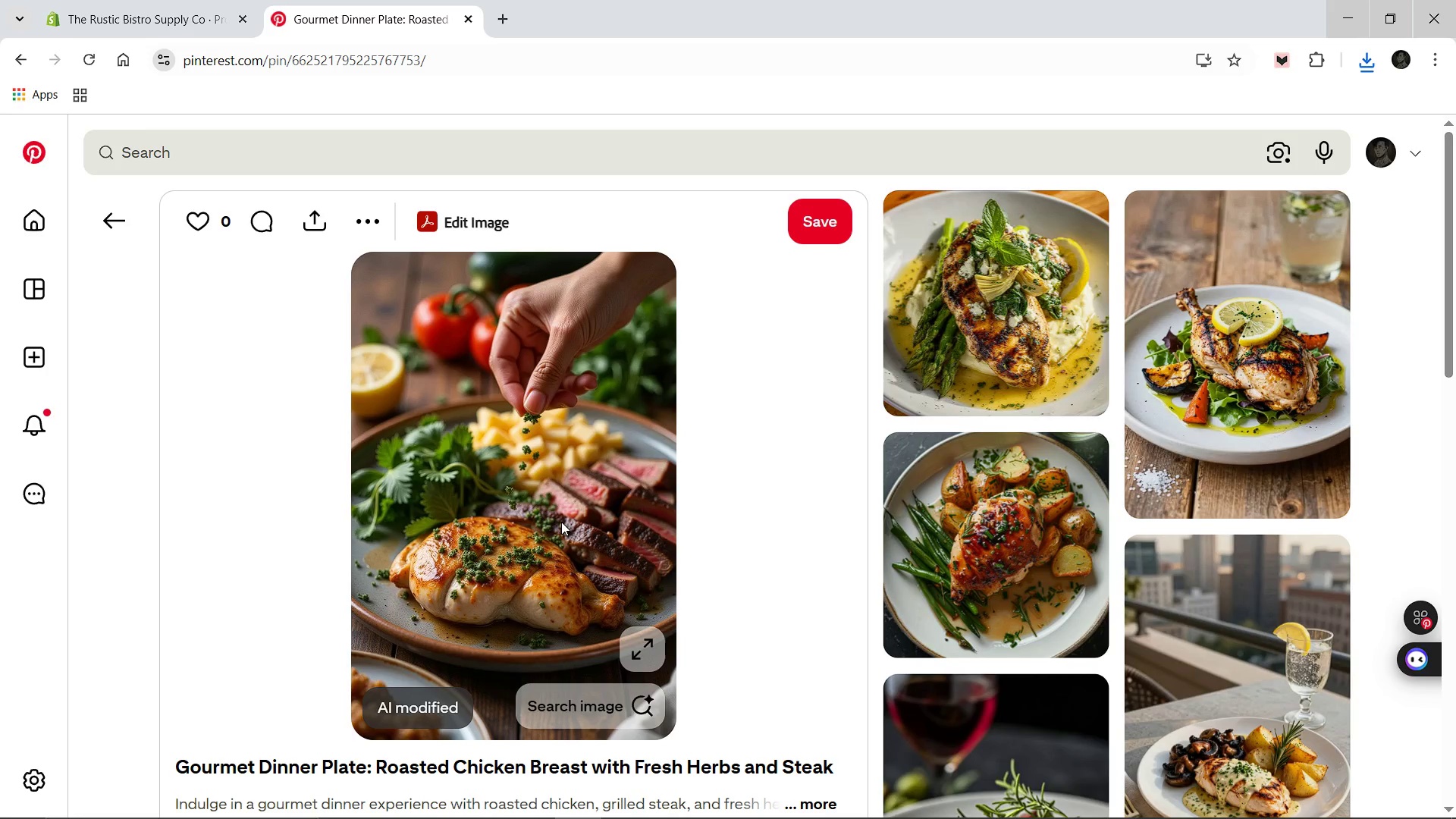 
right_click([560, 522])
 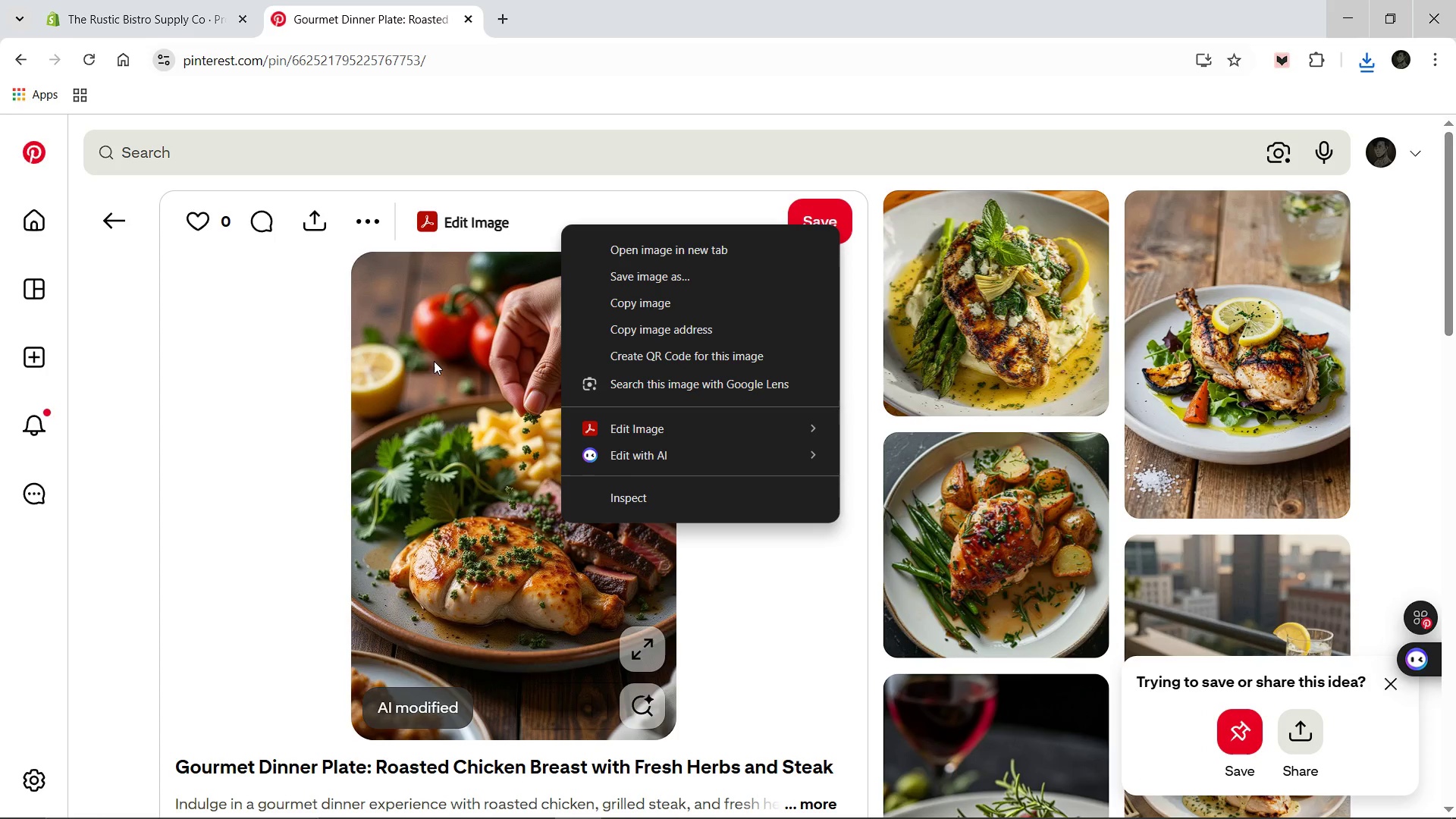 
left_click([121, 207])
 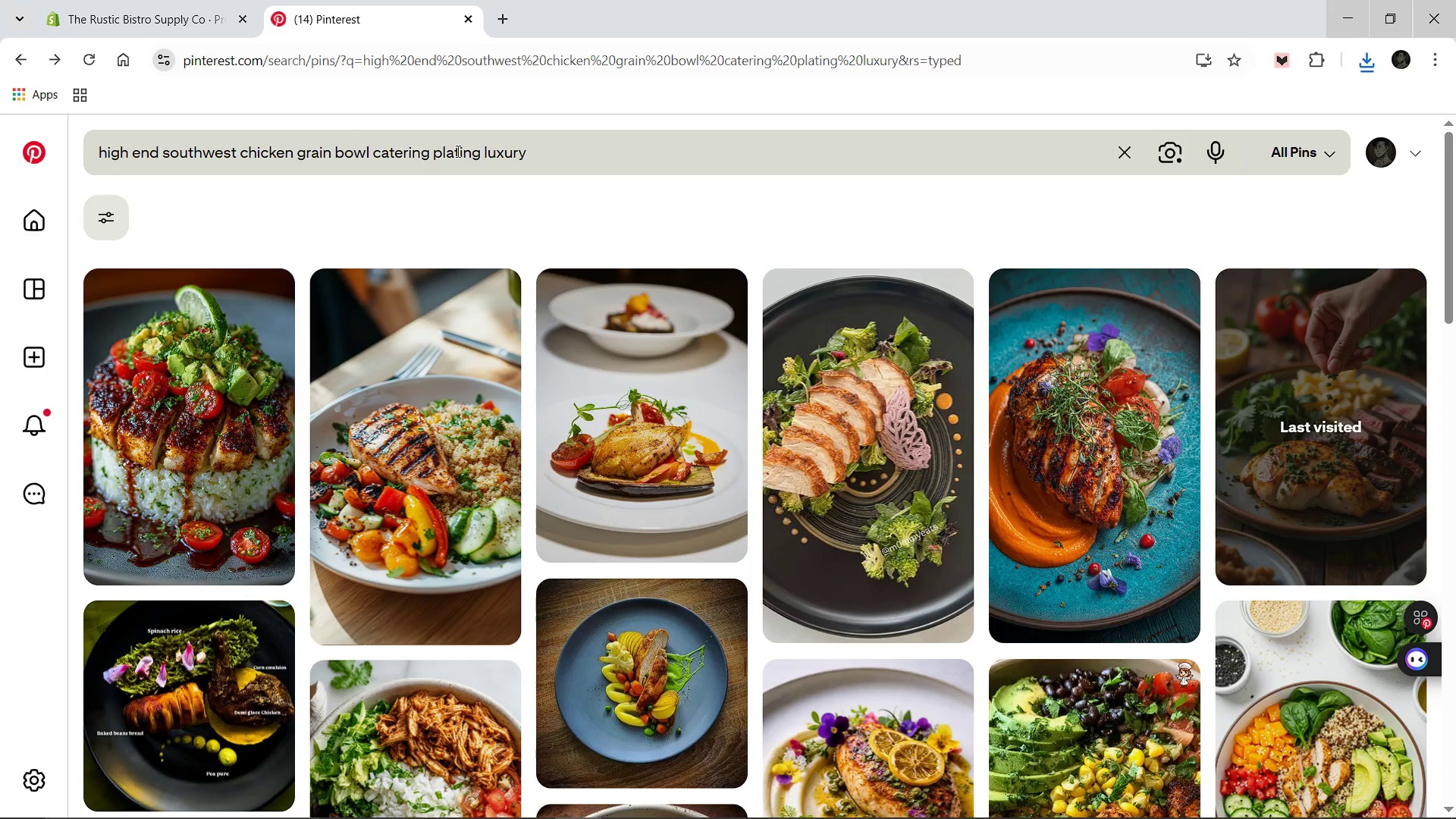 
left_click([486, 157])
 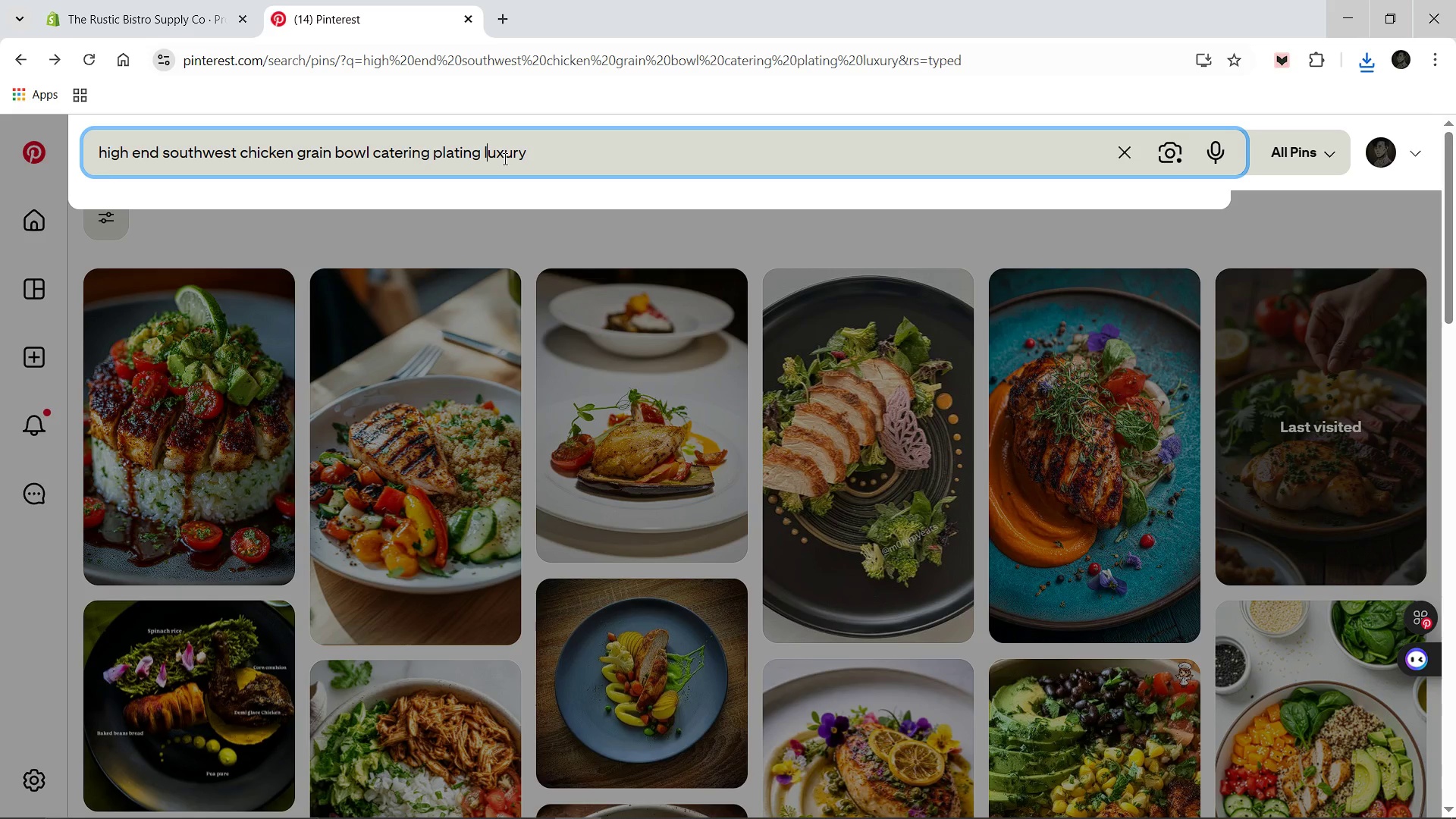 
hold_key(key=Backspace, duration=0.55)
 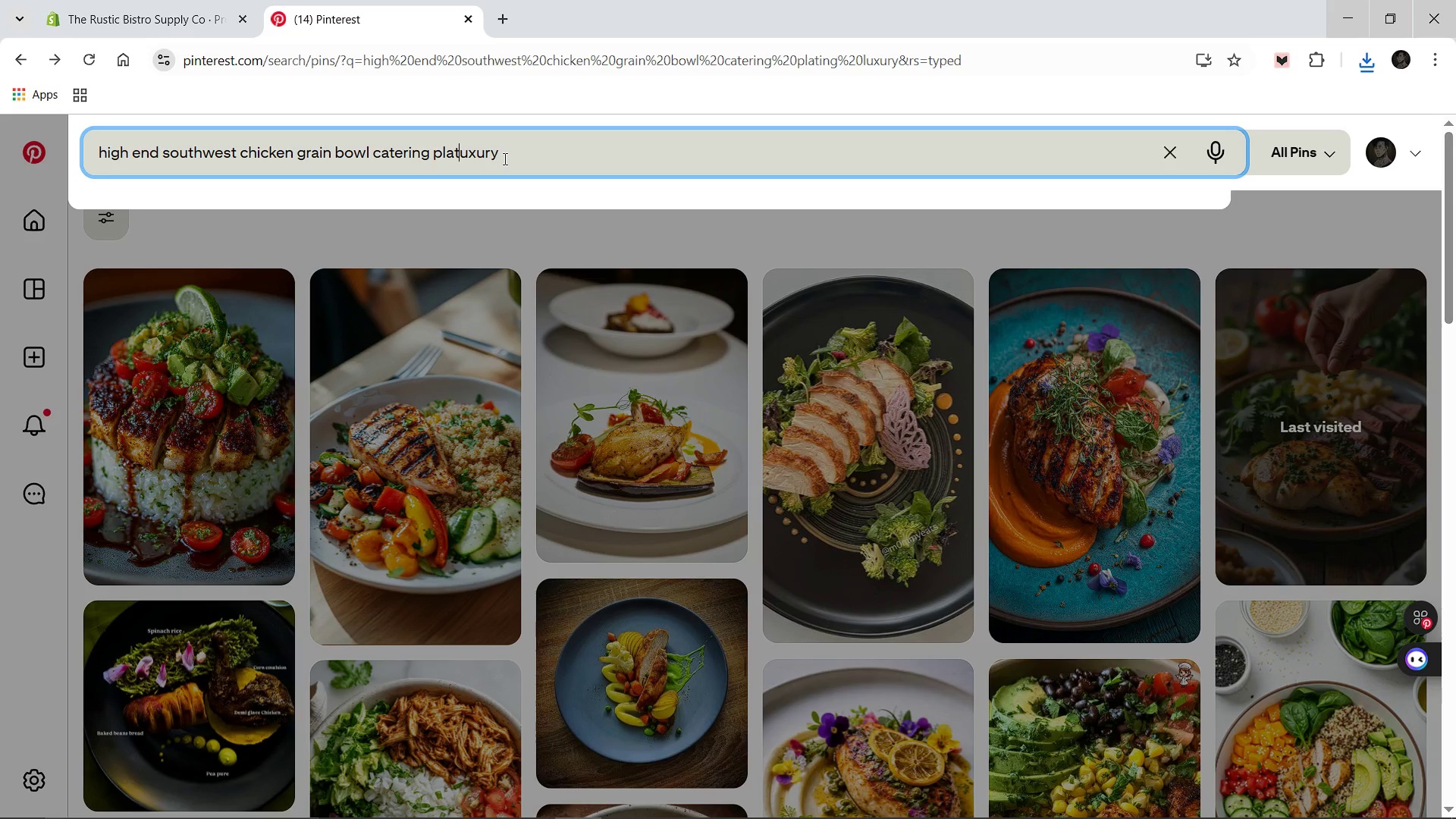 
key(Backspace)
 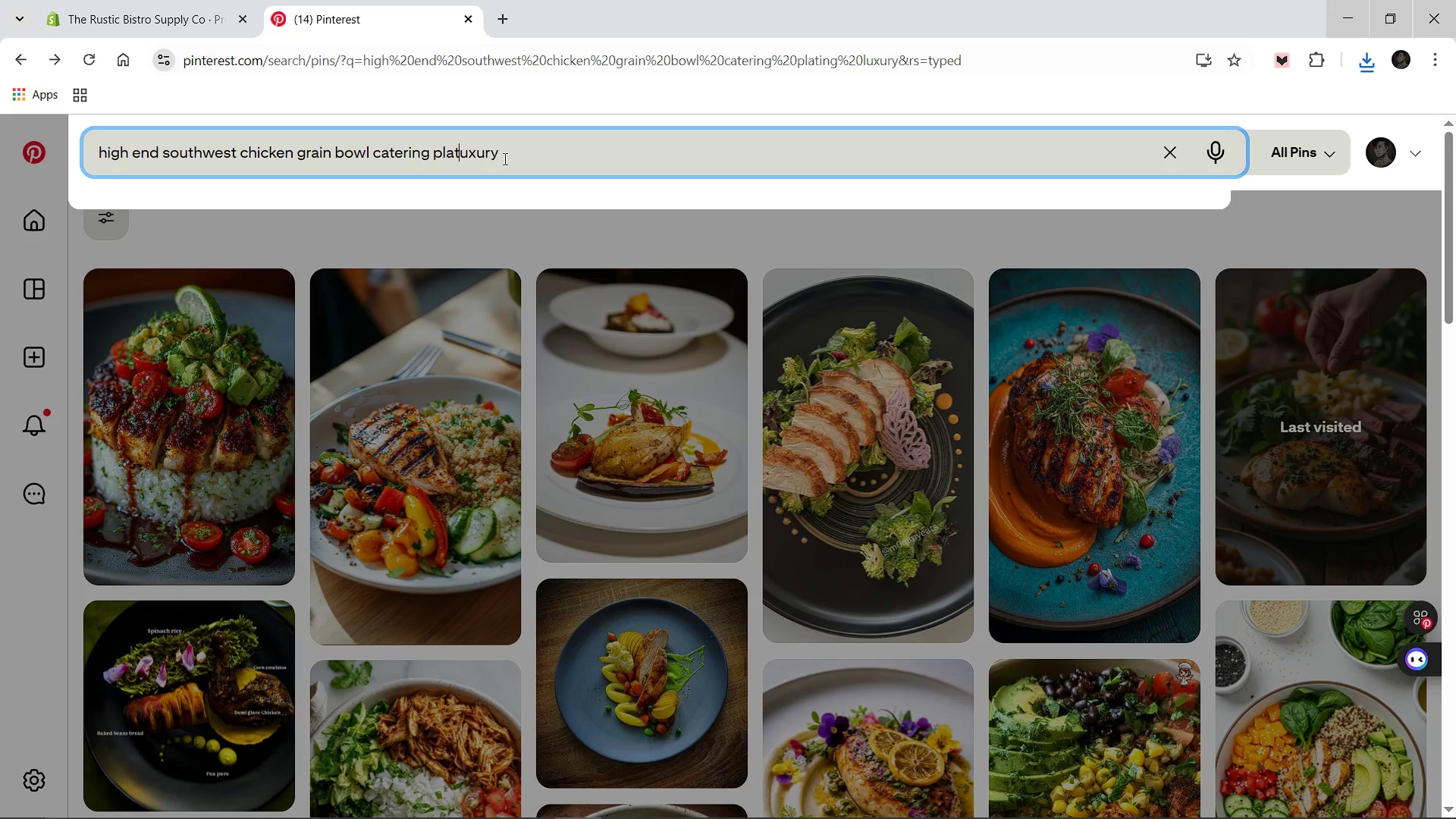 
key(Backspace)
 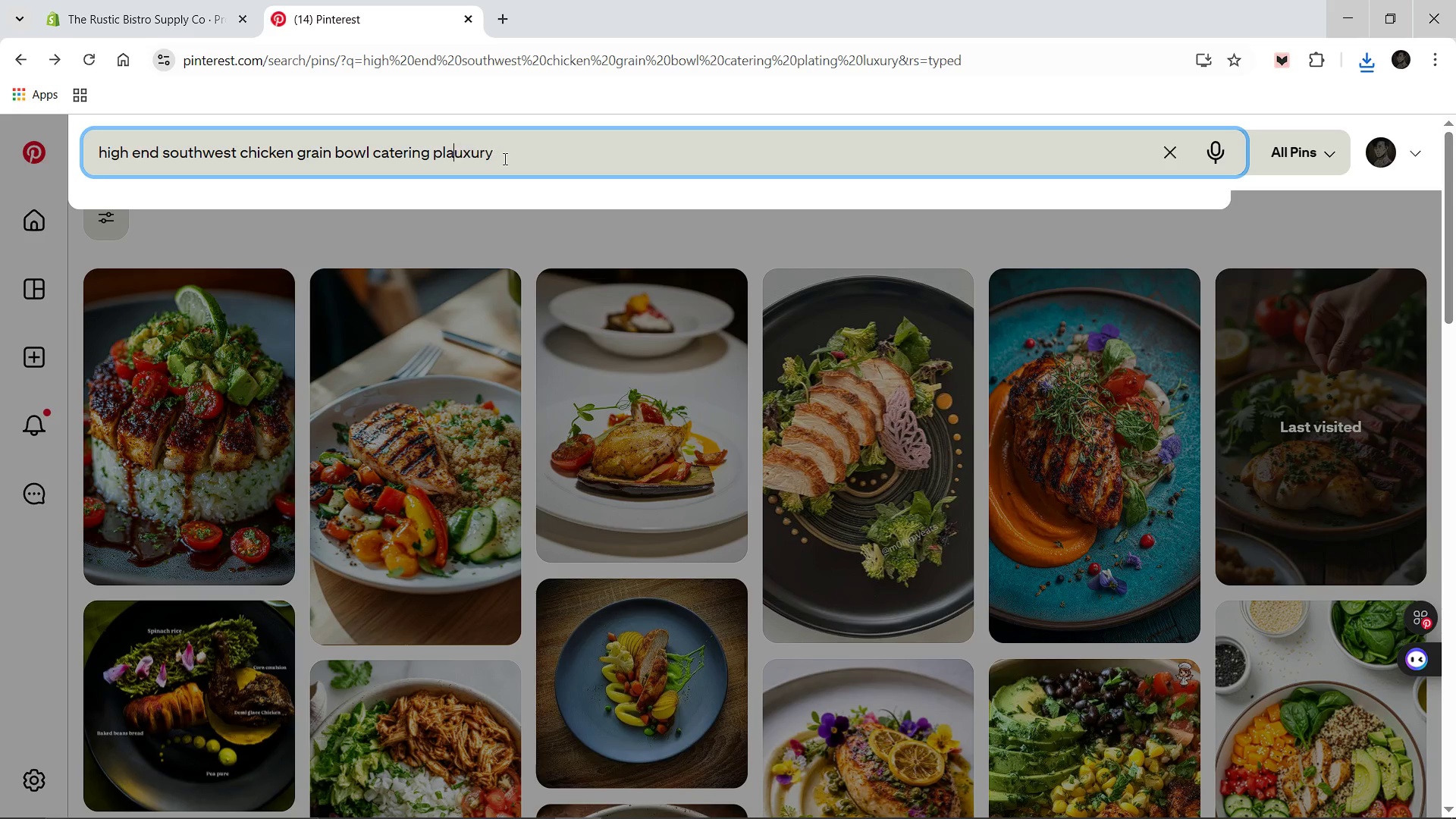 
key(Backspace)
 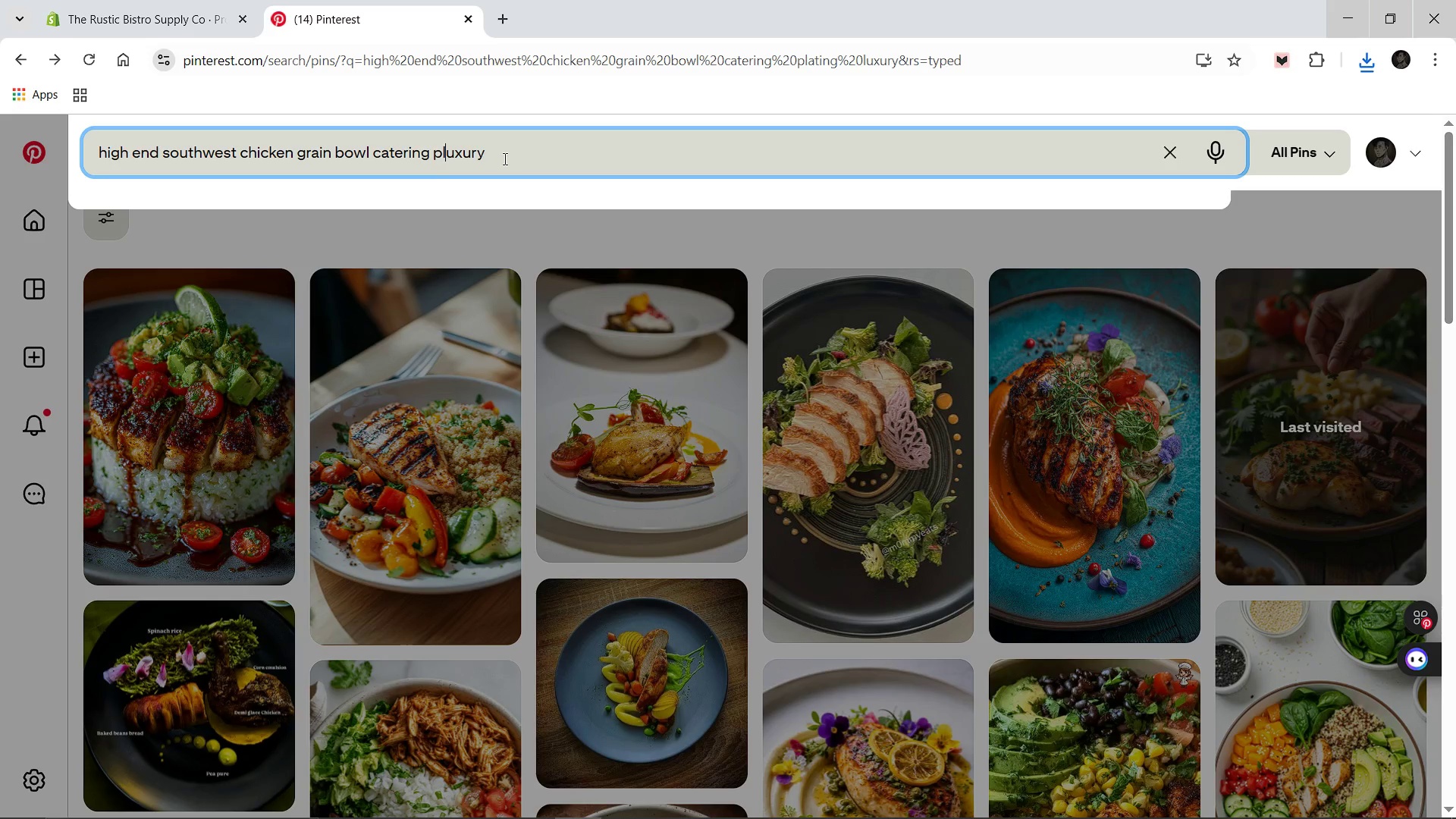 
key(Backspace)
 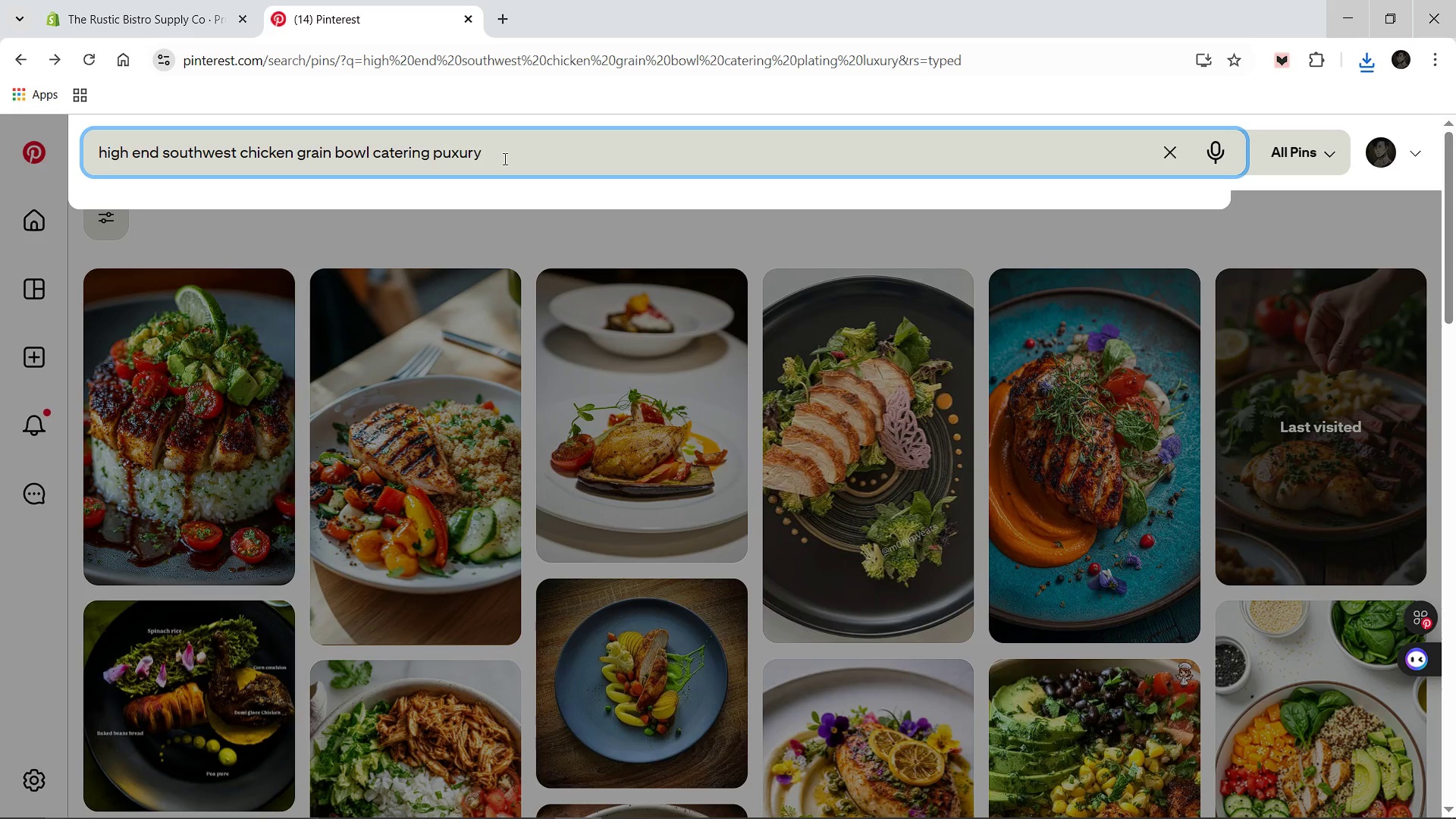 
key(Backspace)
 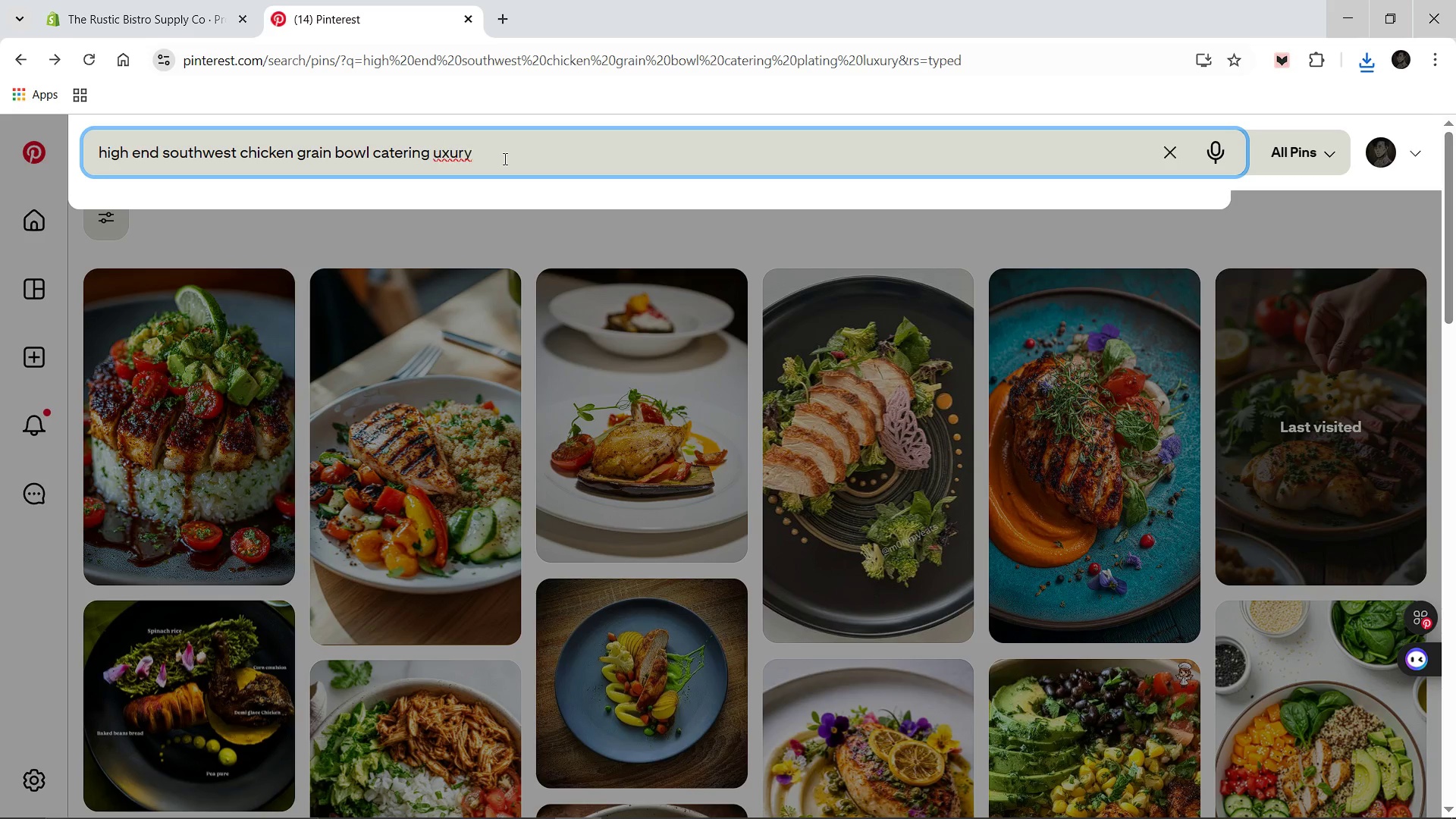 
key(Backspace)
 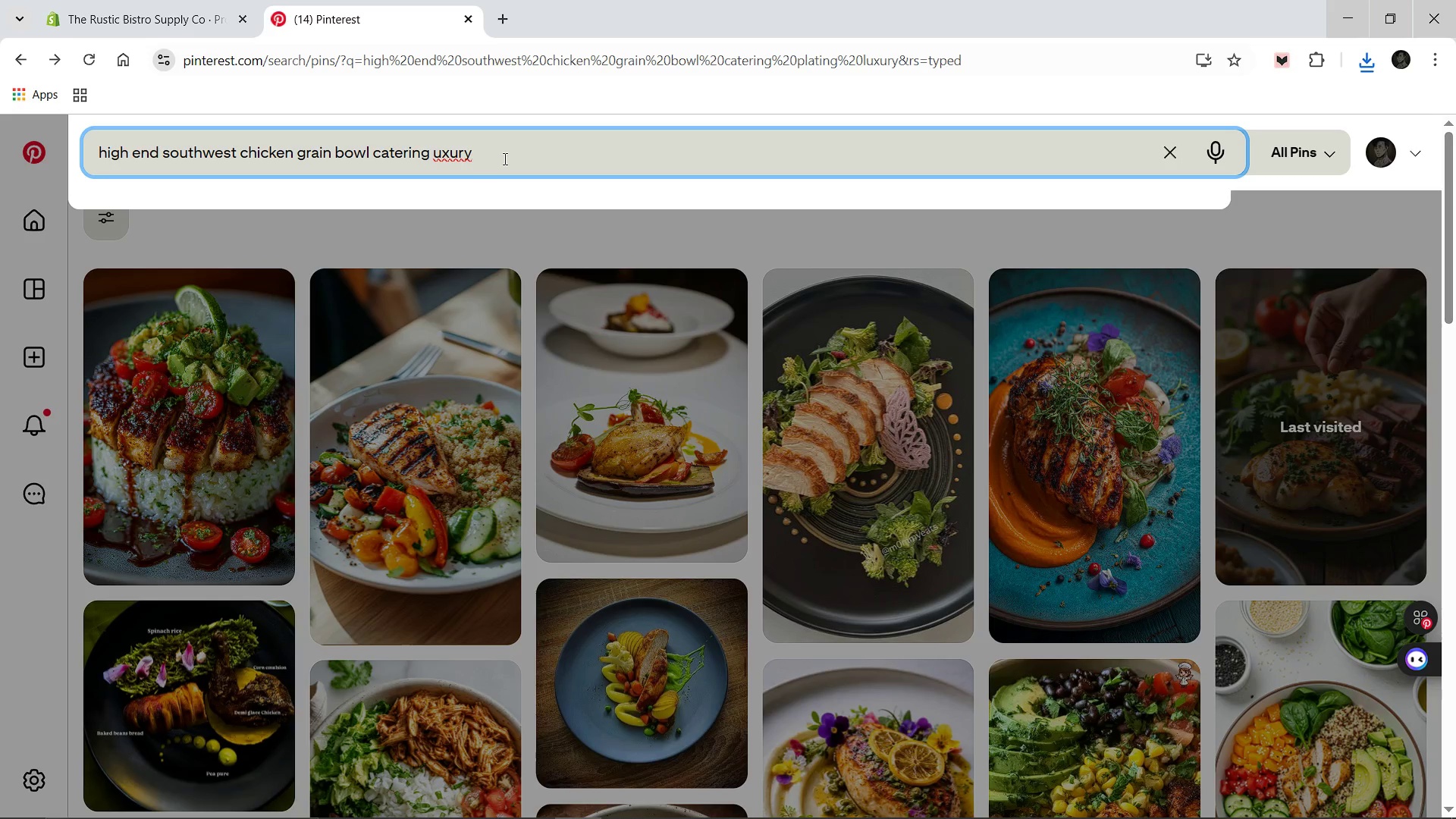 
key(L)
 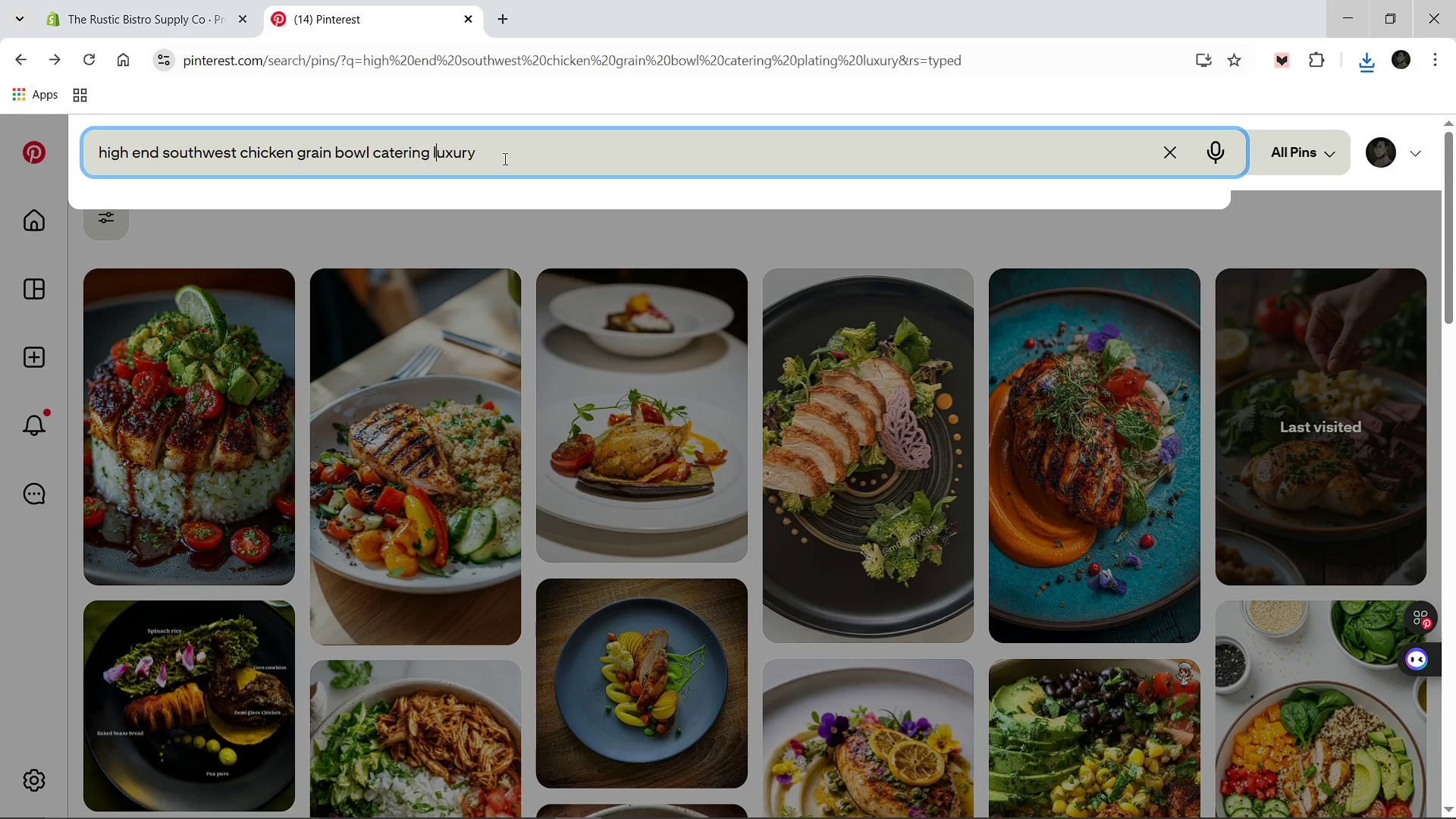 
key(Enter)
 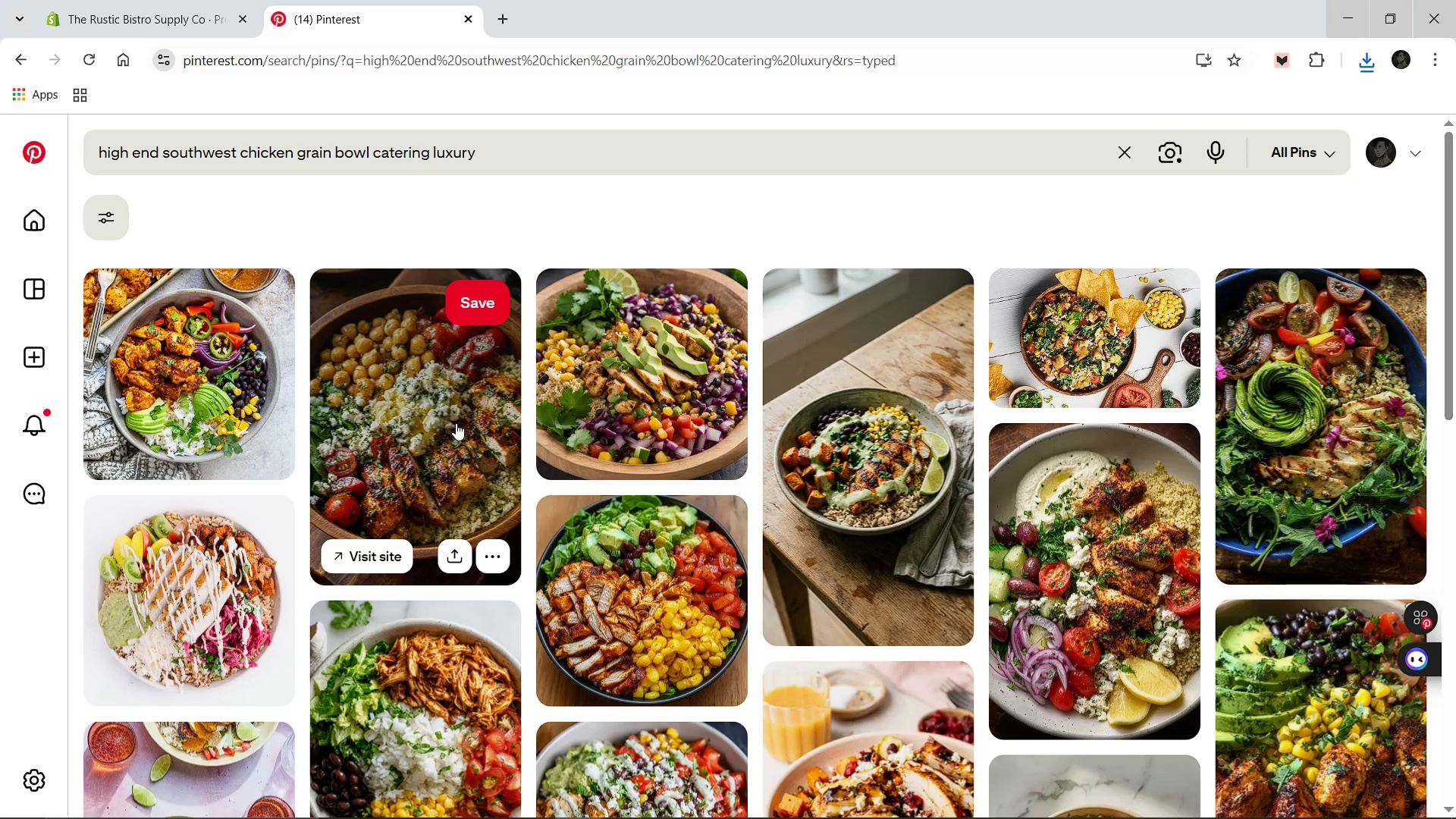 
wait(5.75)
 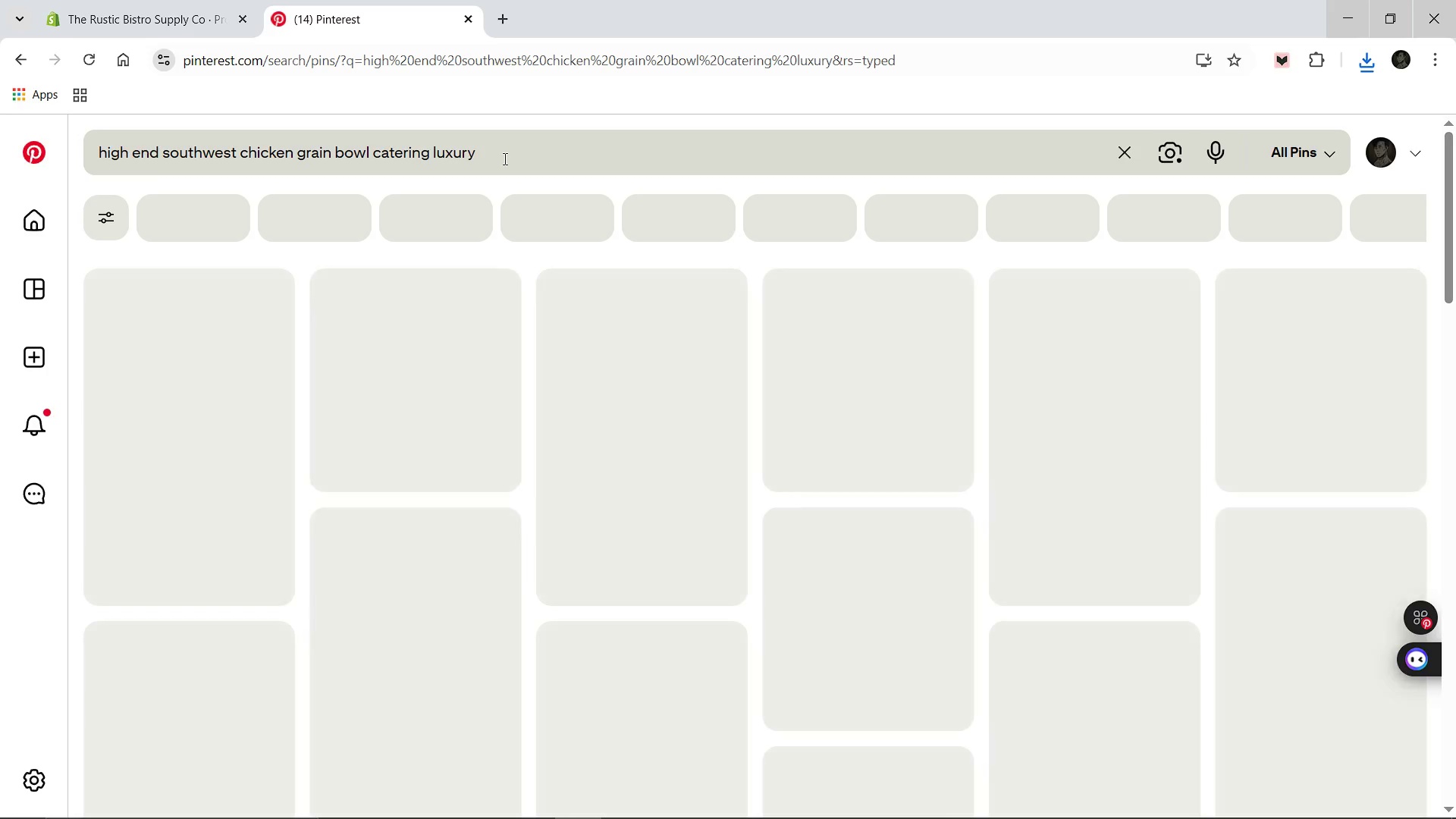 
left_click([456, 422])
 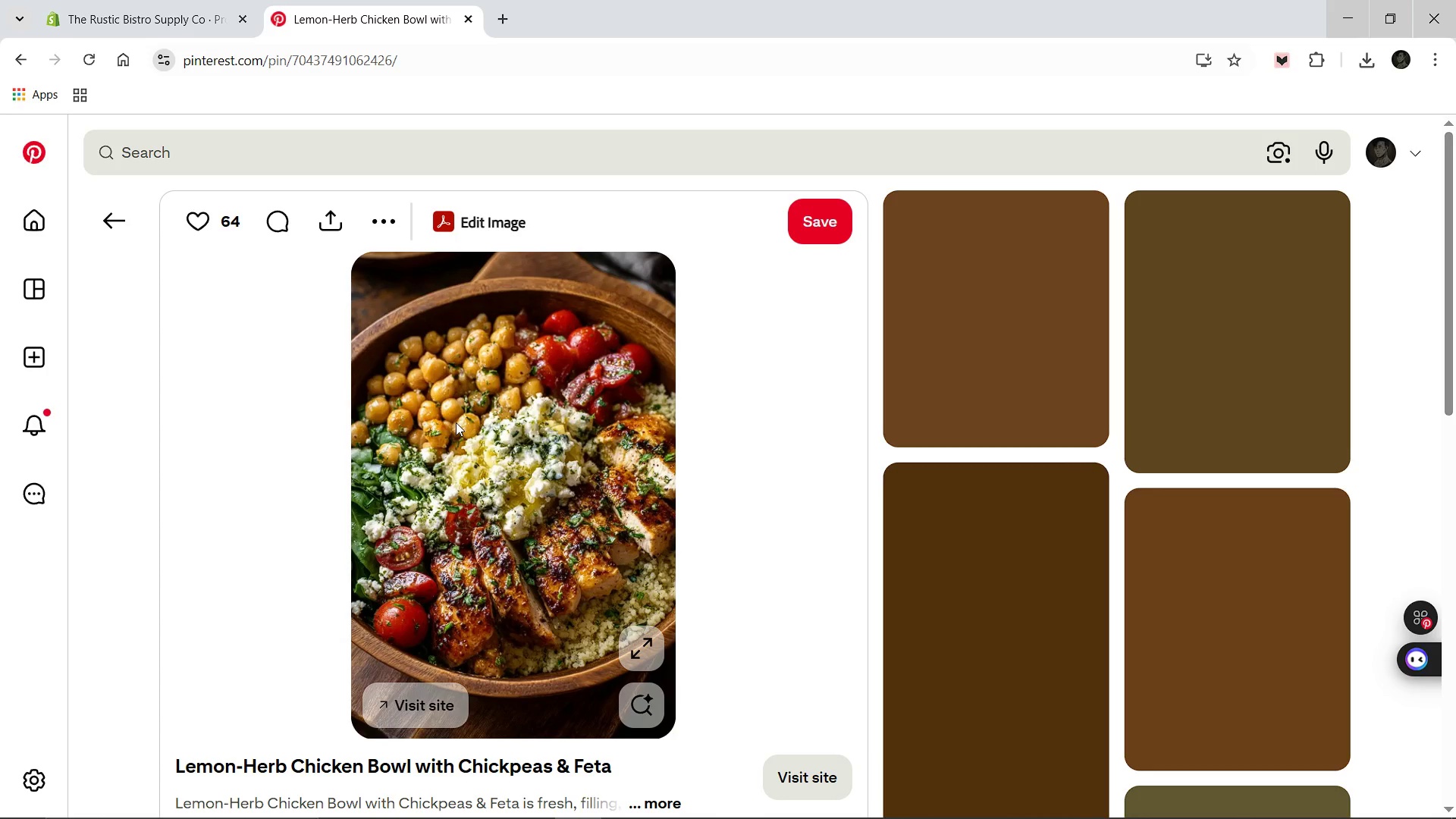 
right_click([456, 422])
 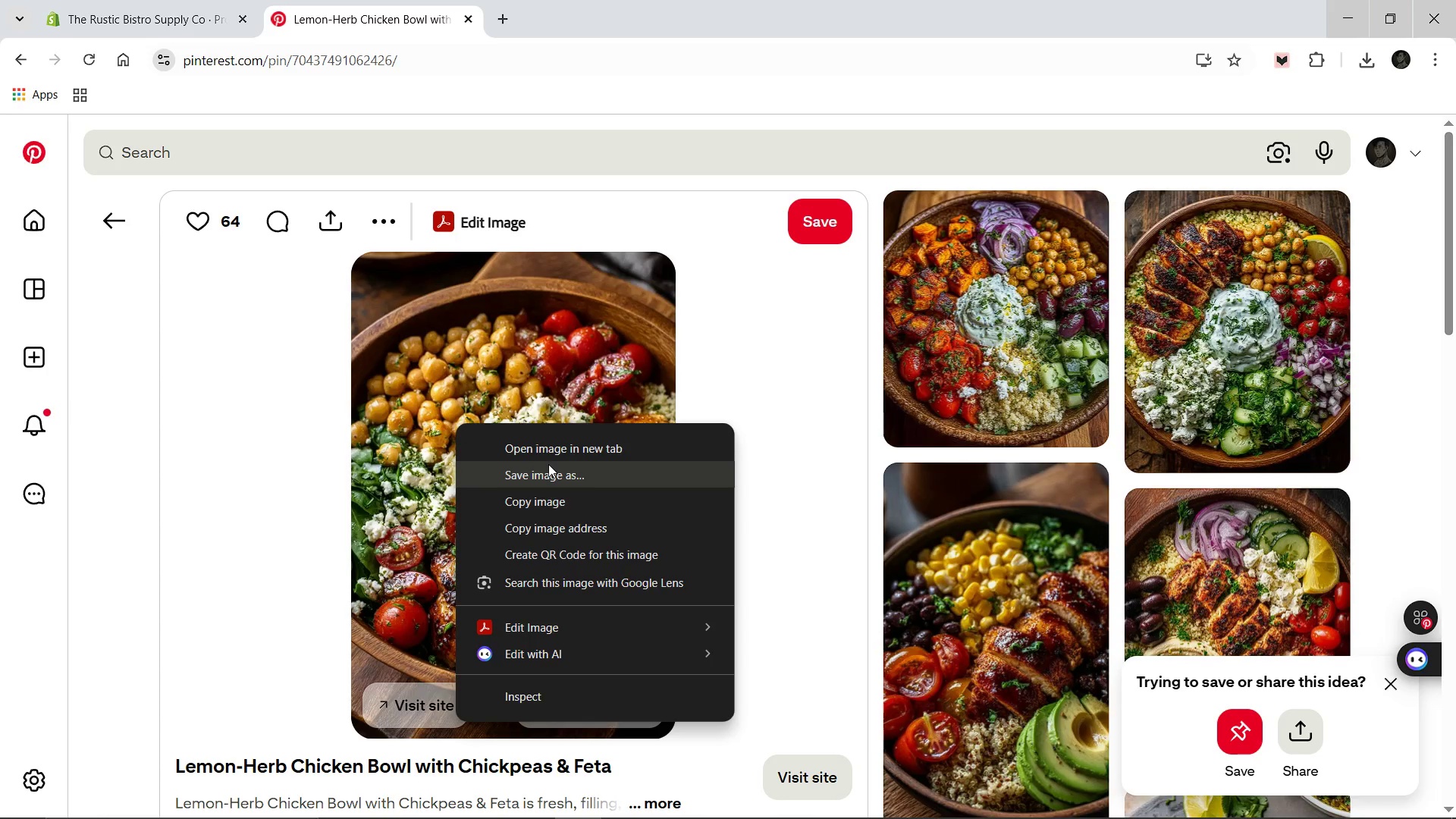 
left_click([548, 465])
 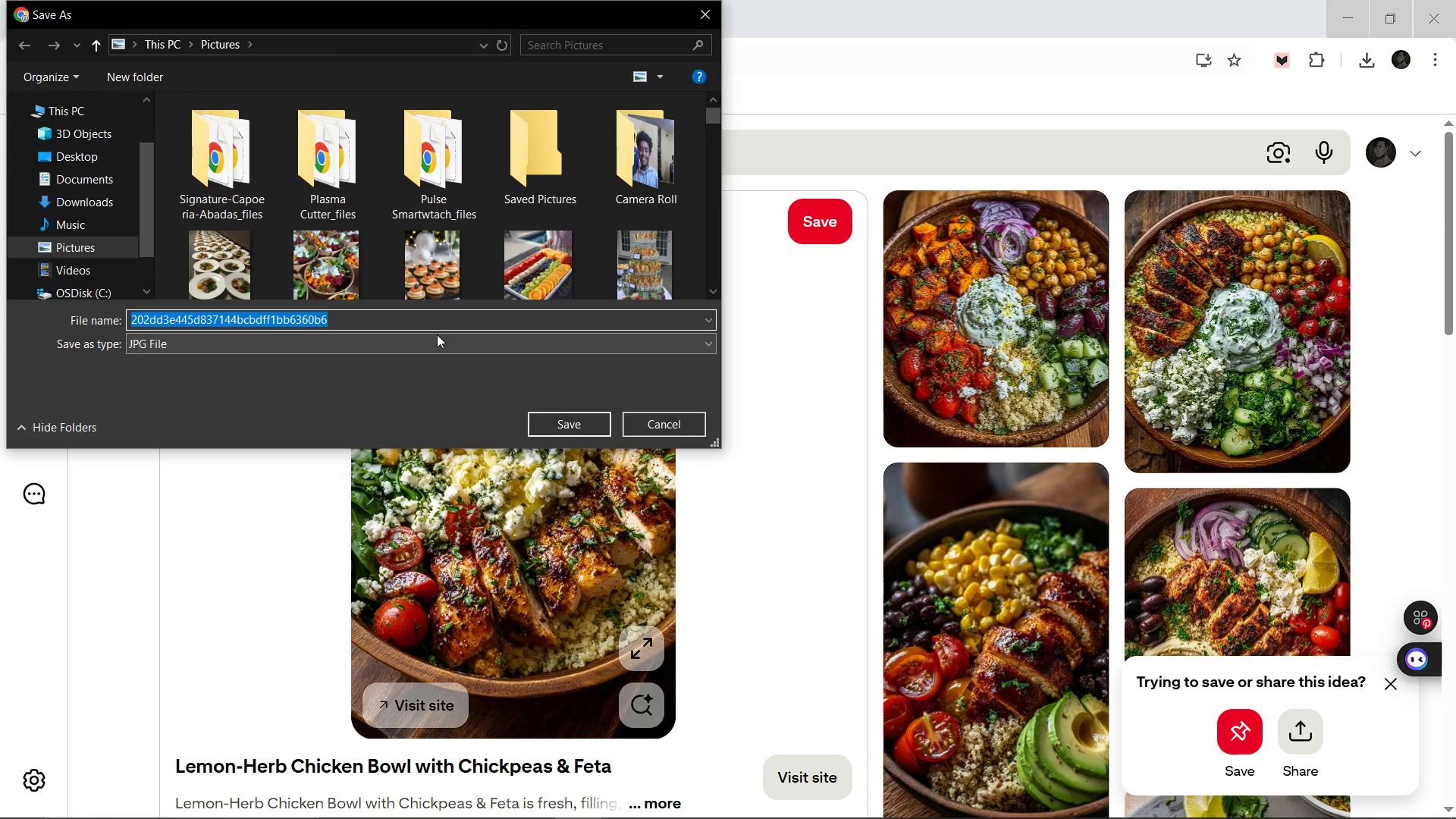 
type(Soy)
key(Backspace)
type(uthwest )
key(Backspace)
type(-Zesty-Chie)
key(Backspace)
type(cken-Box)
 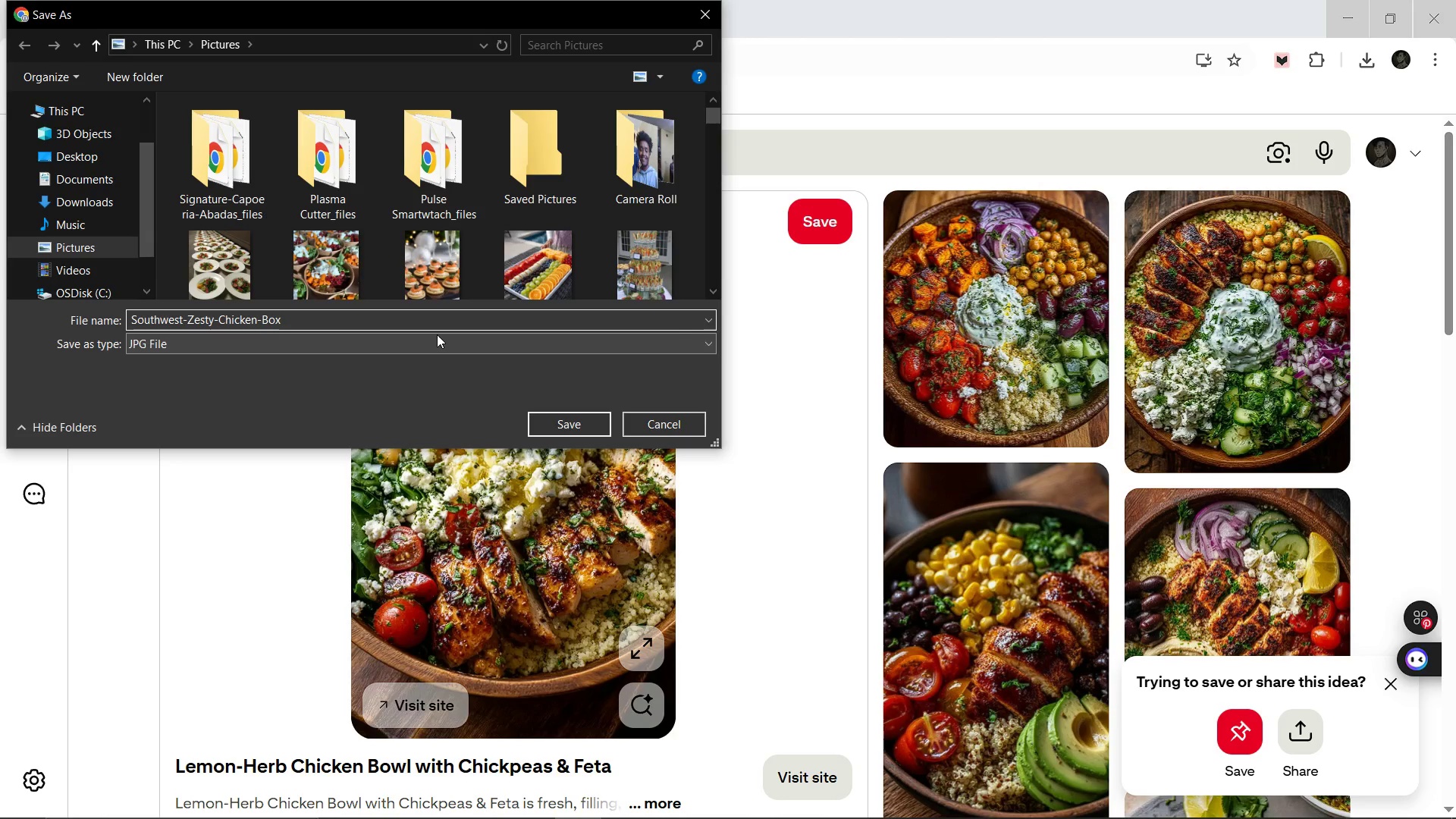 
key(Enter)
 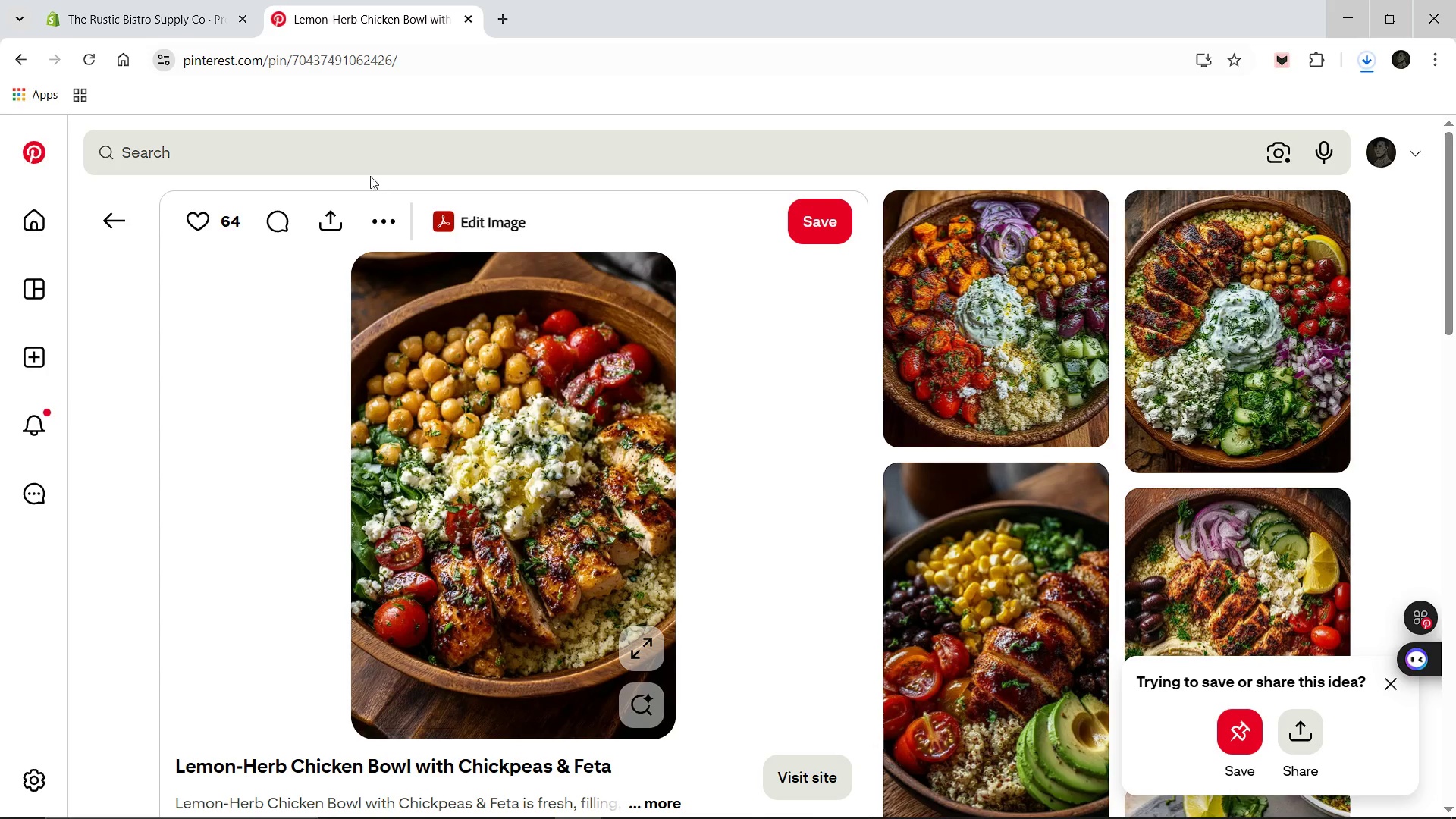 
left_click([366, 169])
 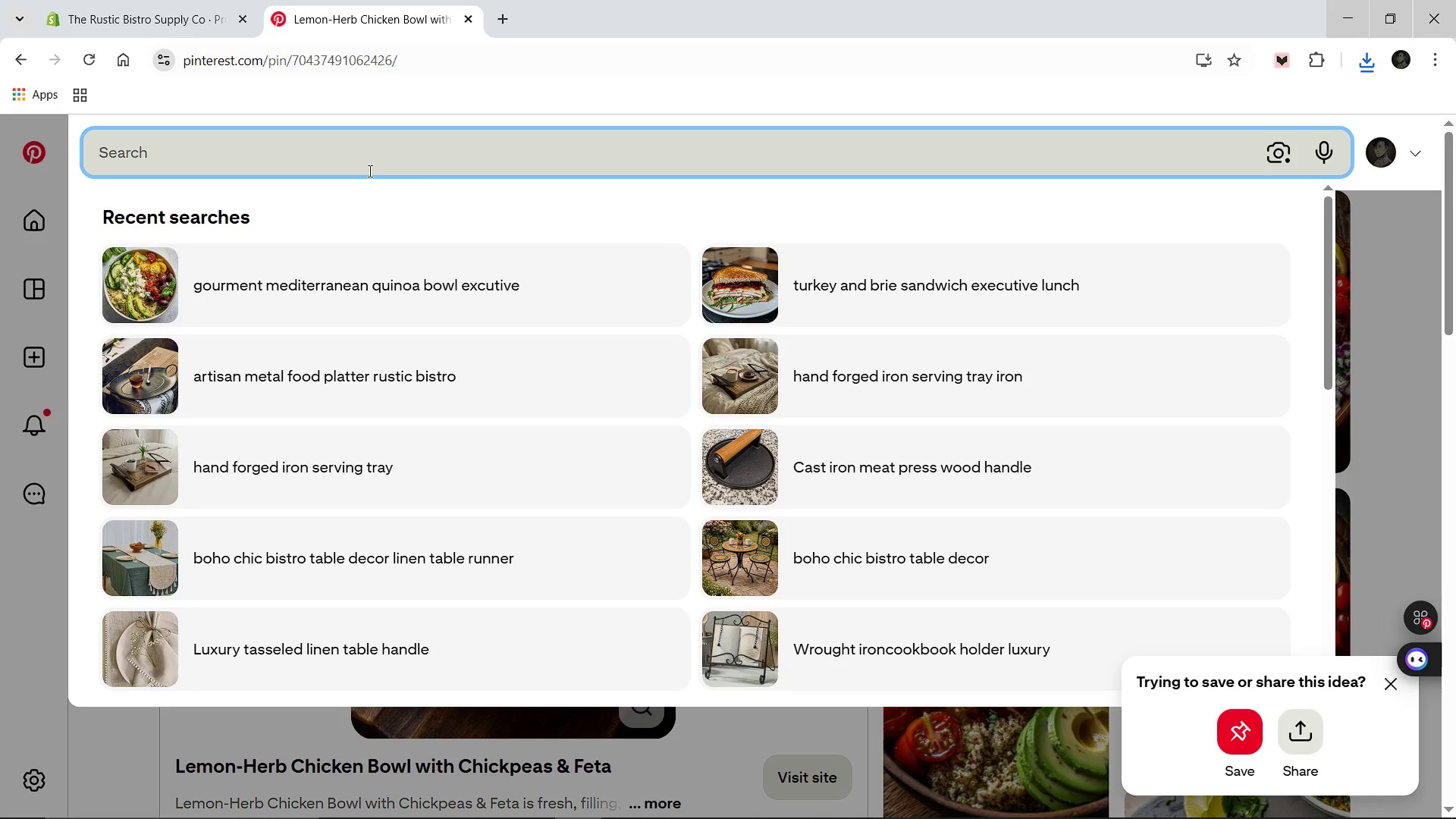 
type(thai lemongrass tofu catering plating minimalits)
 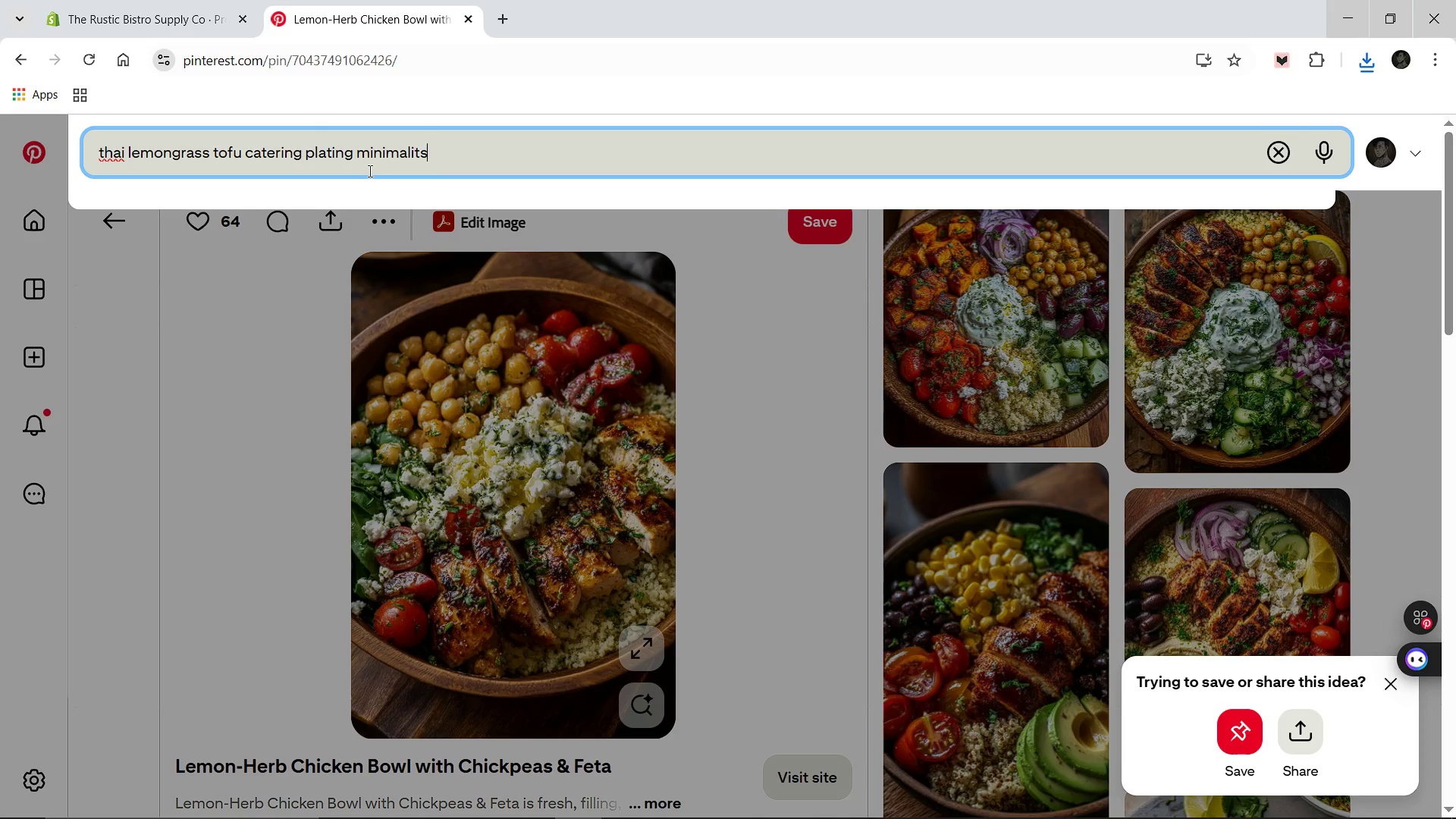 
key(Enter)
 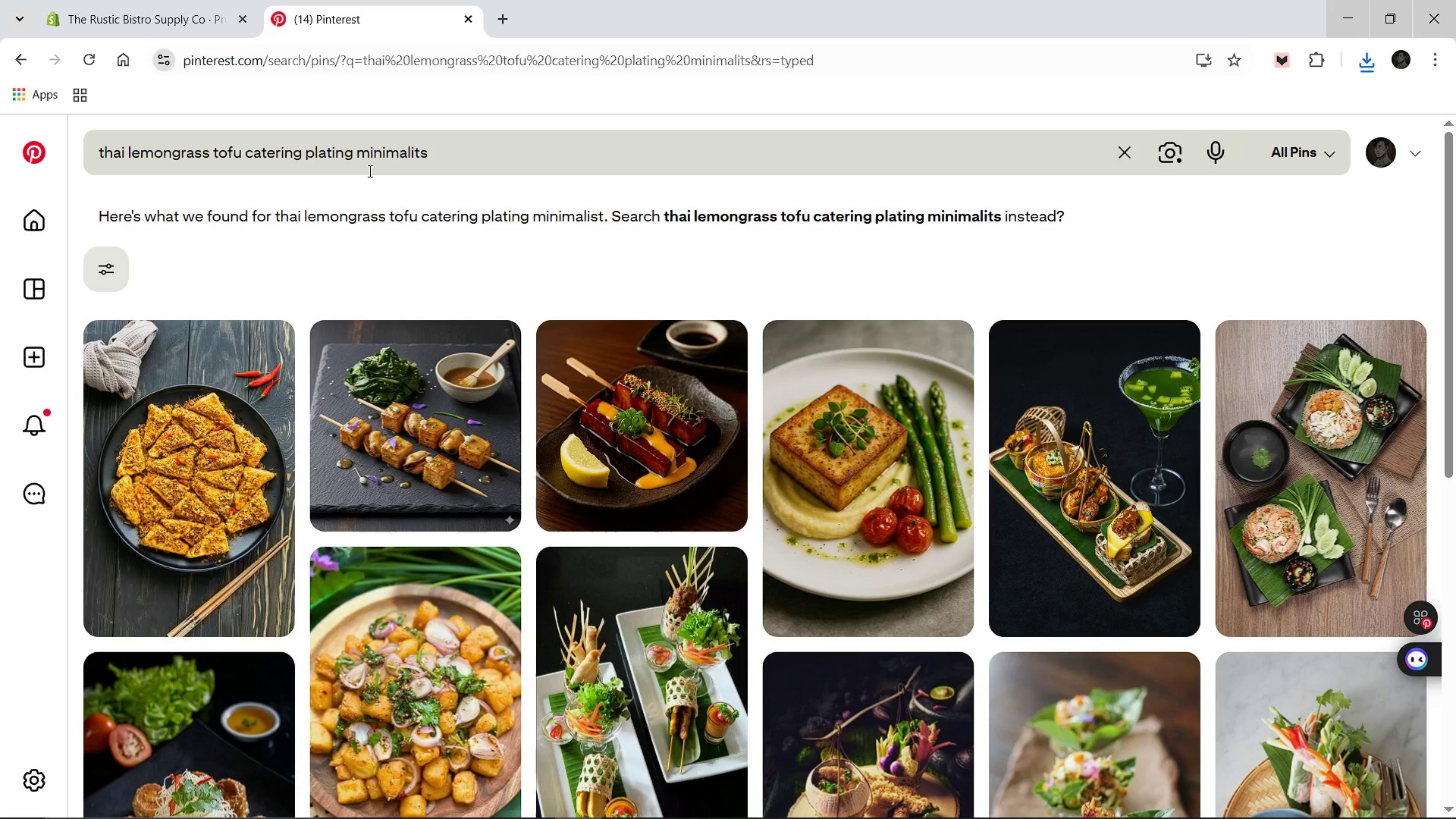 
wait(8.22)
 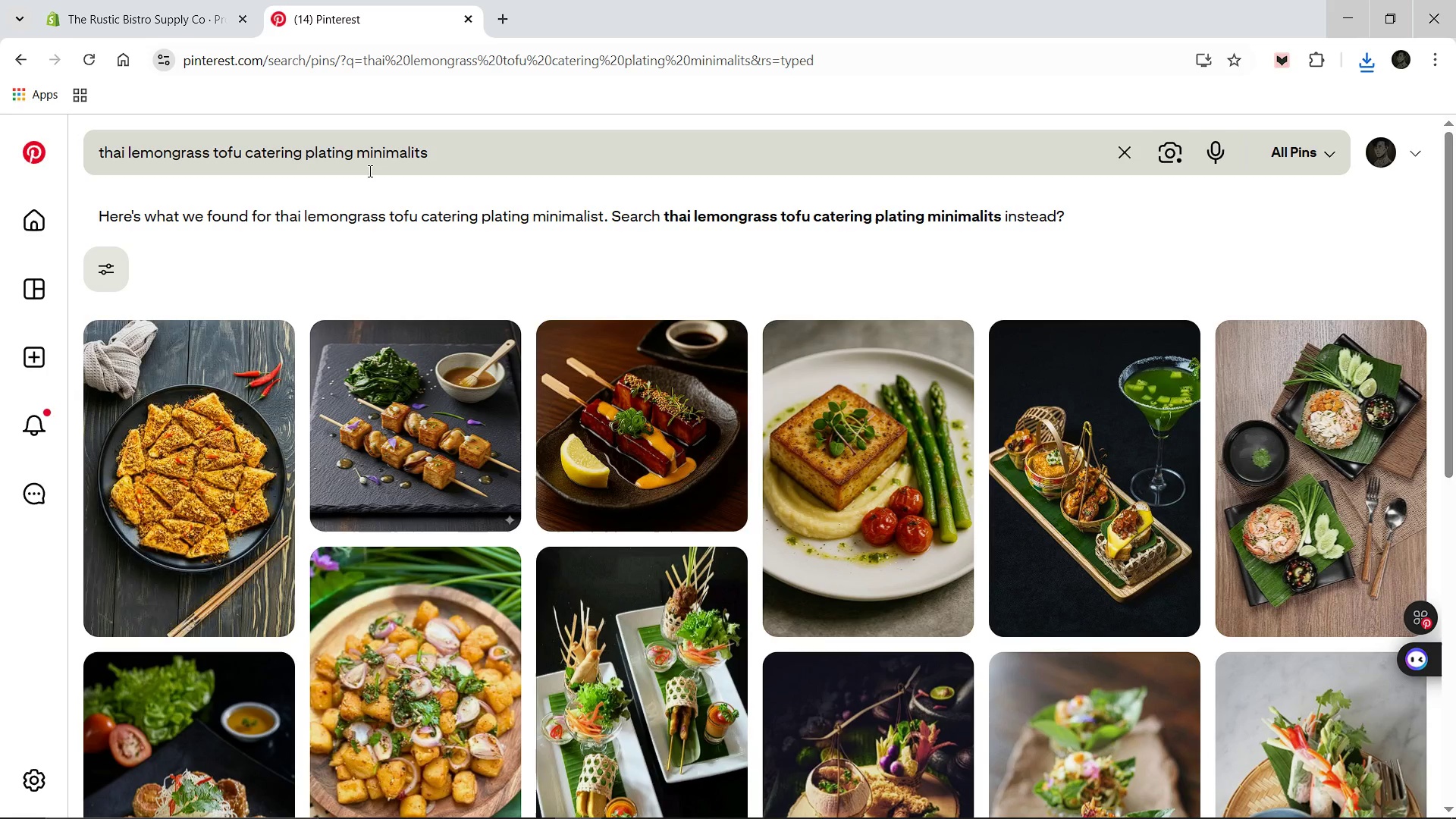 
scroll: coordinate [377, 435], scroll_direction: none, amount: 0.0
 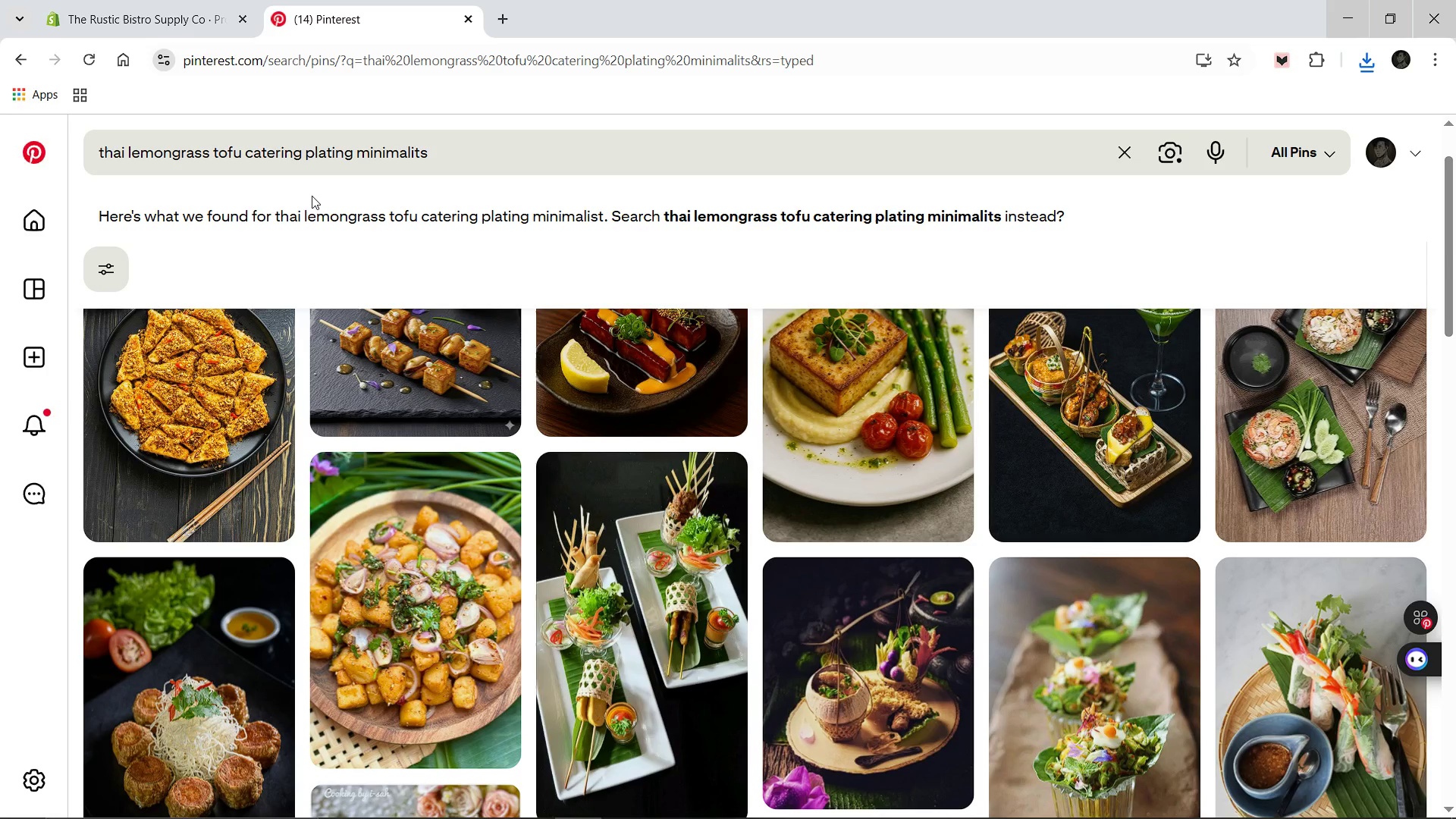 
wait(5.35)
 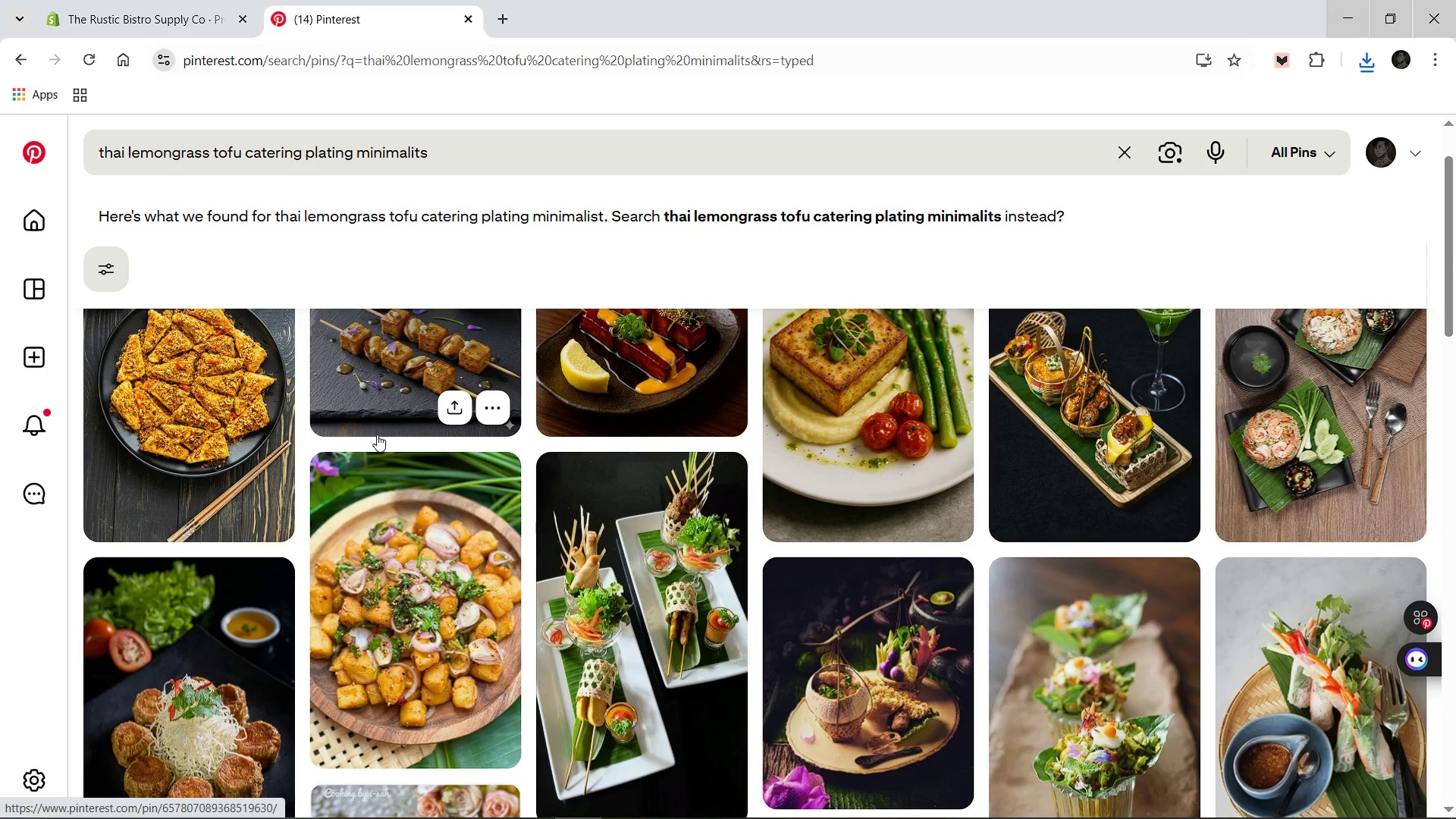 
left_click([241, 152])
 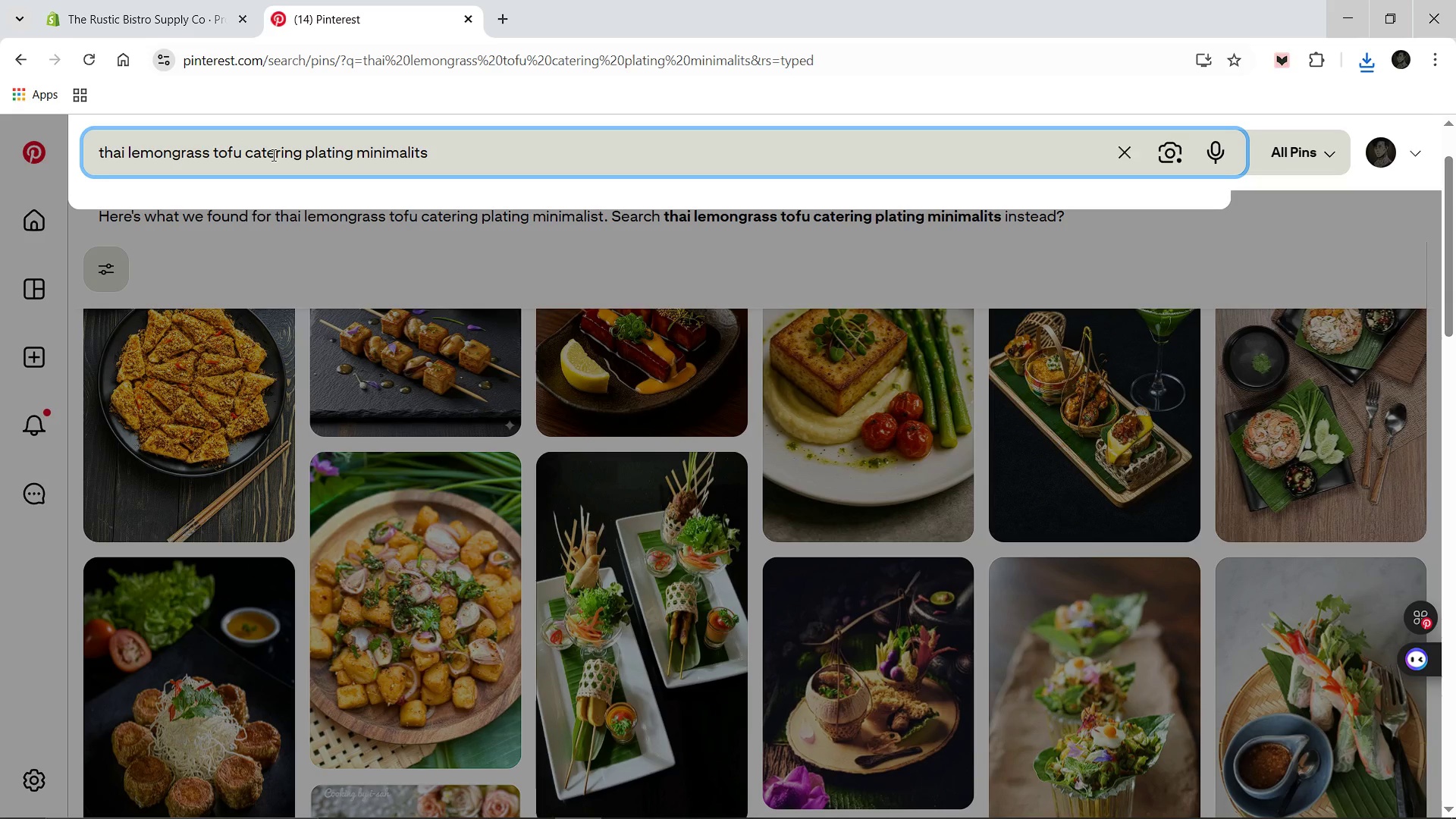 
type( bowl)
 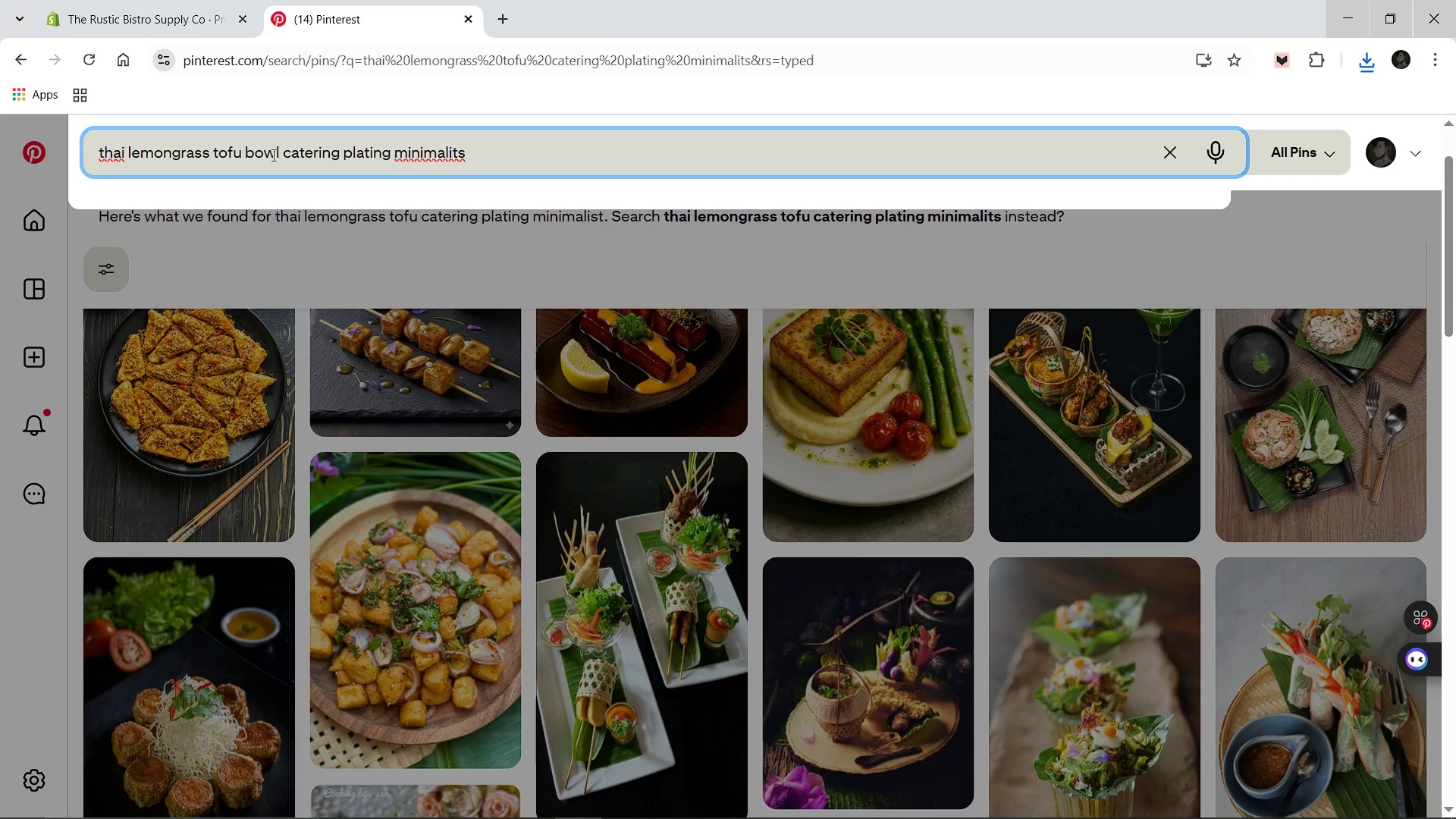 
key(Enter)
 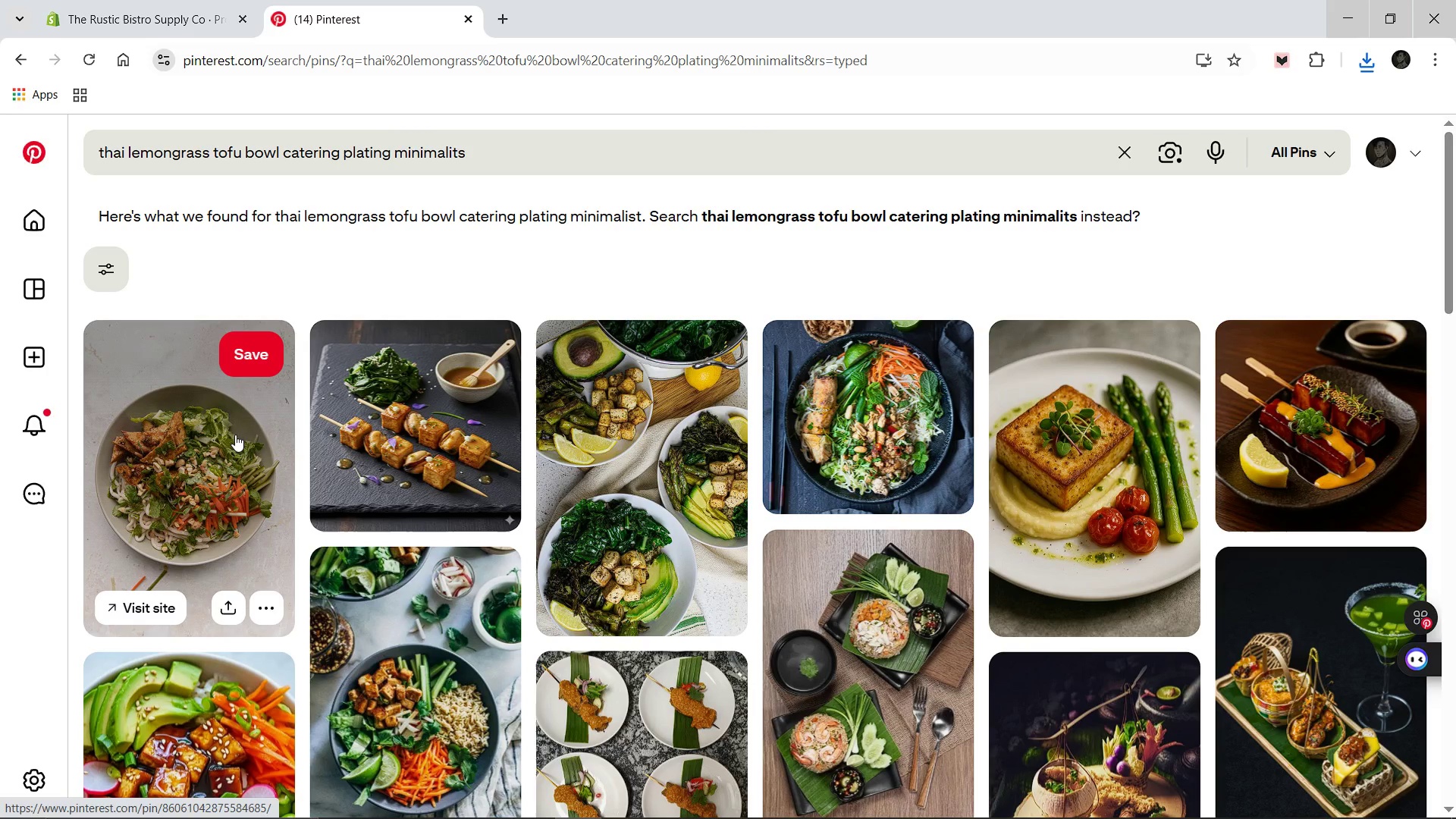 
wait(7.25)
 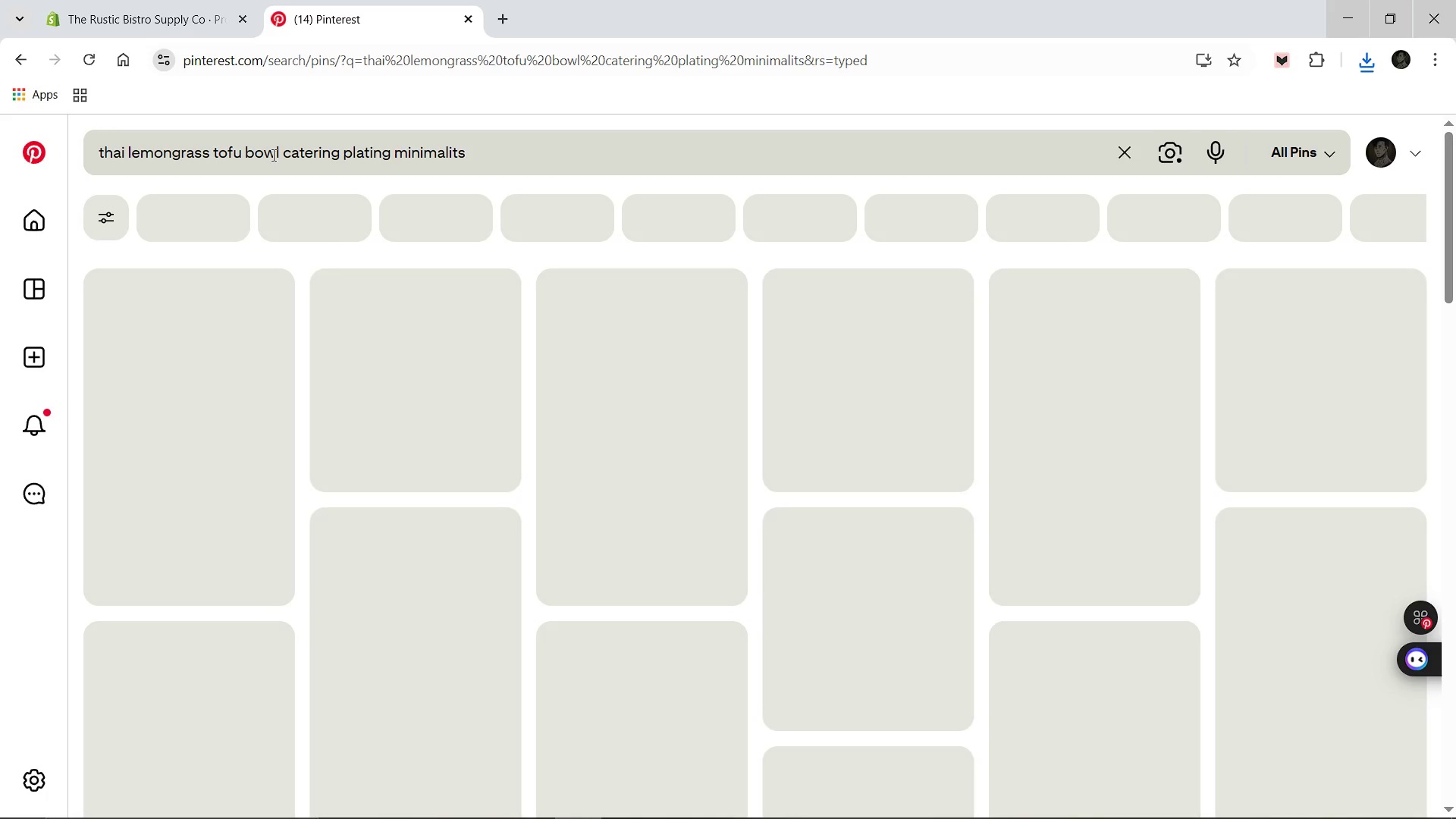 
left_click([234, 435])
 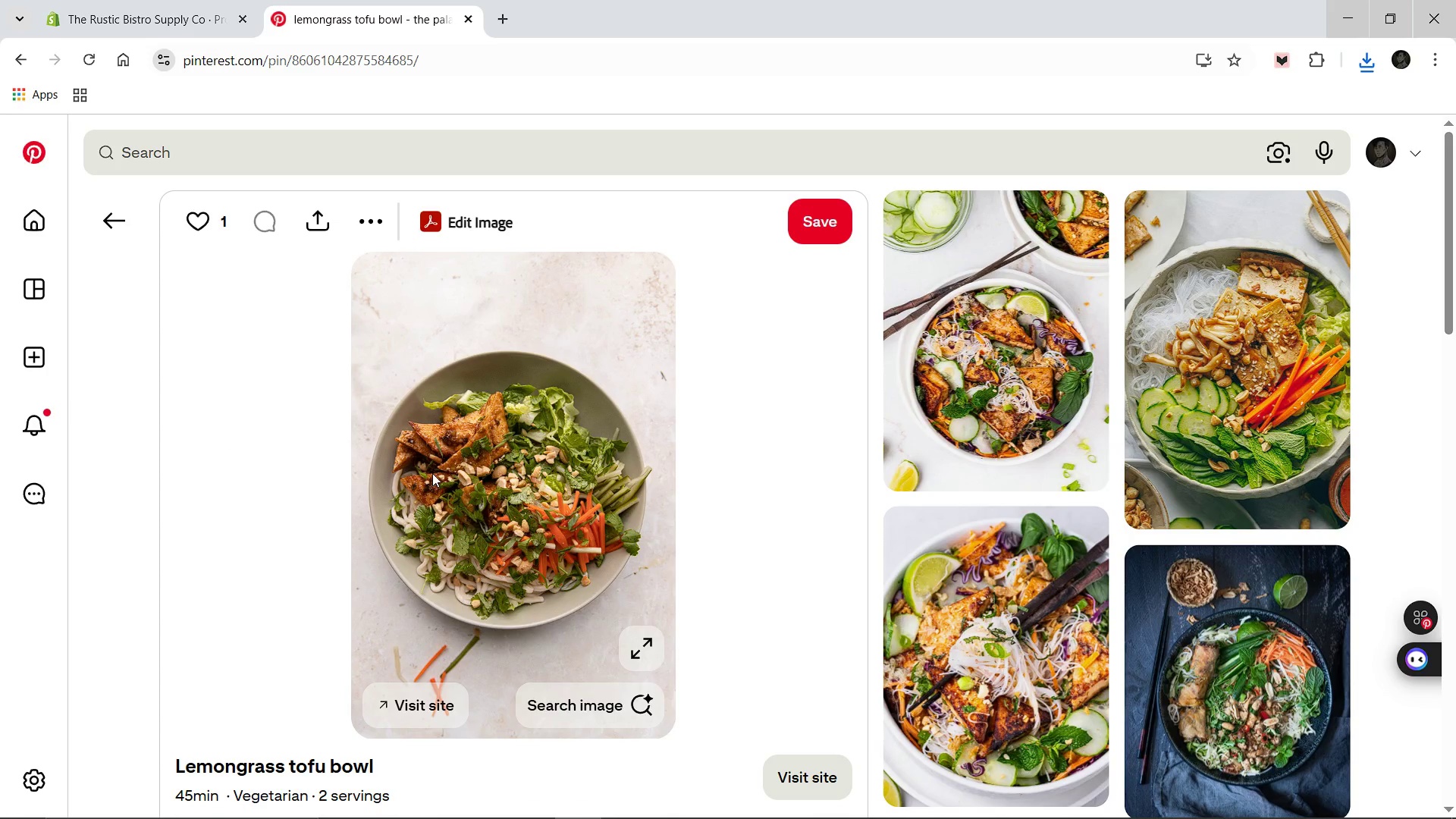 
wait(5.94)
 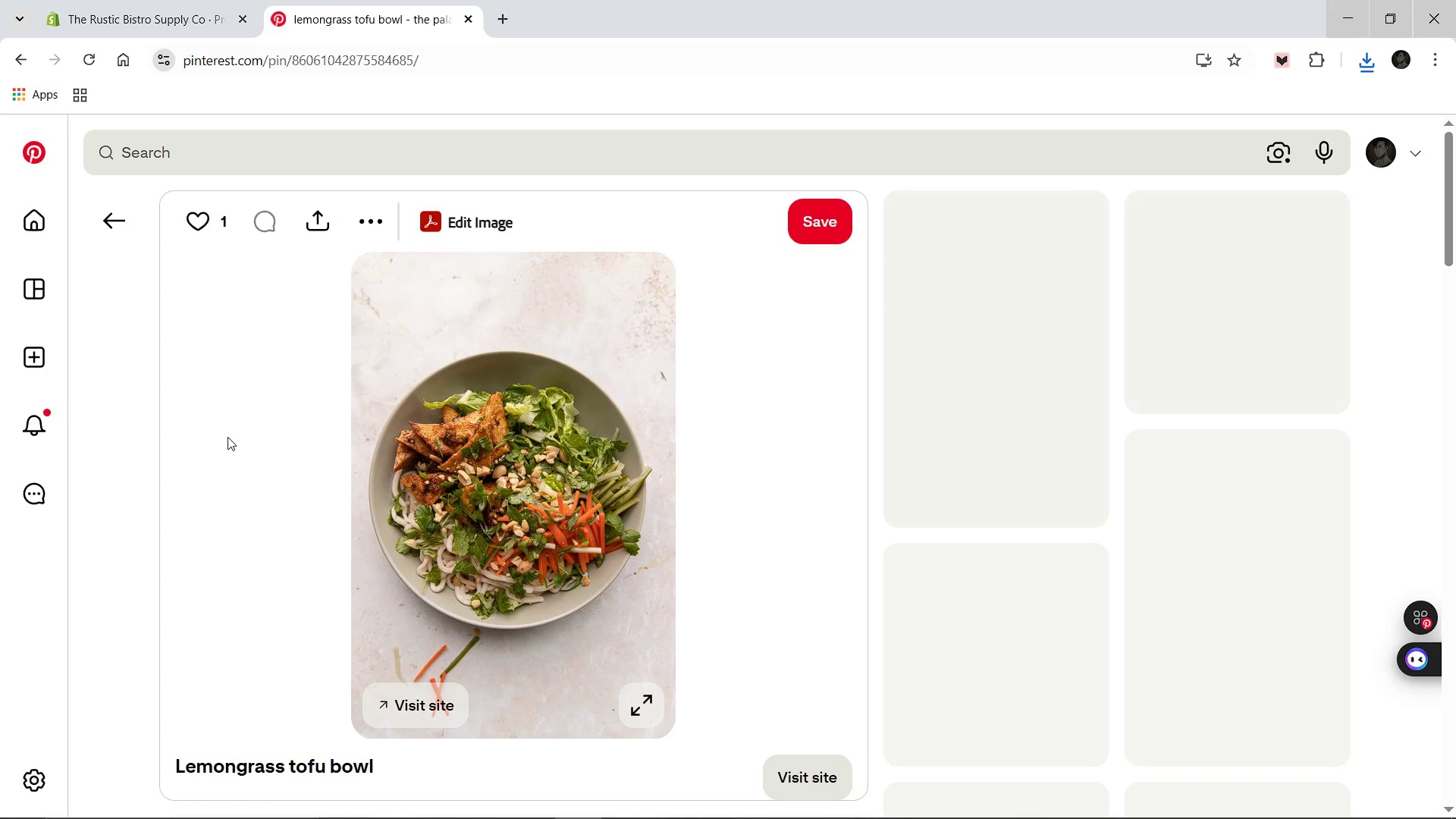 
left_click([493, 514])
 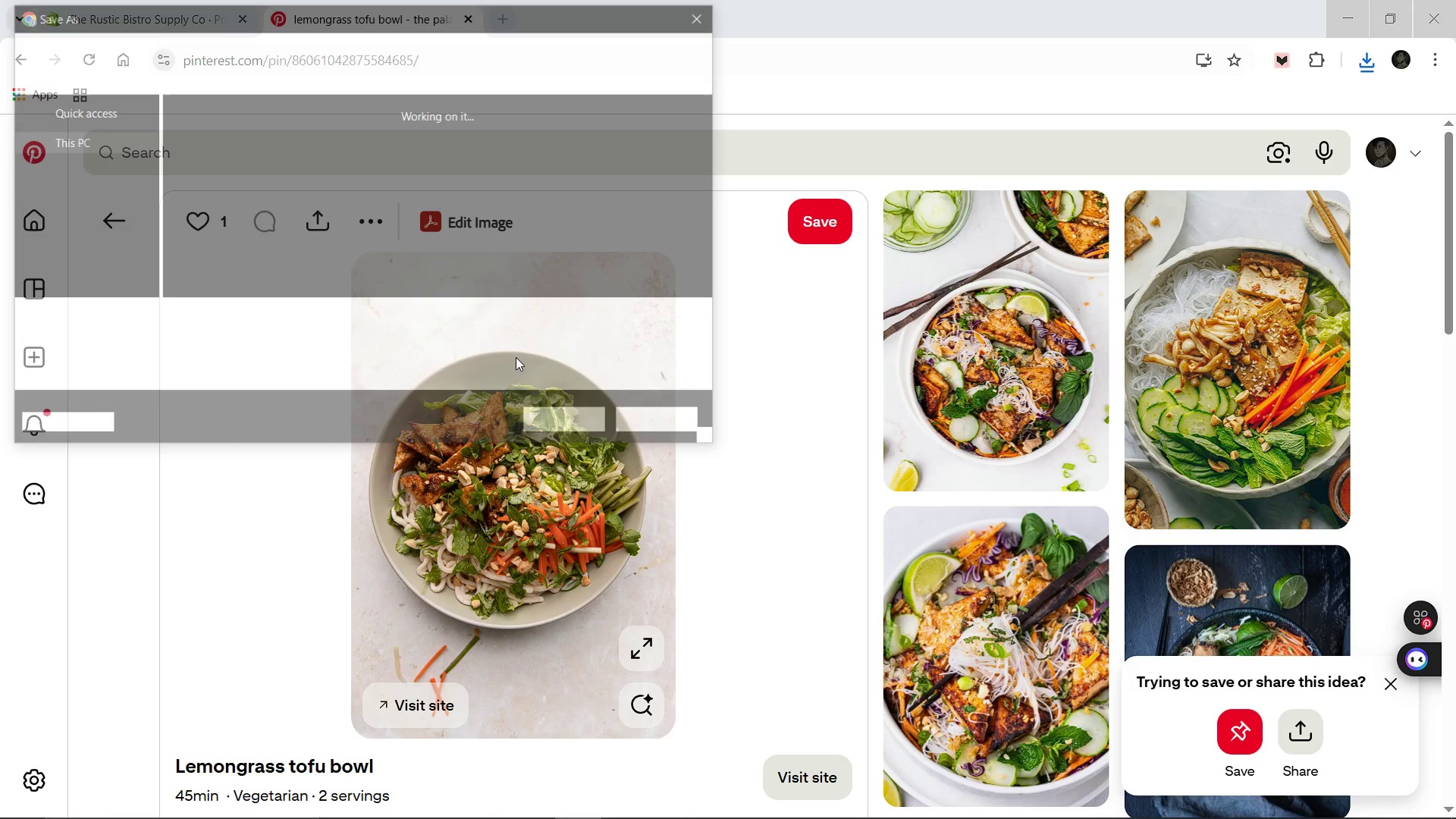 
wait(7.06)
 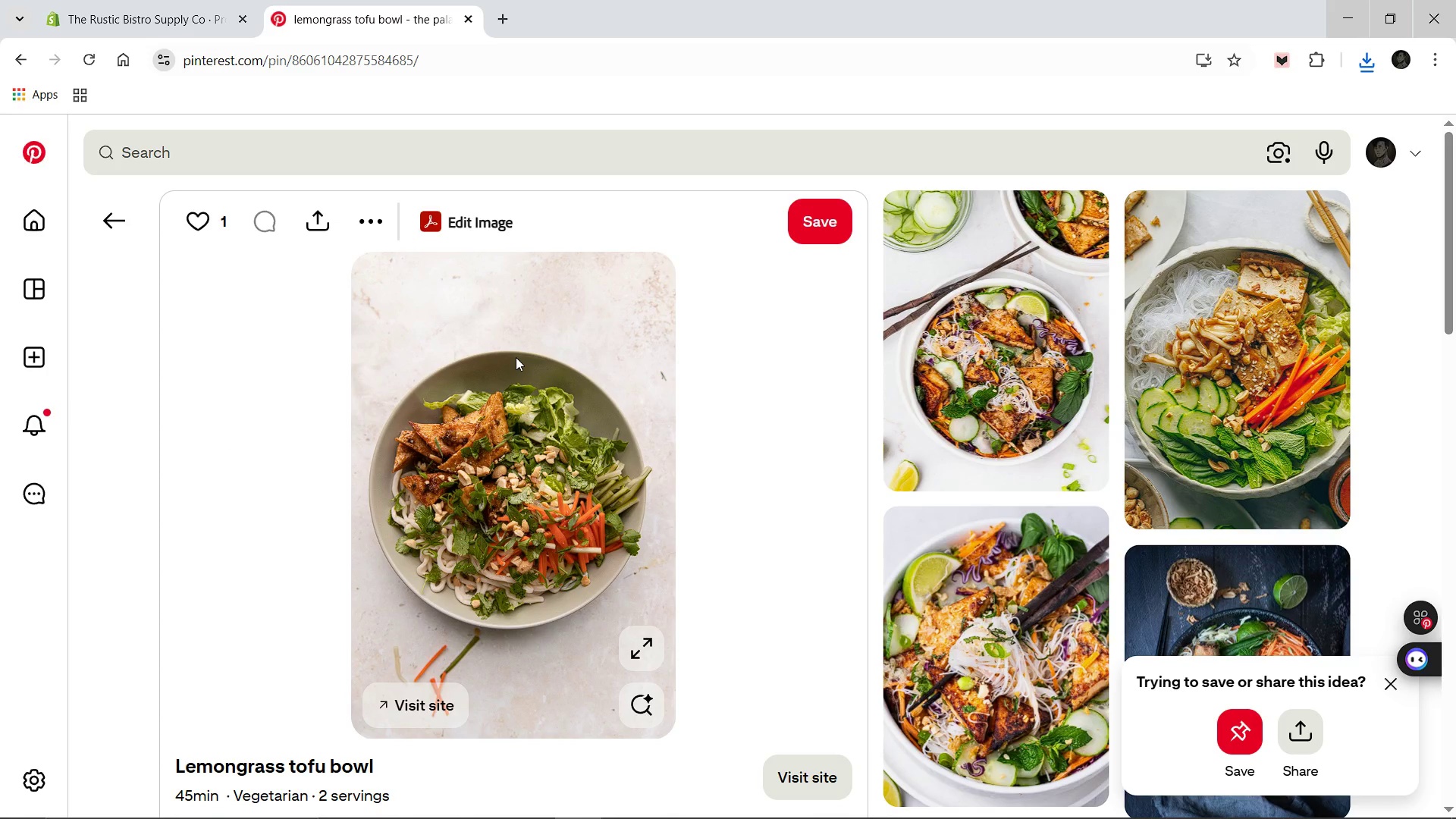 
type(Thai-Lemngrass-Tofu-Box)
 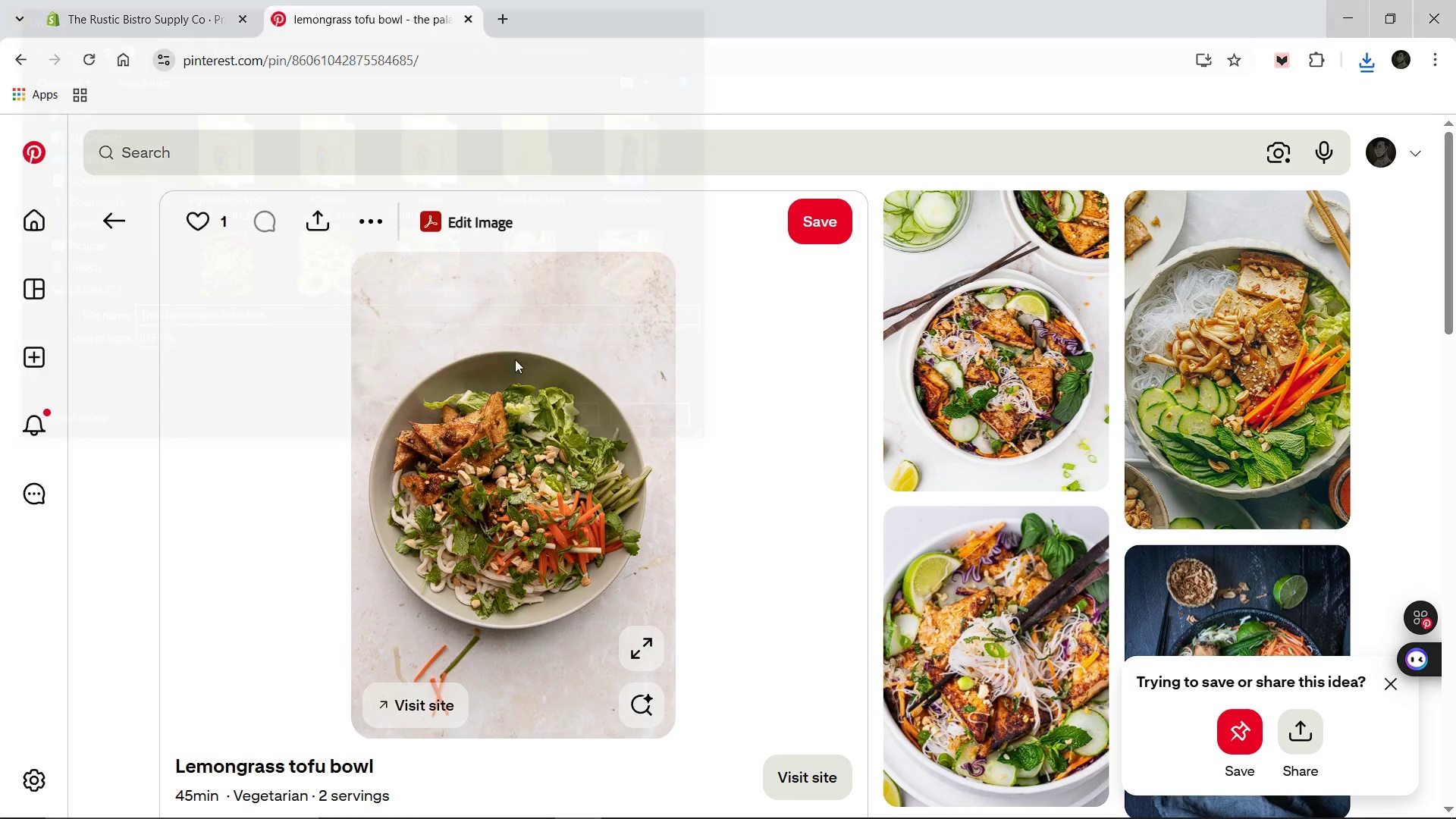 
 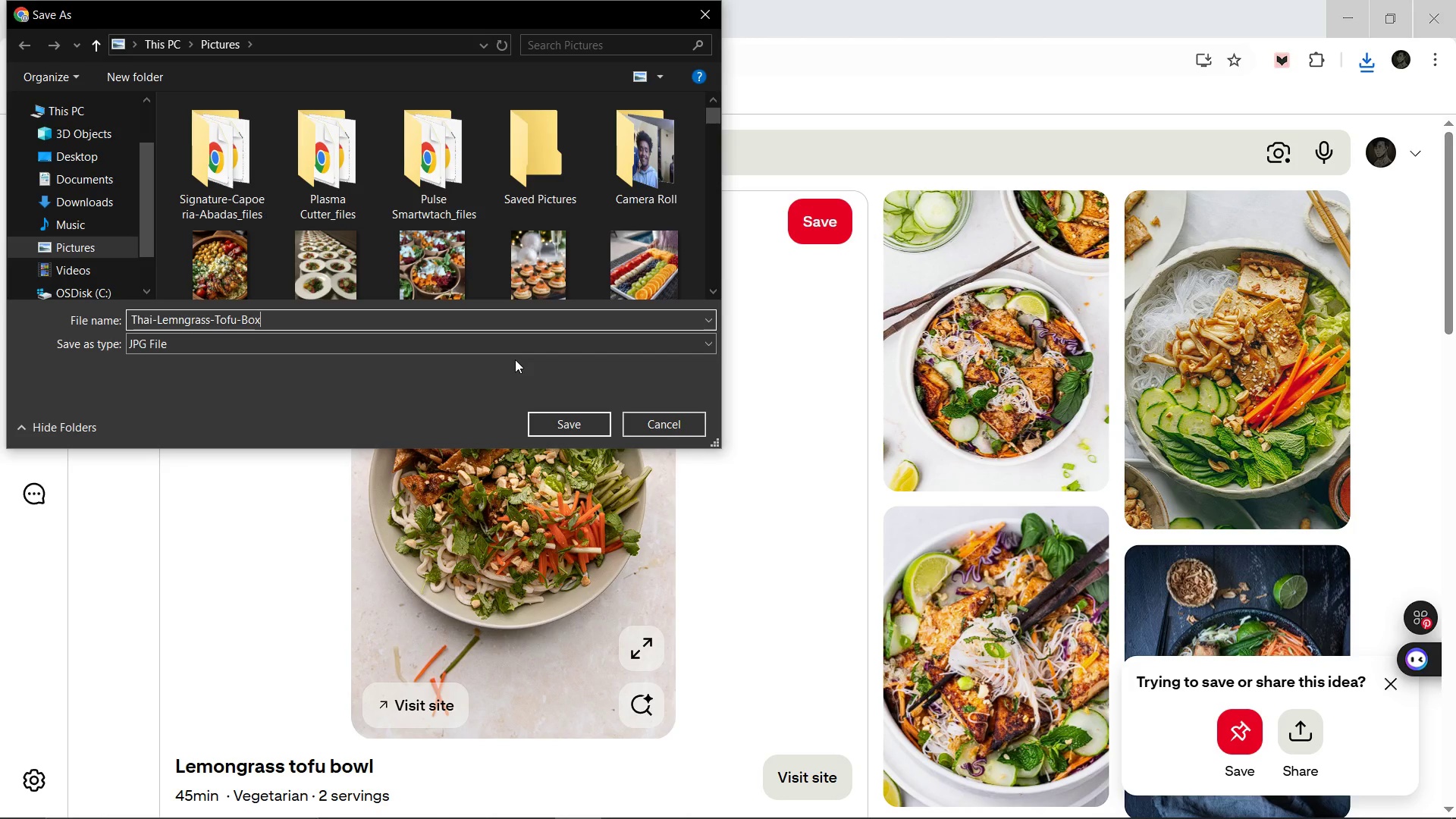 
key(Enter)
 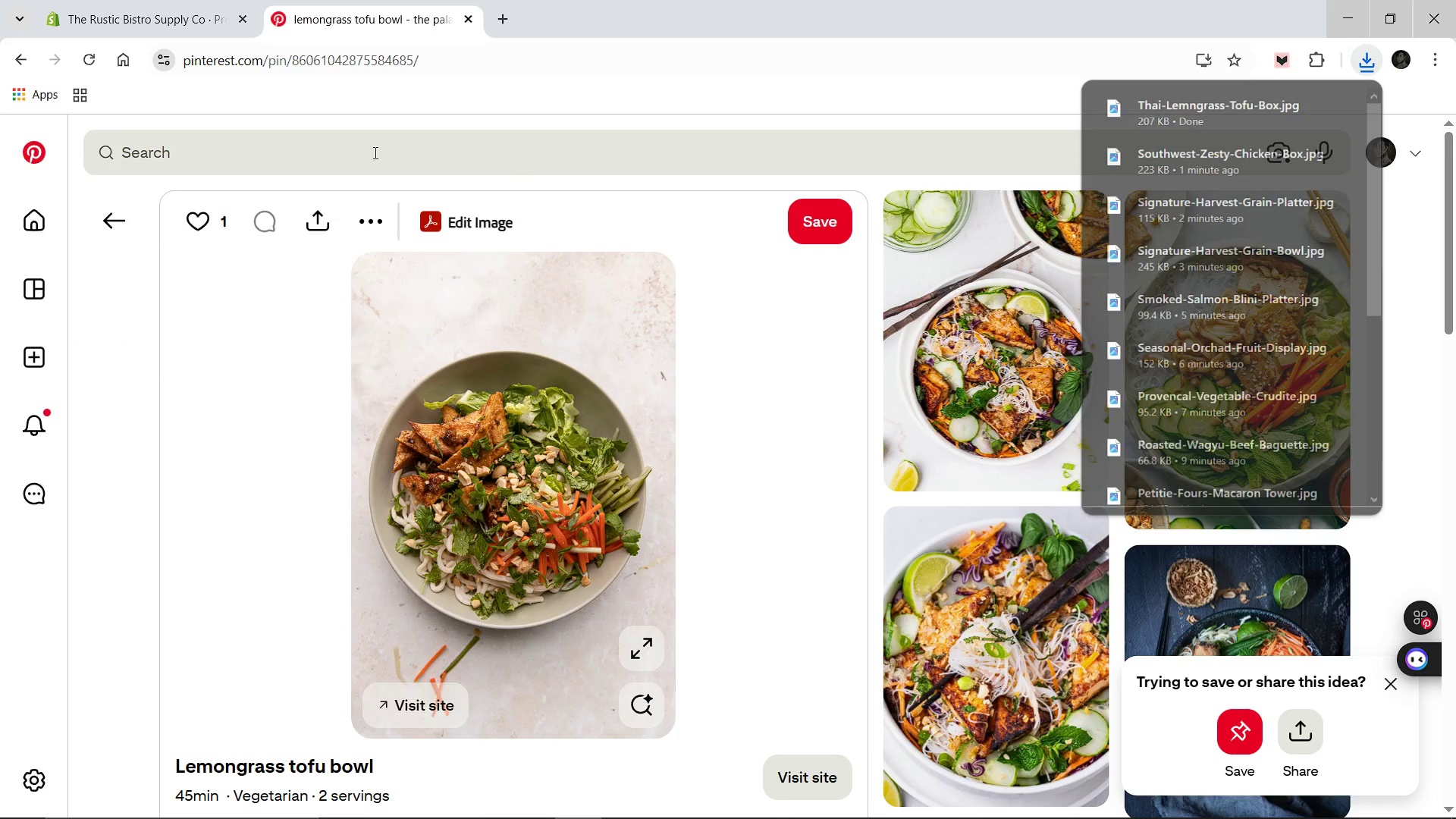 
left_click([373, 152])
 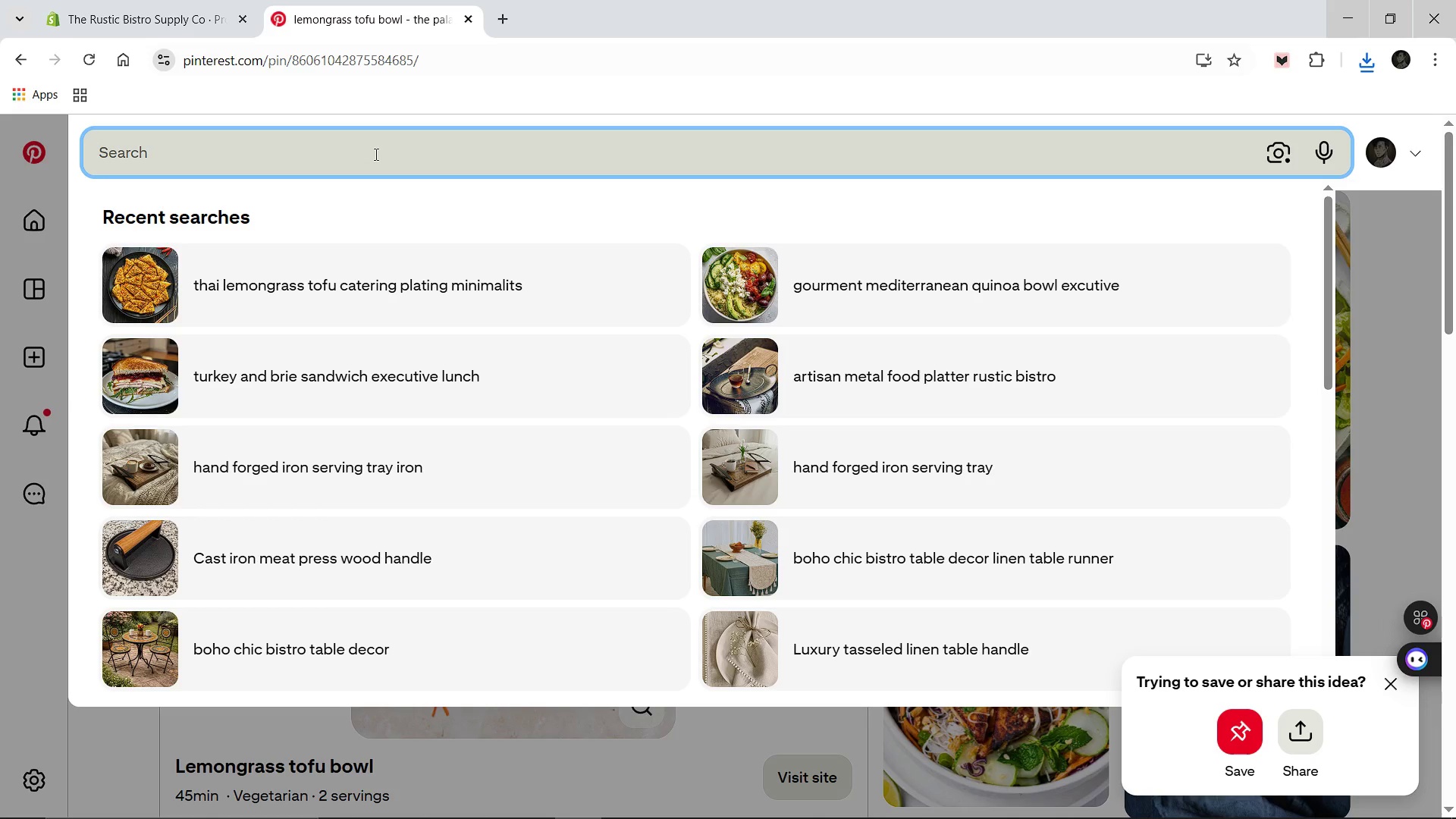 
type(gormet antipaso platter corporate catering luxury)
 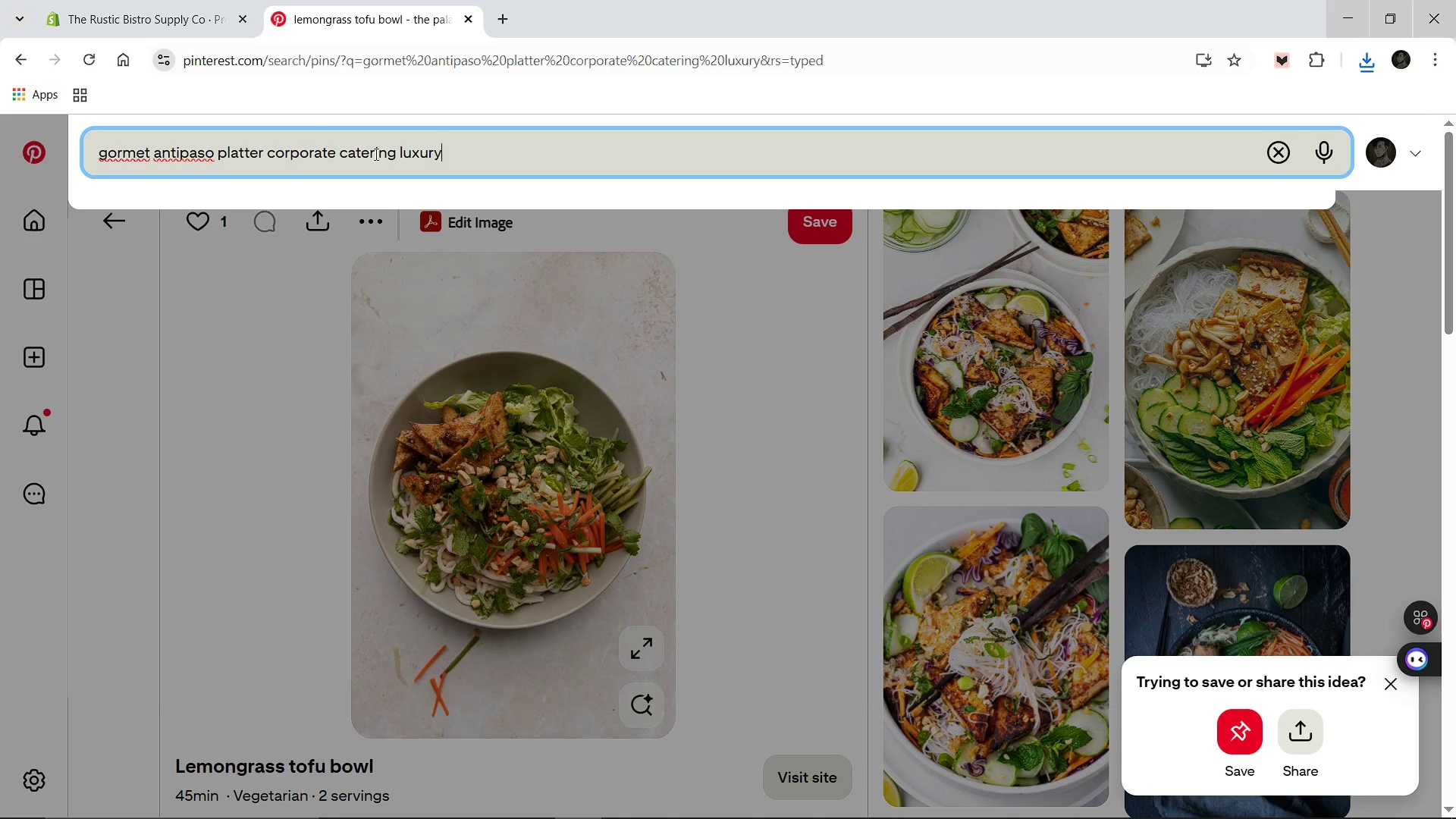 
key(Enter)
 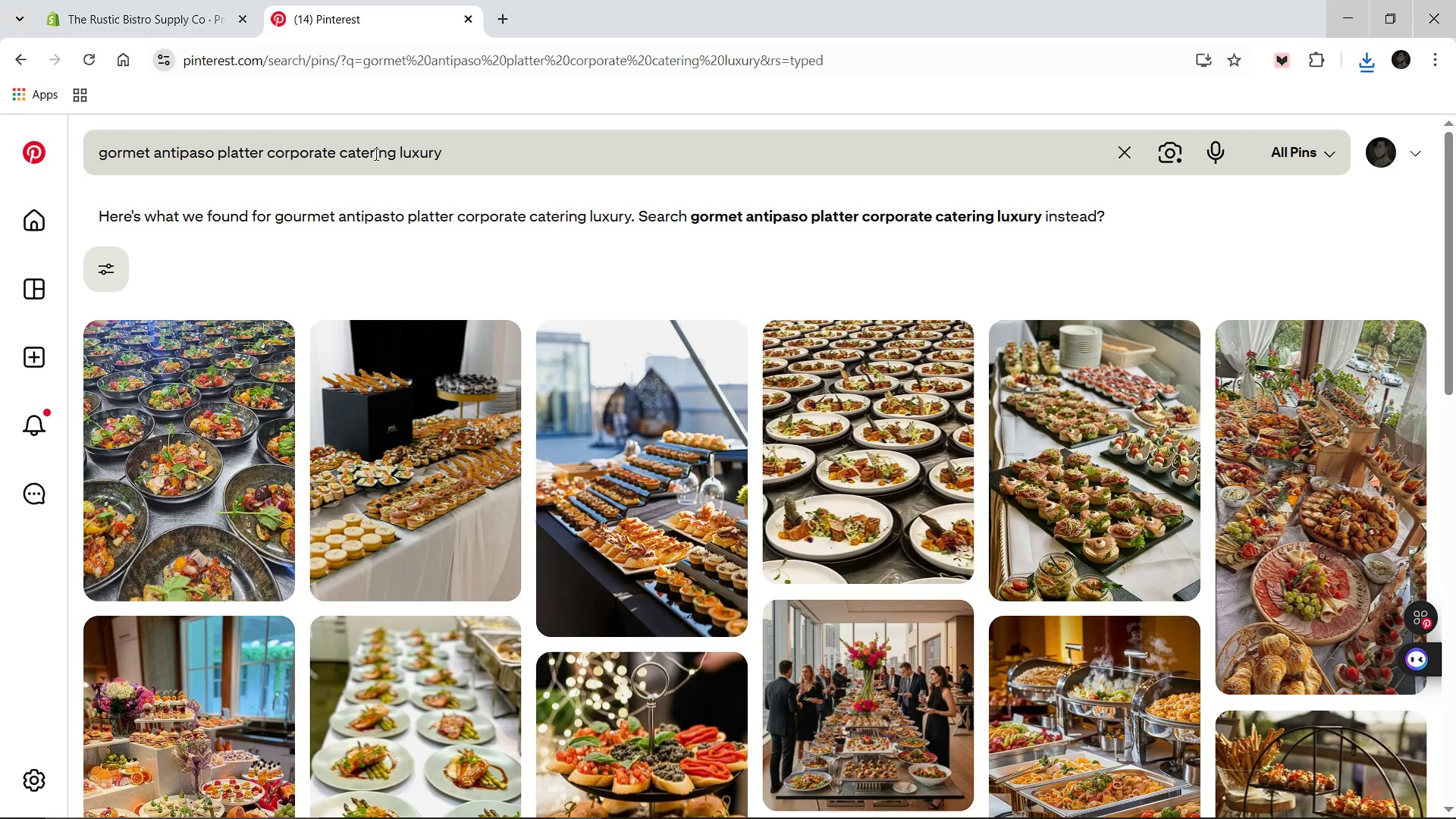 
wait(9.03)
 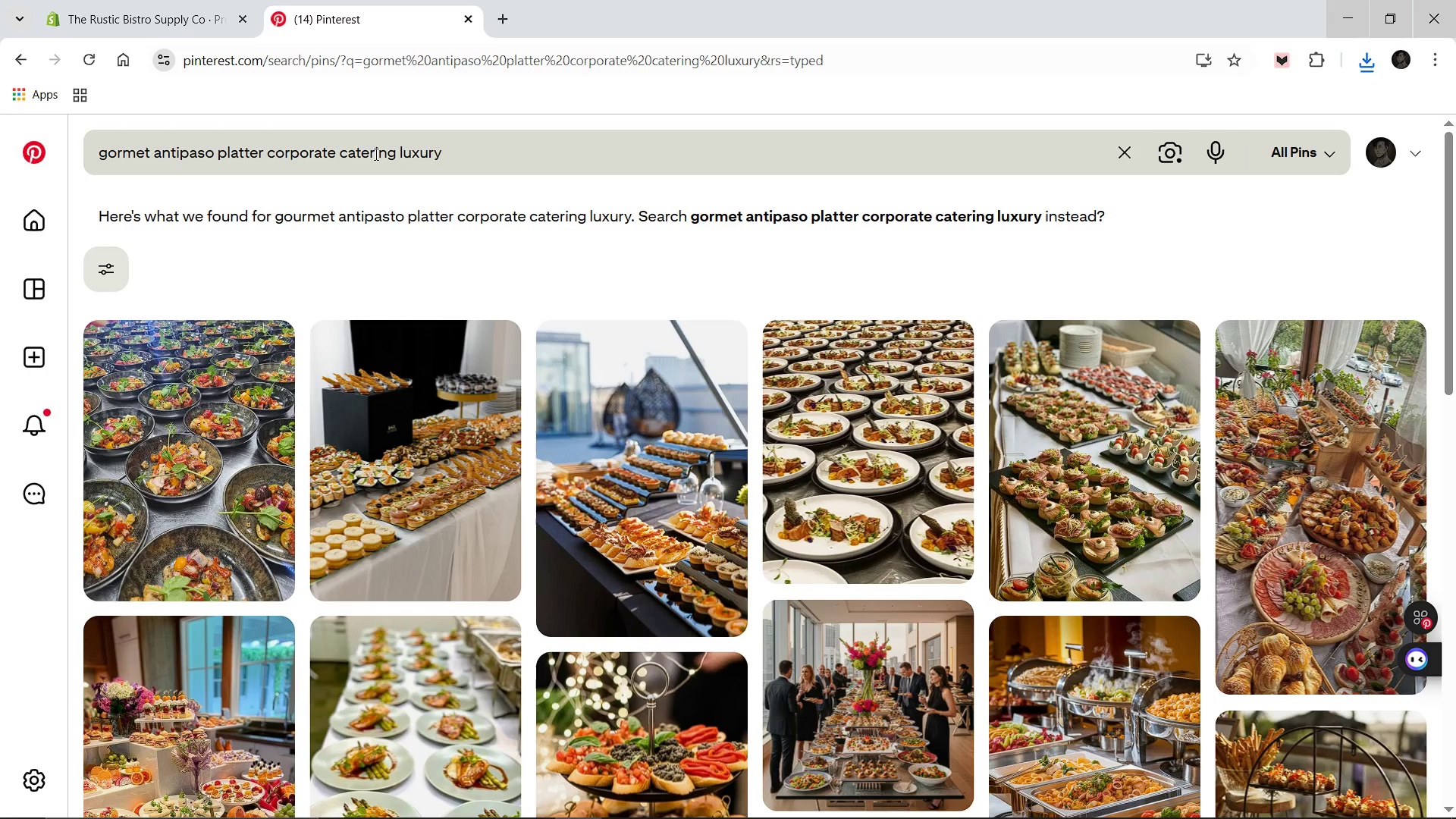 
left_click([861, 441])
 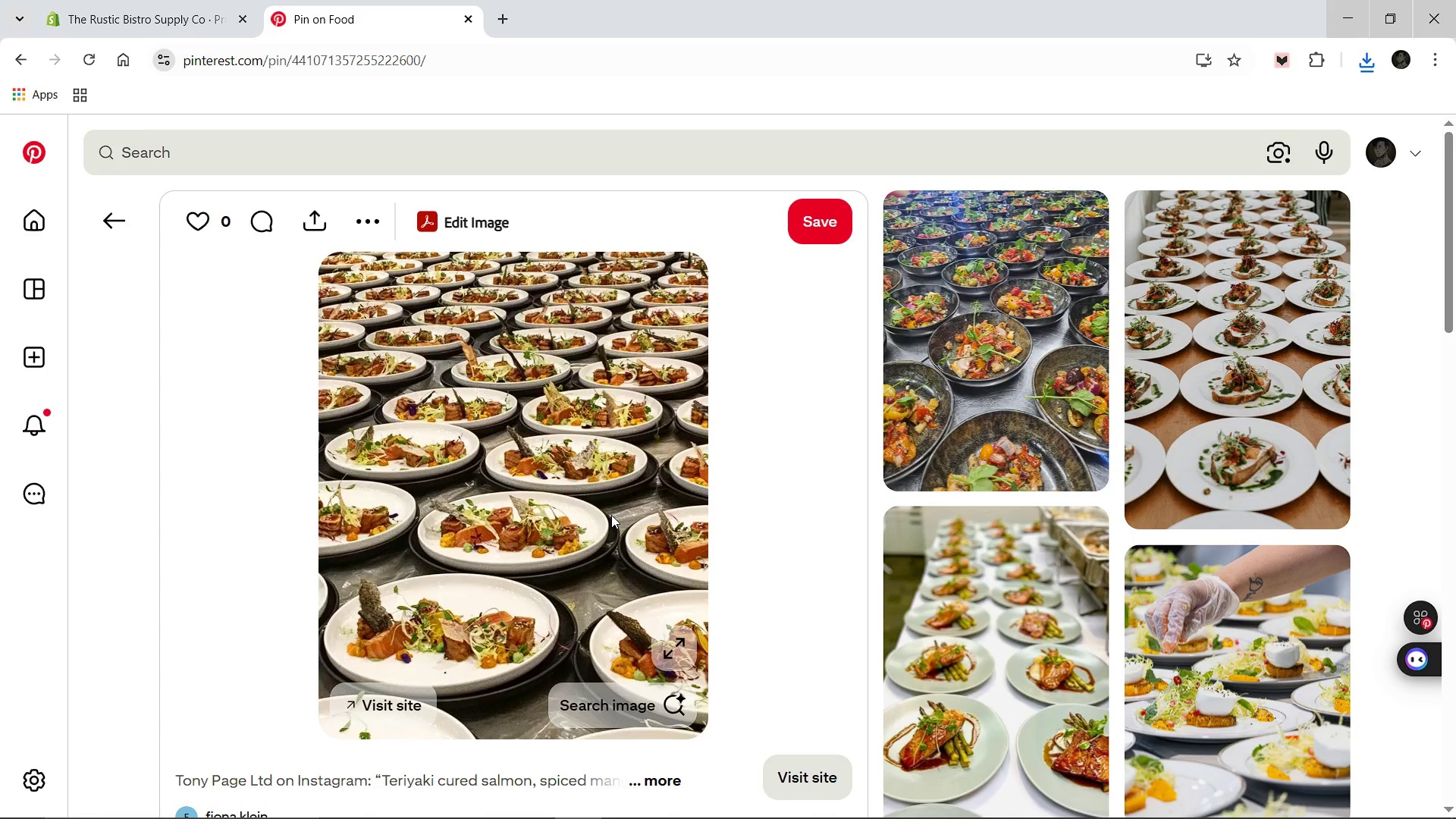 
wait(6.26)
 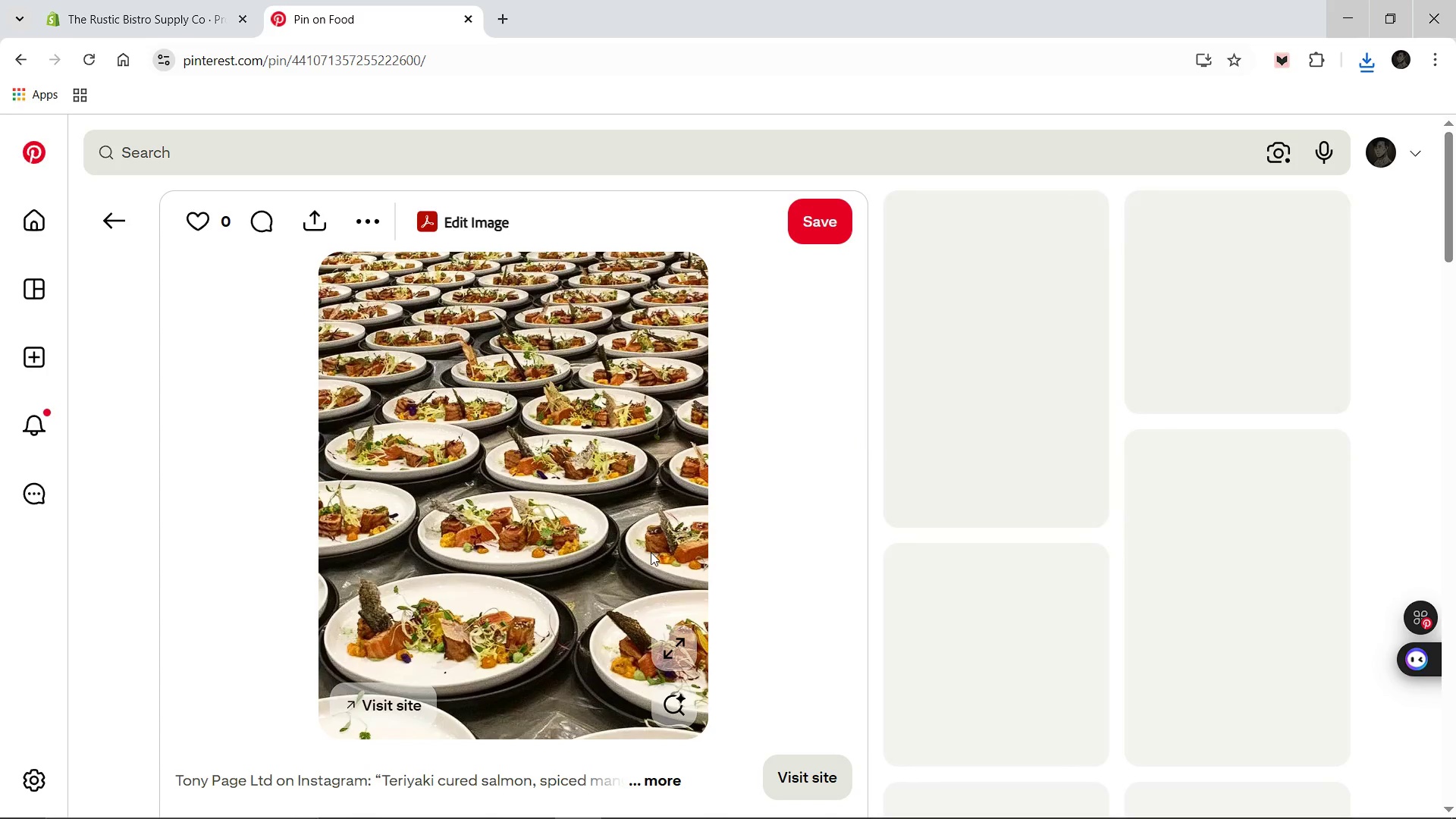 
right_click([594, 463])
 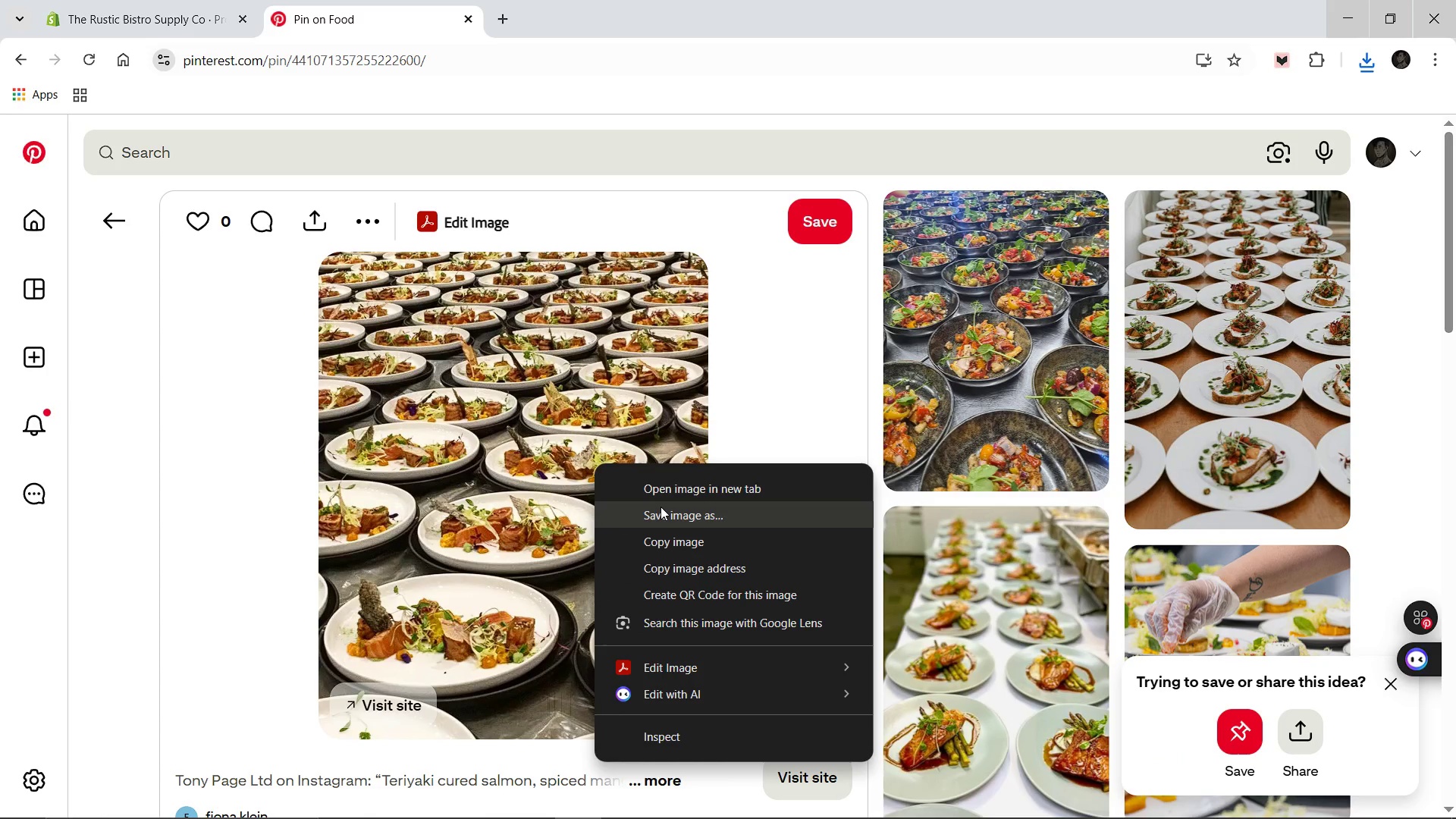 
left_click([661, 507])
 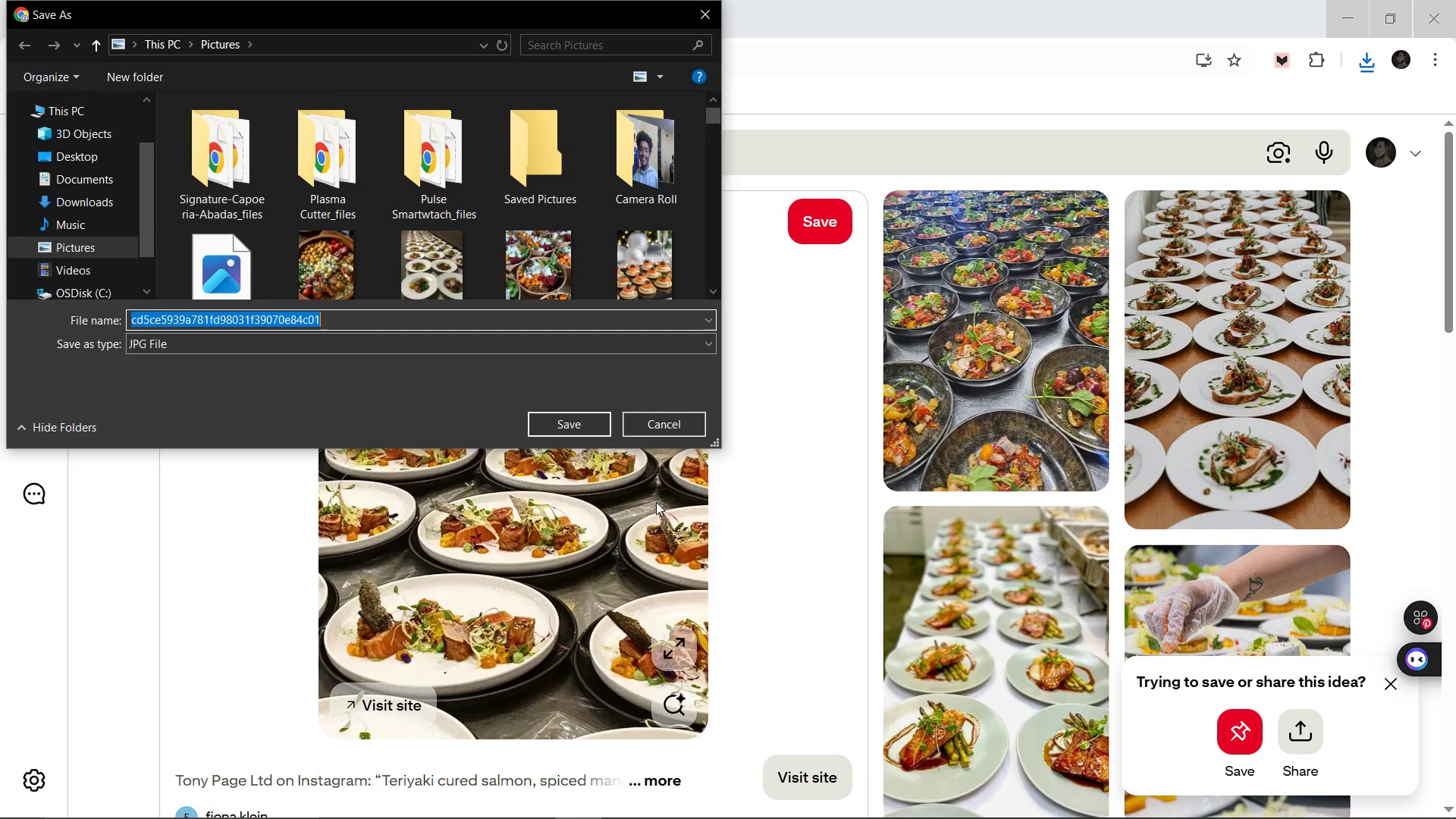 
type(Tusa)
key(Backspace)
type(can-Antipaso )
key(Backspace)
type(-Platter)
 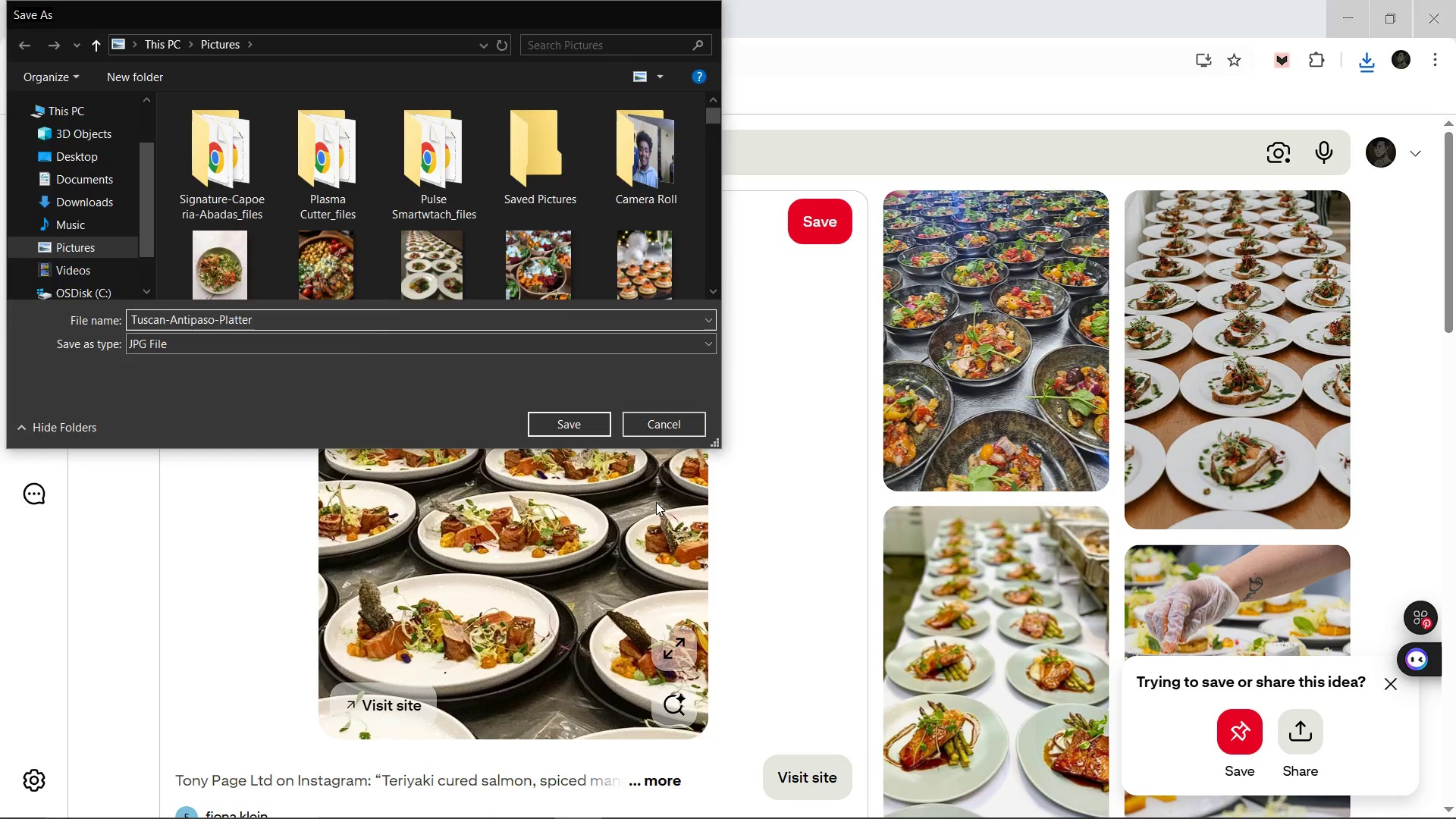 
 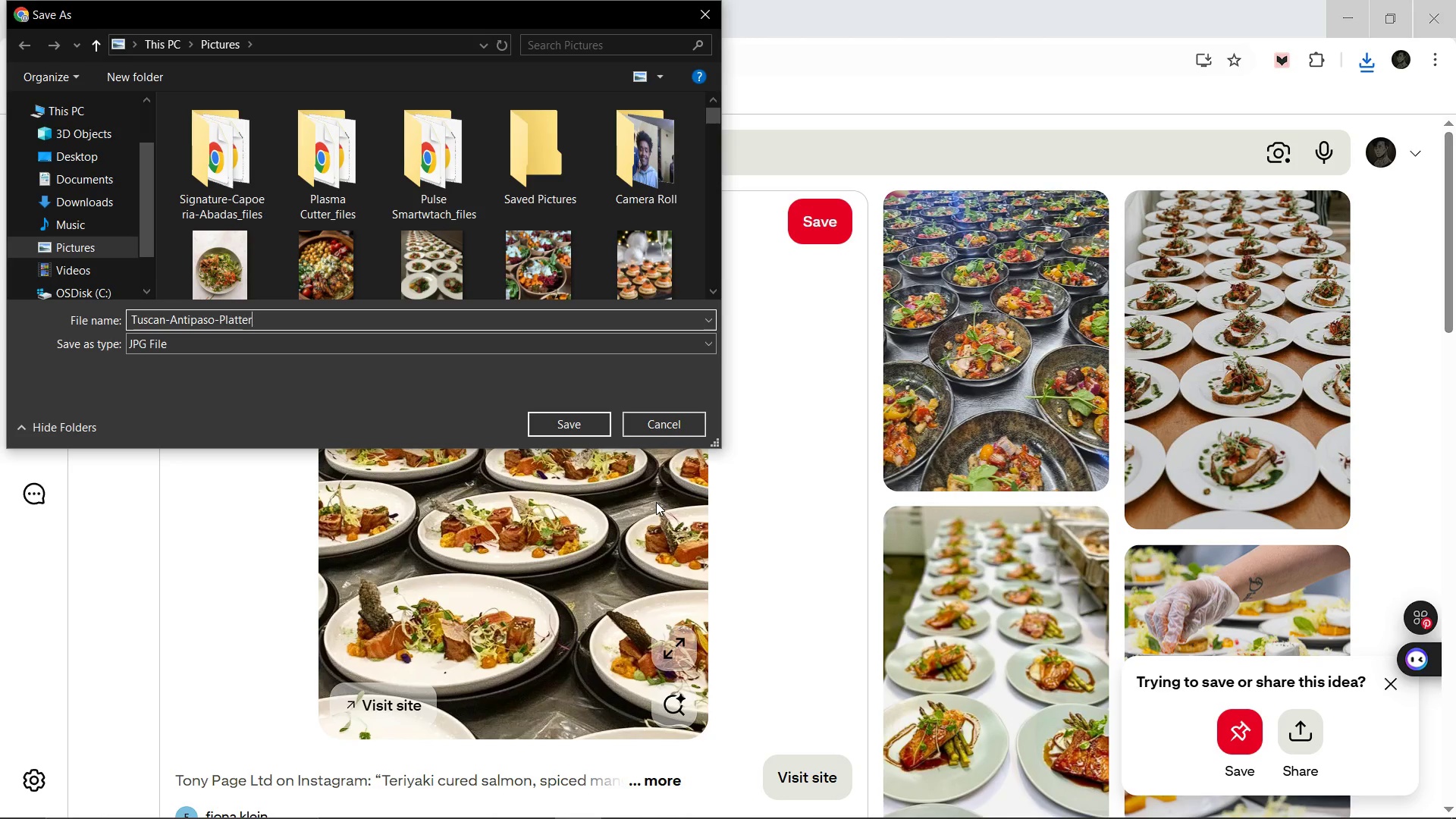 
key(Enter)
 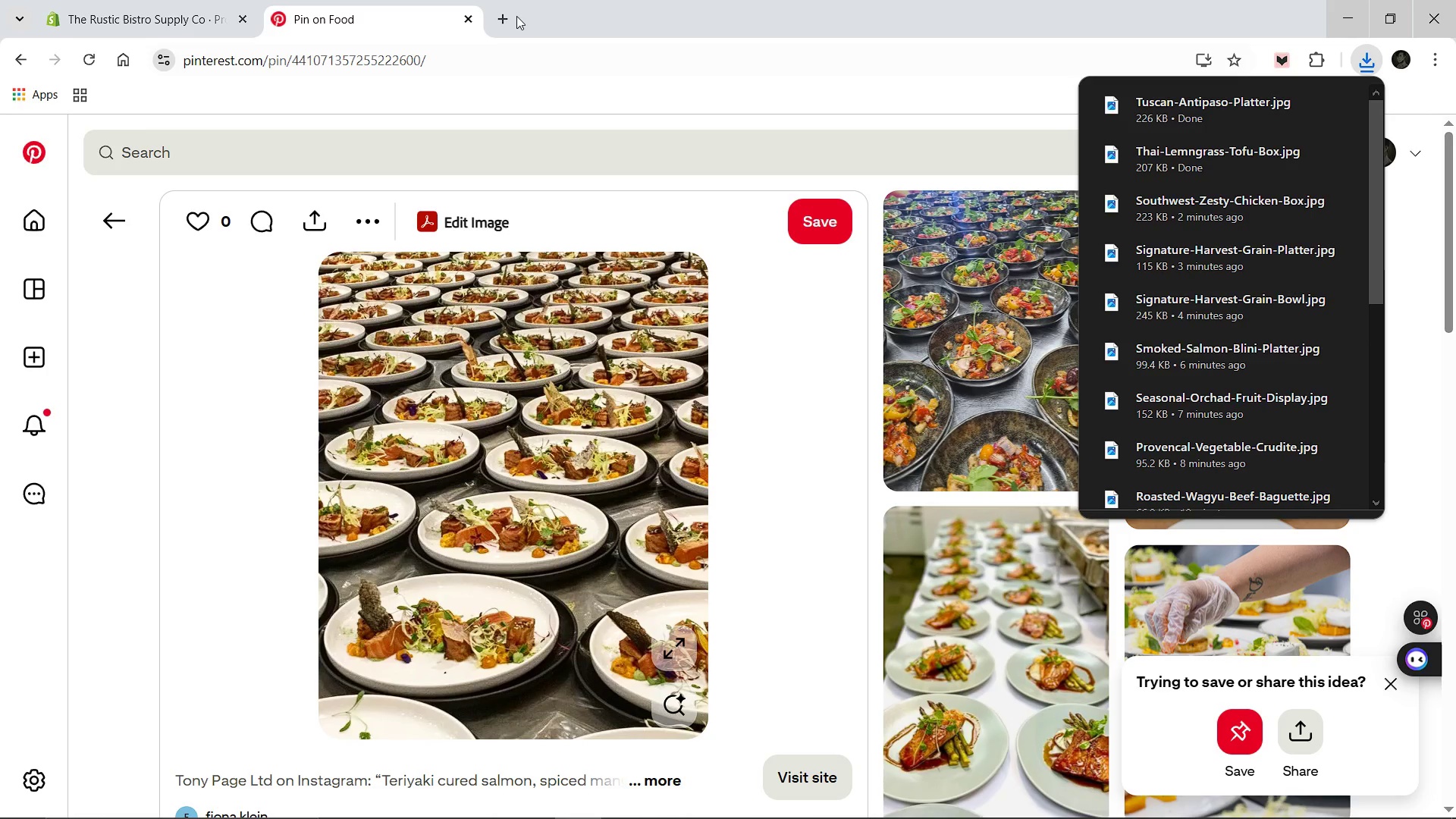 
left_click([165, 0])
 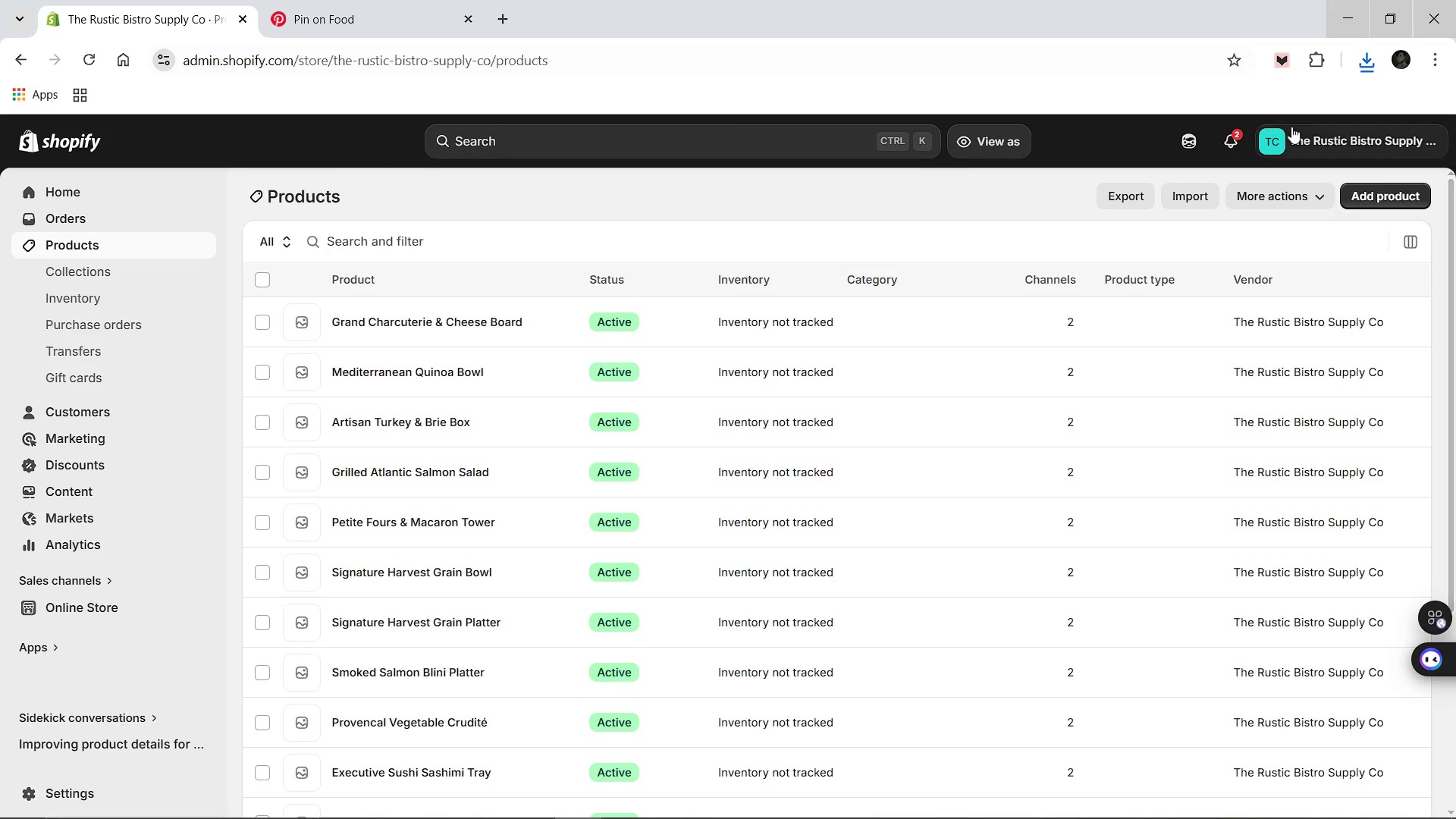 
left_click([1291, 131])
 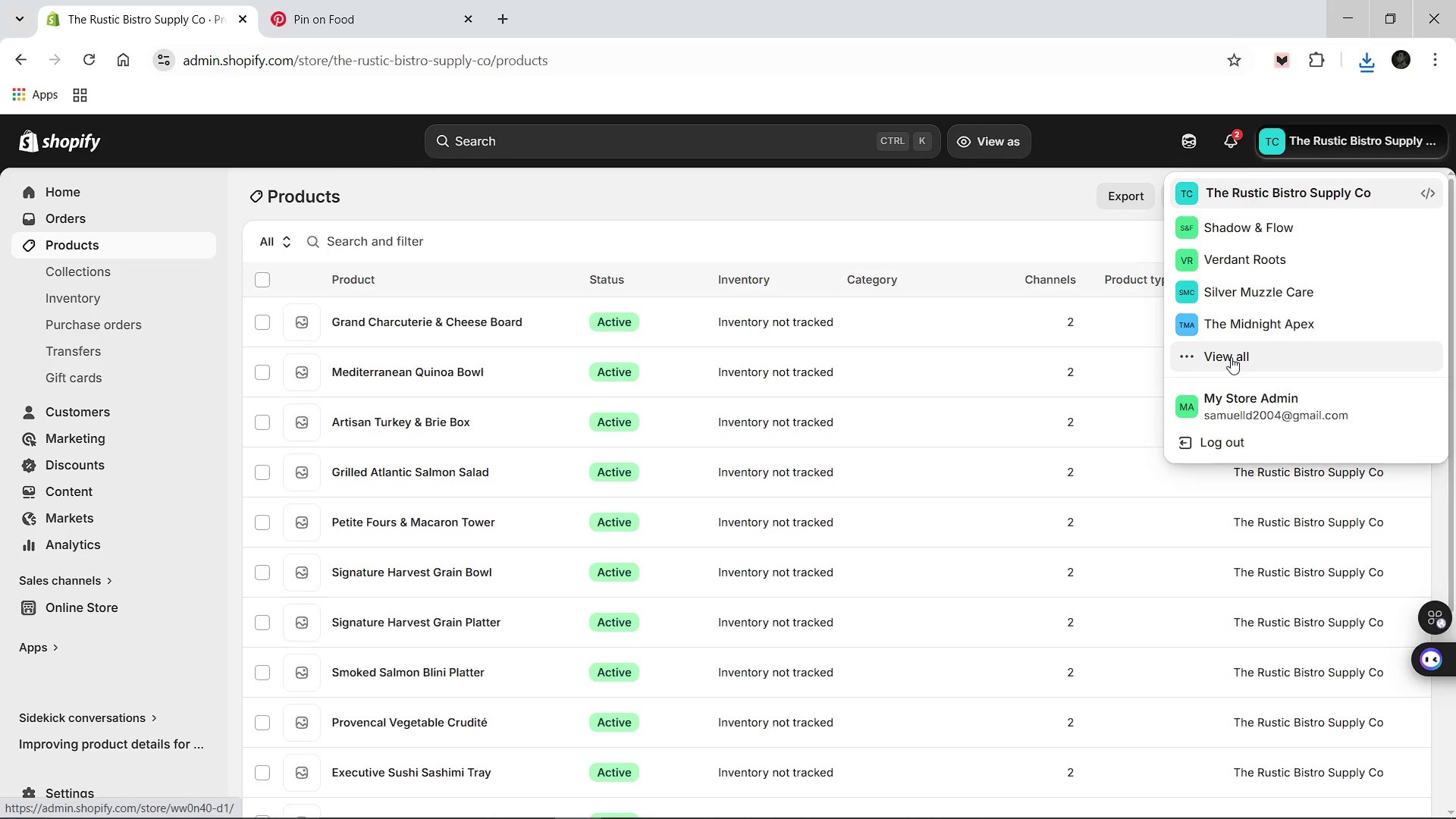 
left_click([1231, 357])
 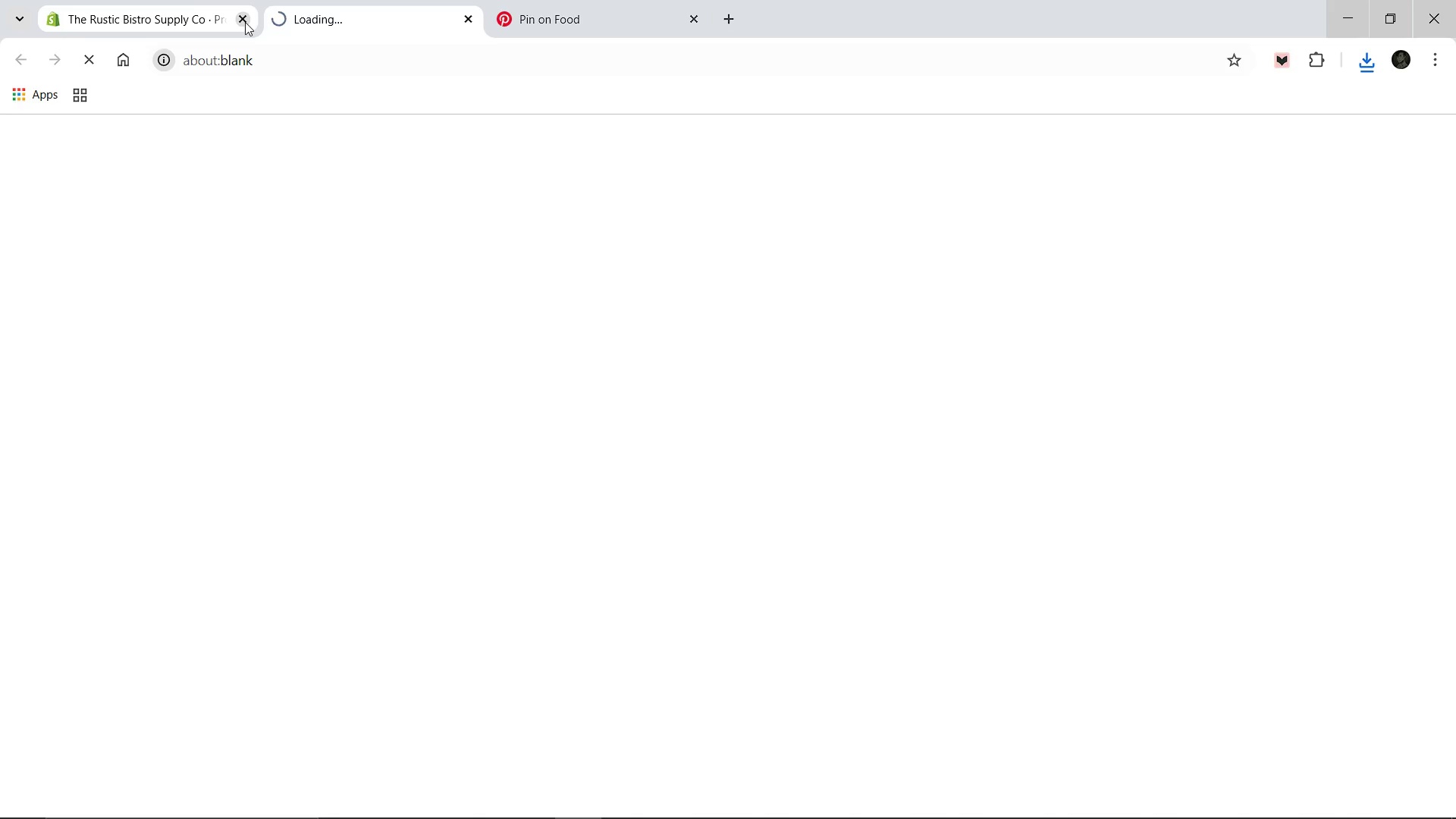 
wait(6.77)
 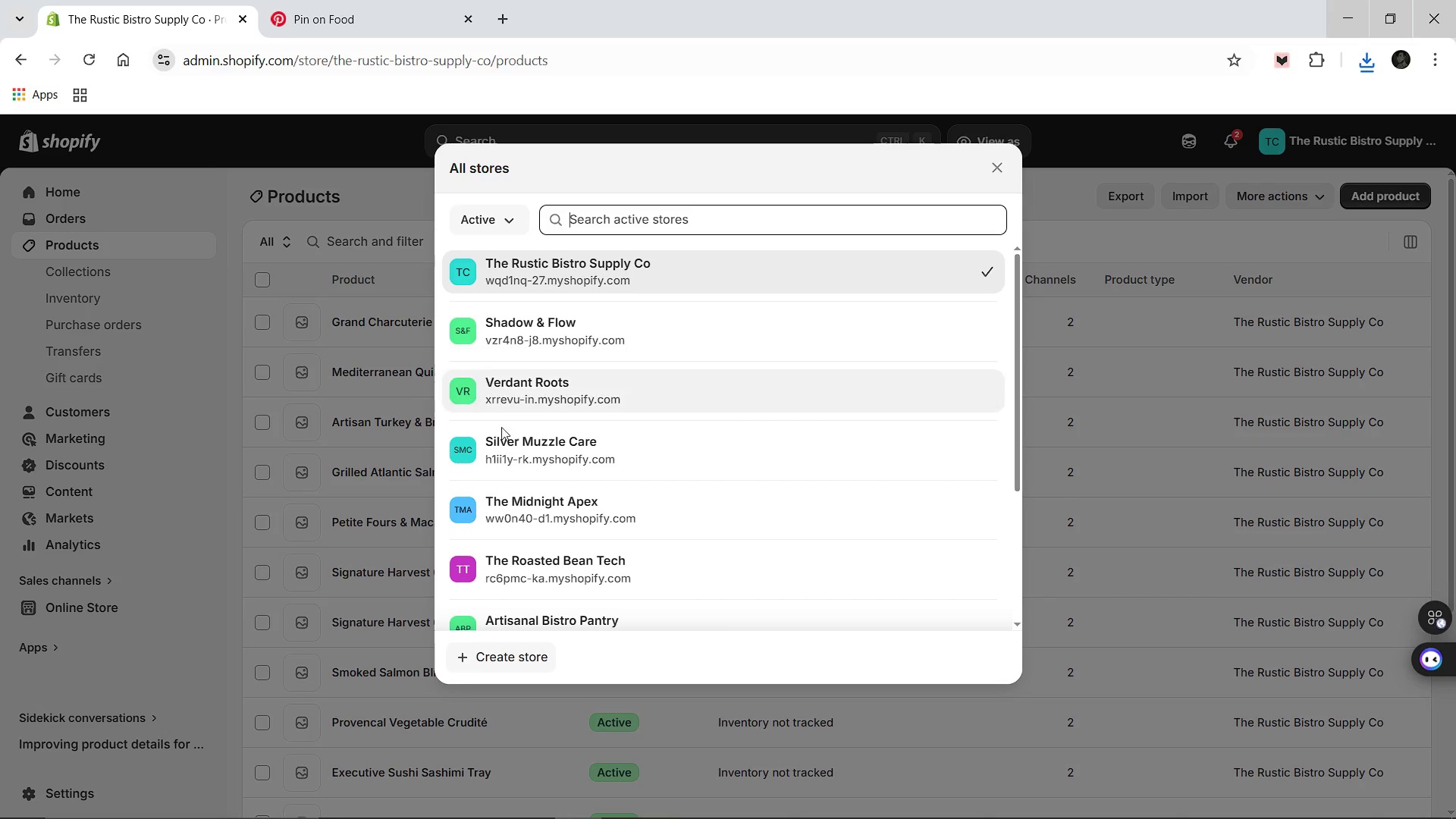 
left_click([246, 22])
 